 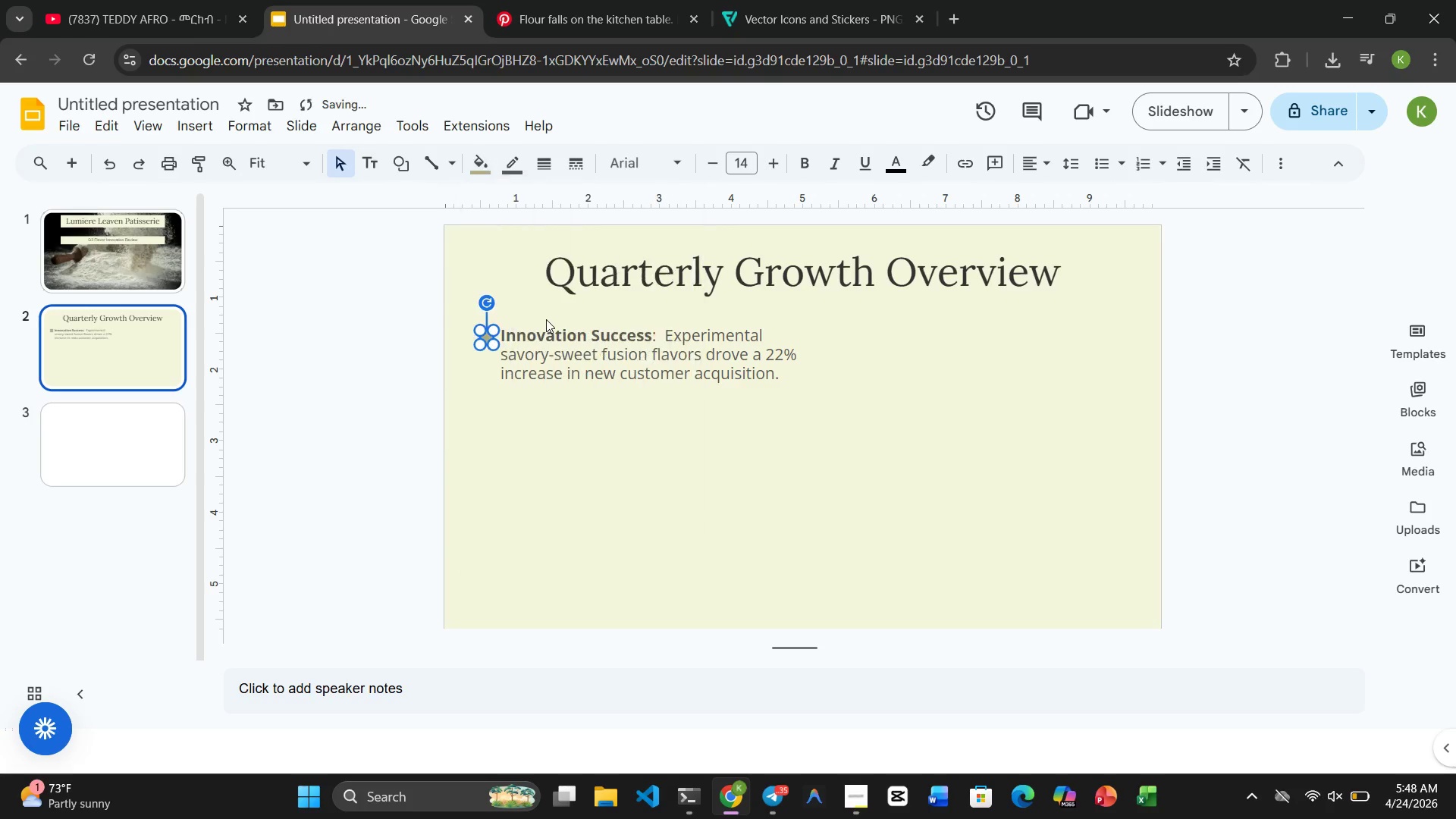 
left_click([513, 438])
 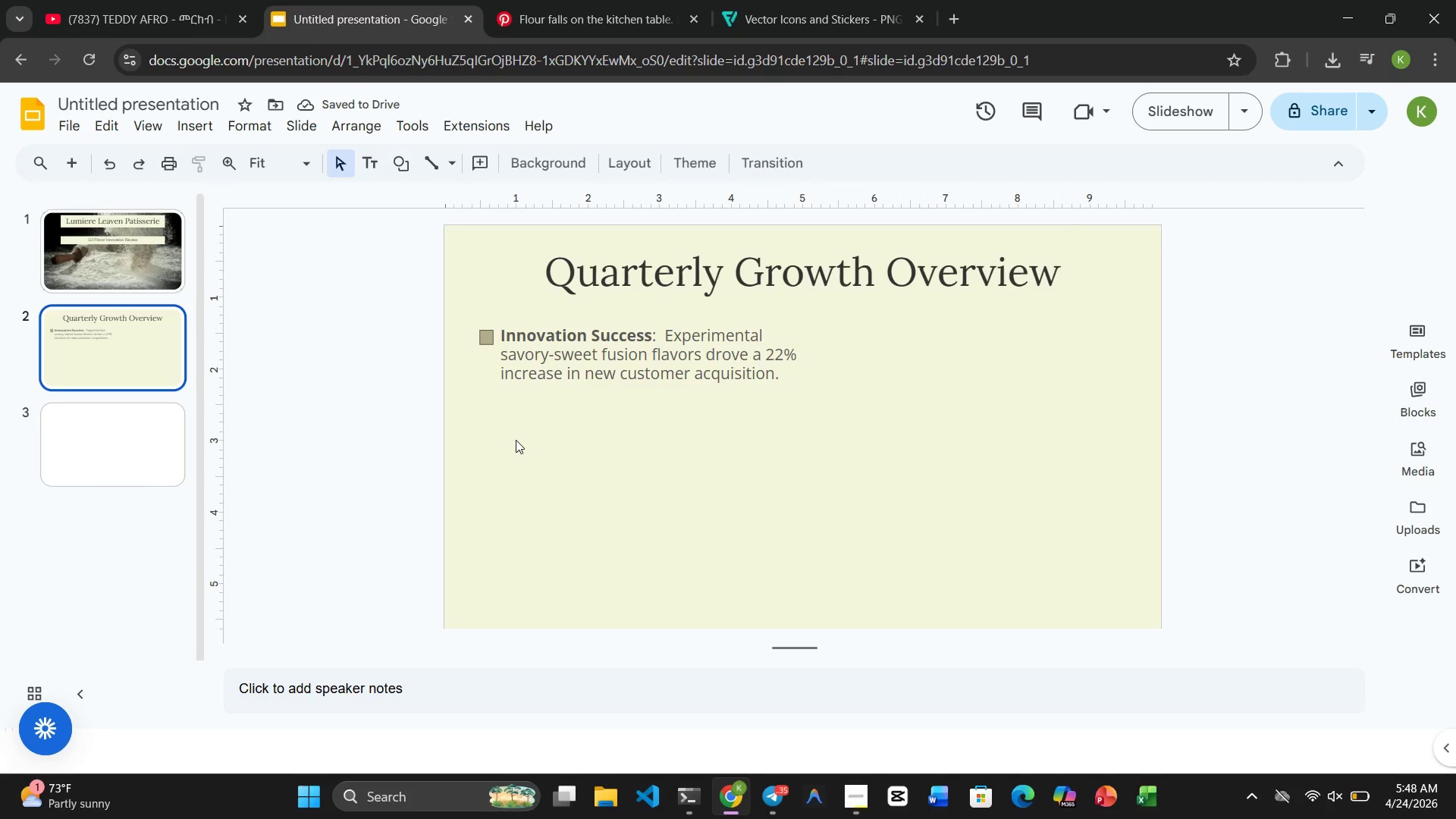 
left_click([598, 350])
 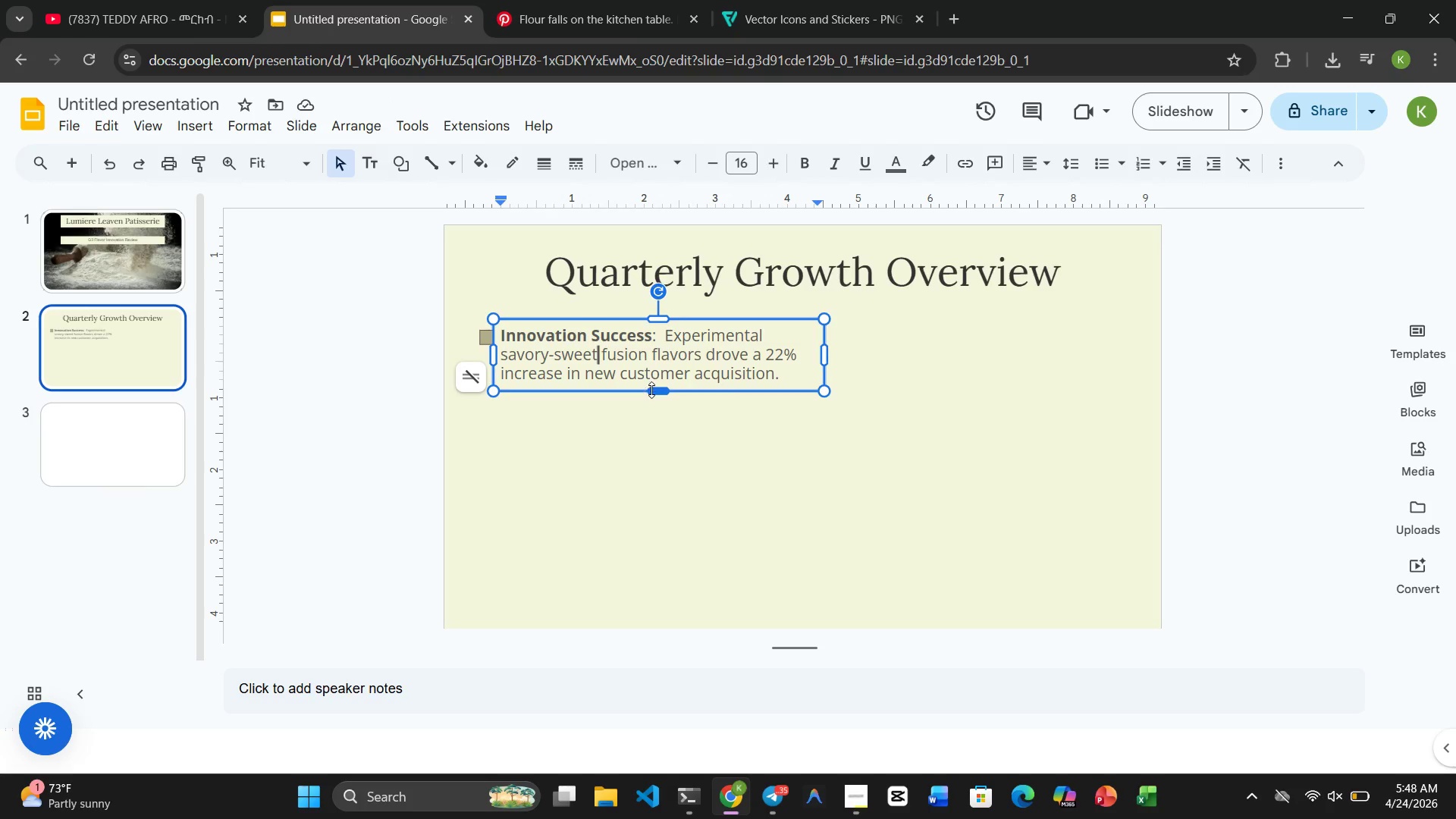 
left_click_drag(start_coordinate=[654, 390], to_coordinate=[650, 385])
 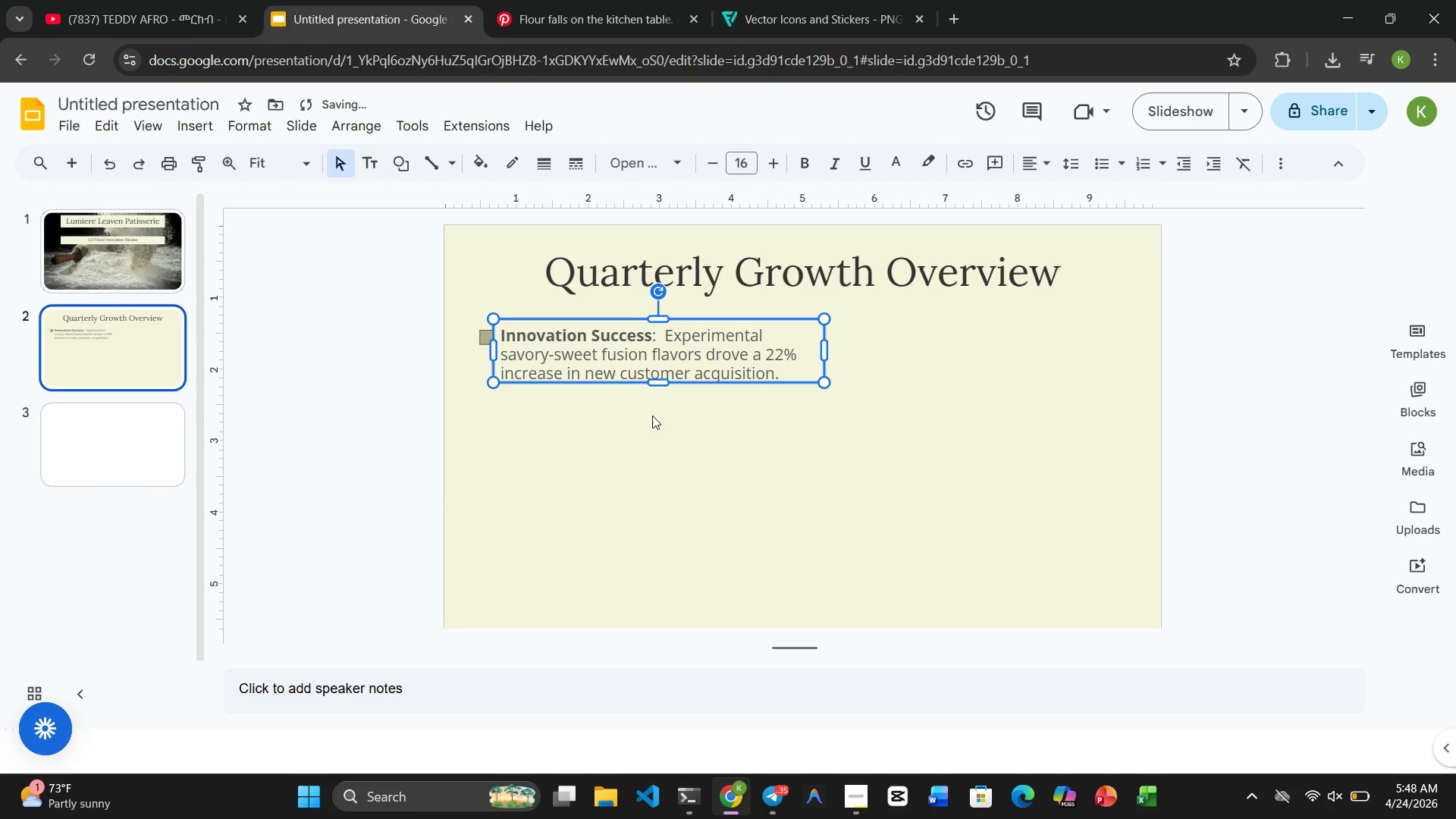 
left_click([652, 416])
 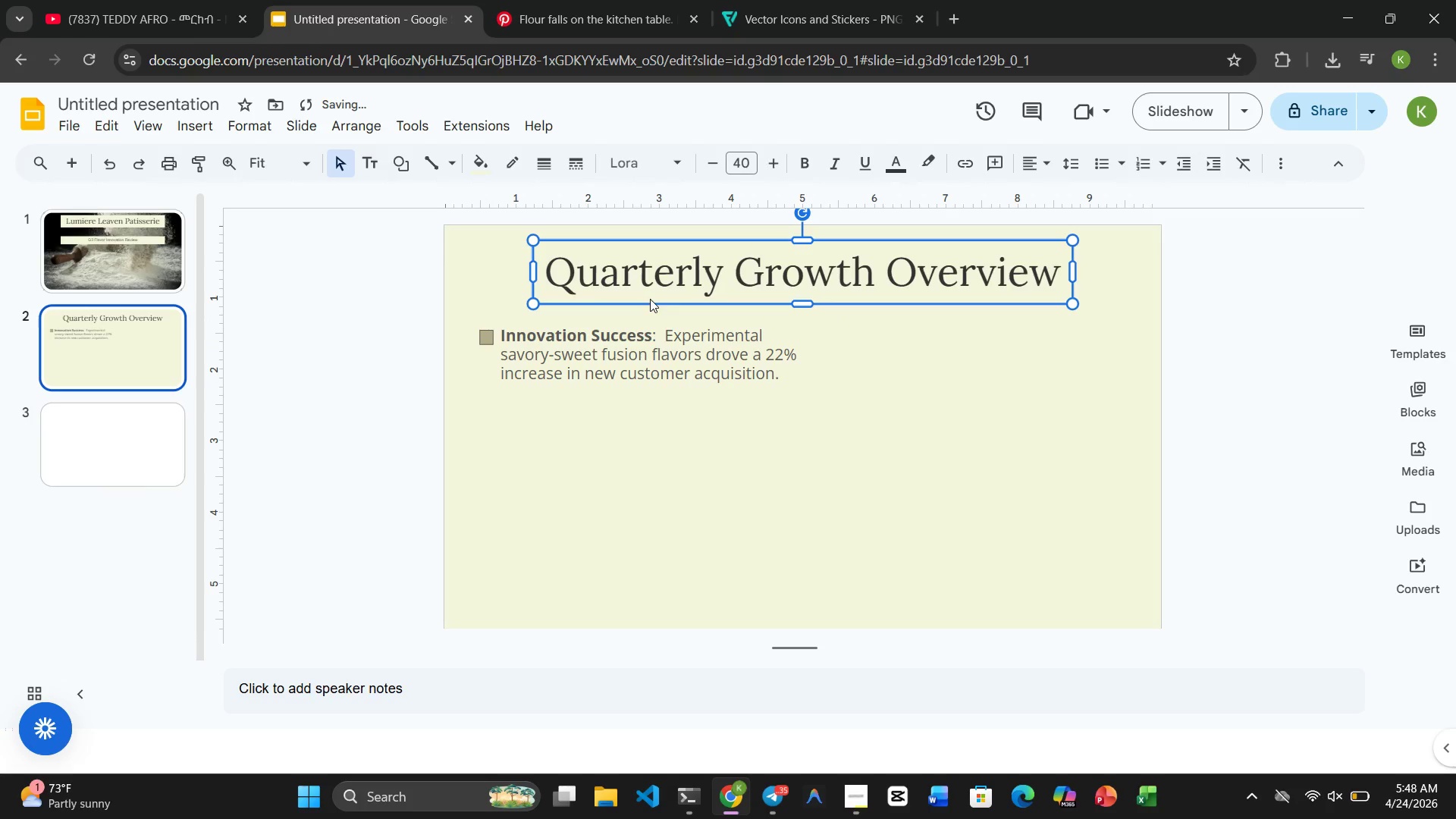 
left_click([643, 334])
 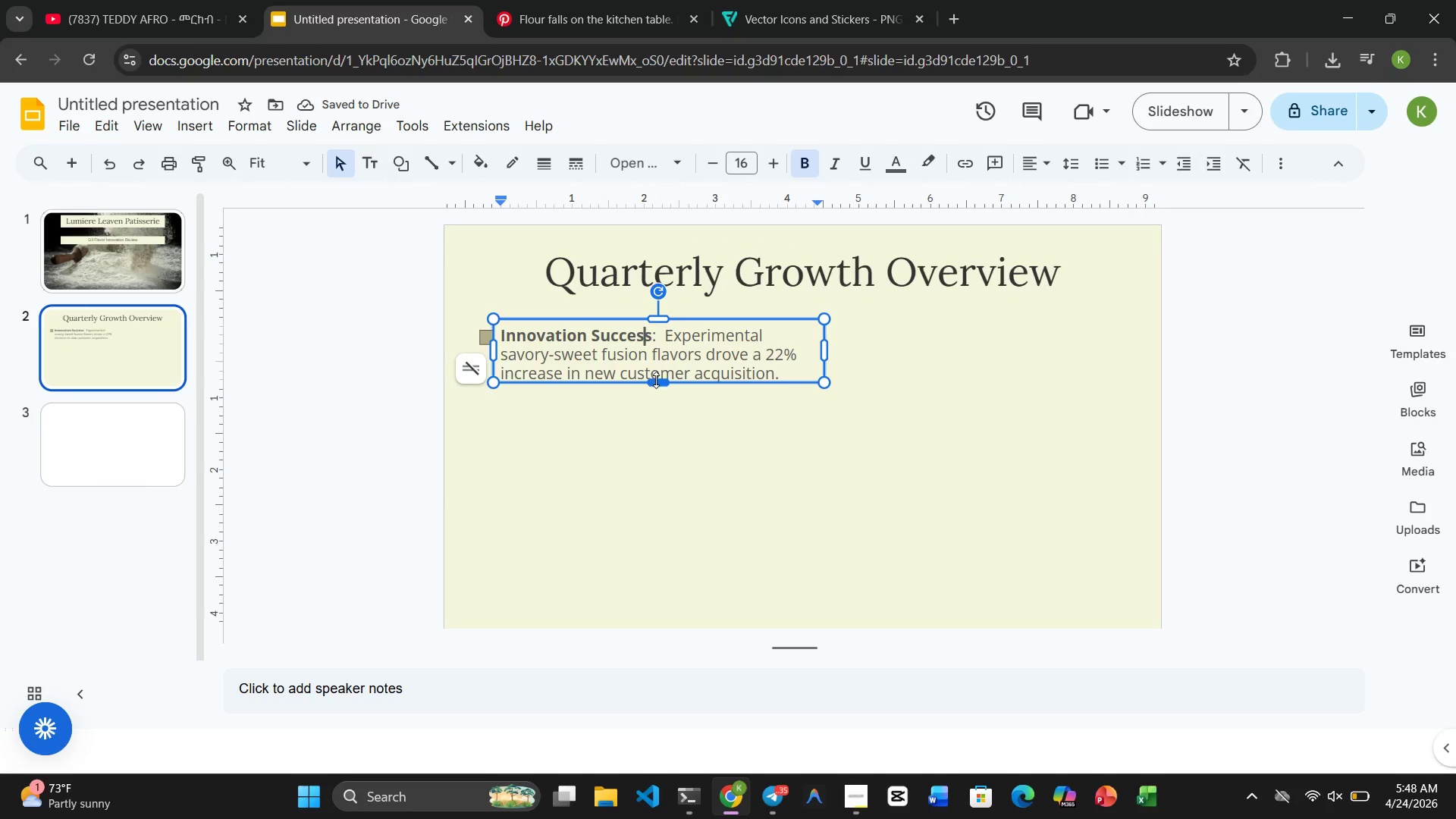 
left_click_drag(start_coordinate=[654, 381], to_coordinate=[655, 385])
 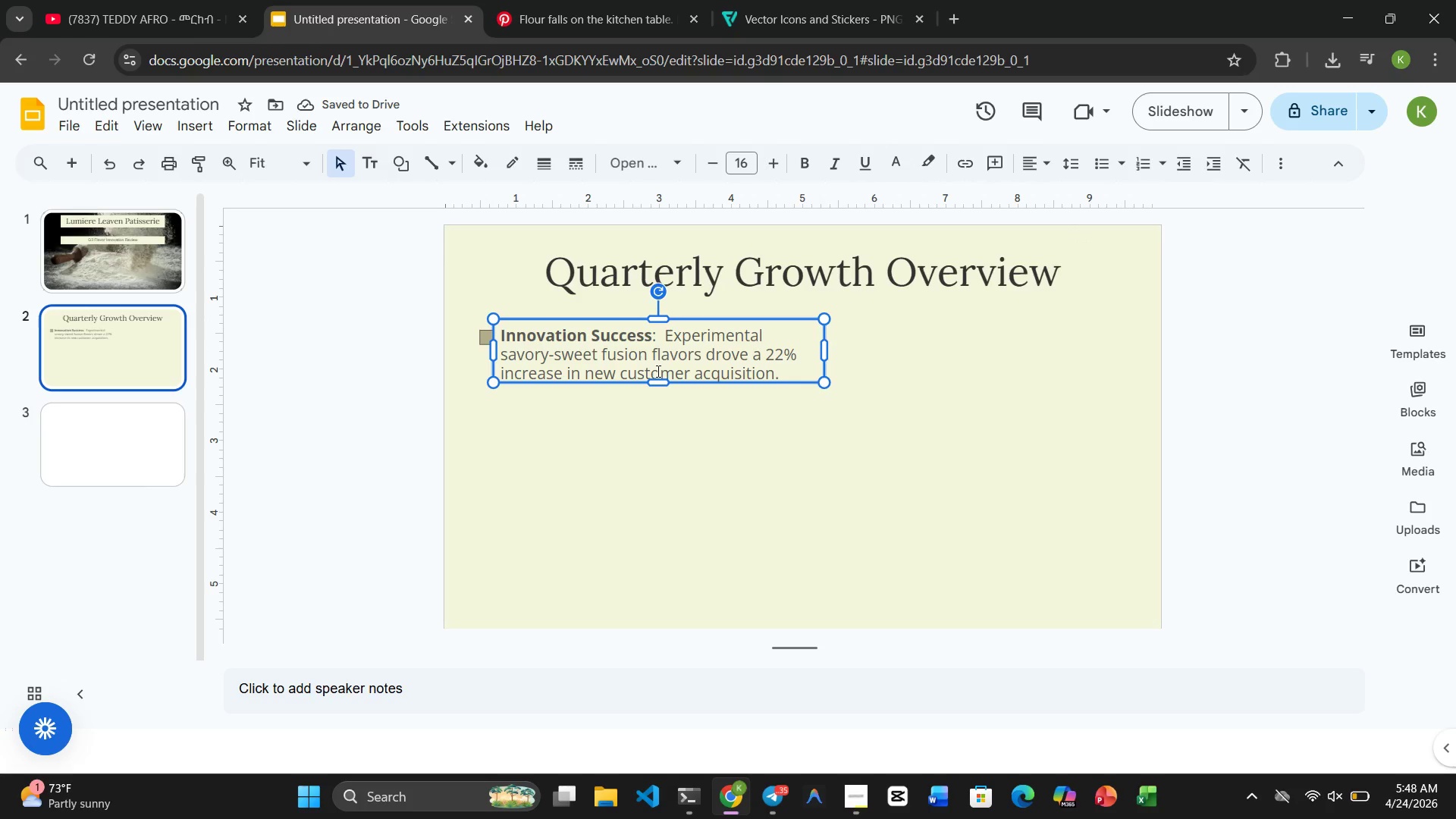 
left_click_drag(start_coordinate=[655, 381], to_coordinate=[654, 386])
 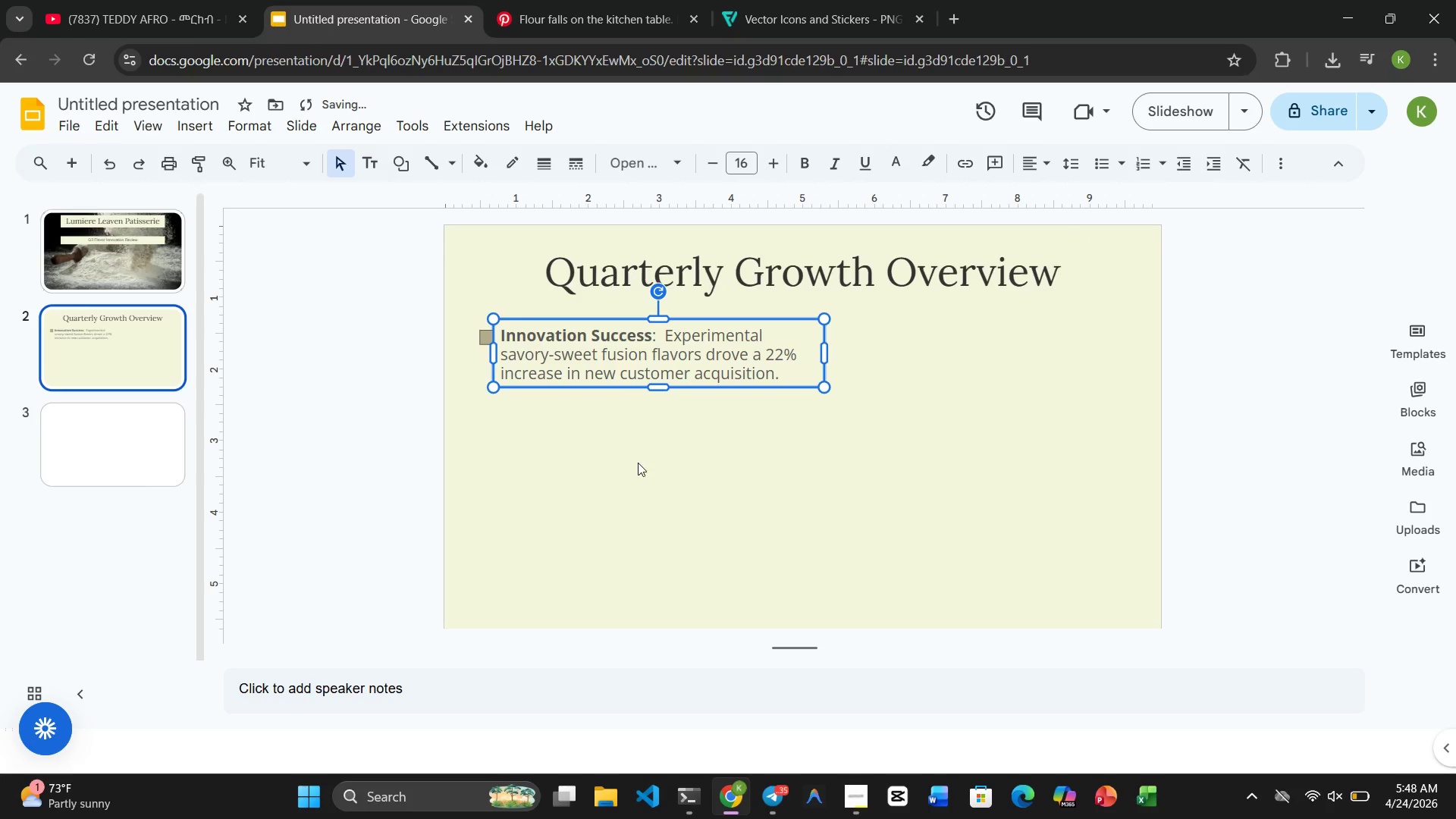 
left_click([638, 462])
 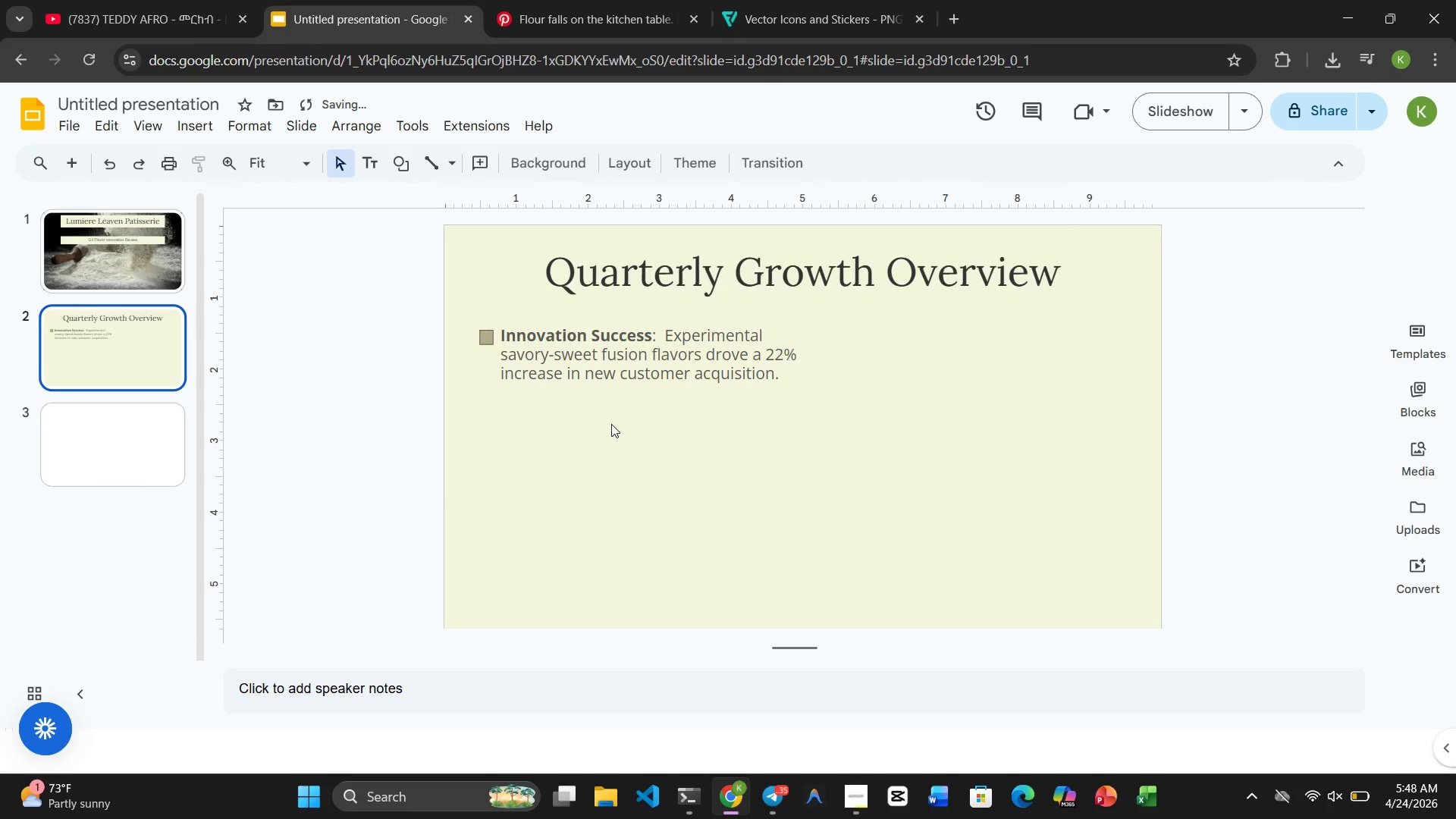 
left_click([576, 359])
 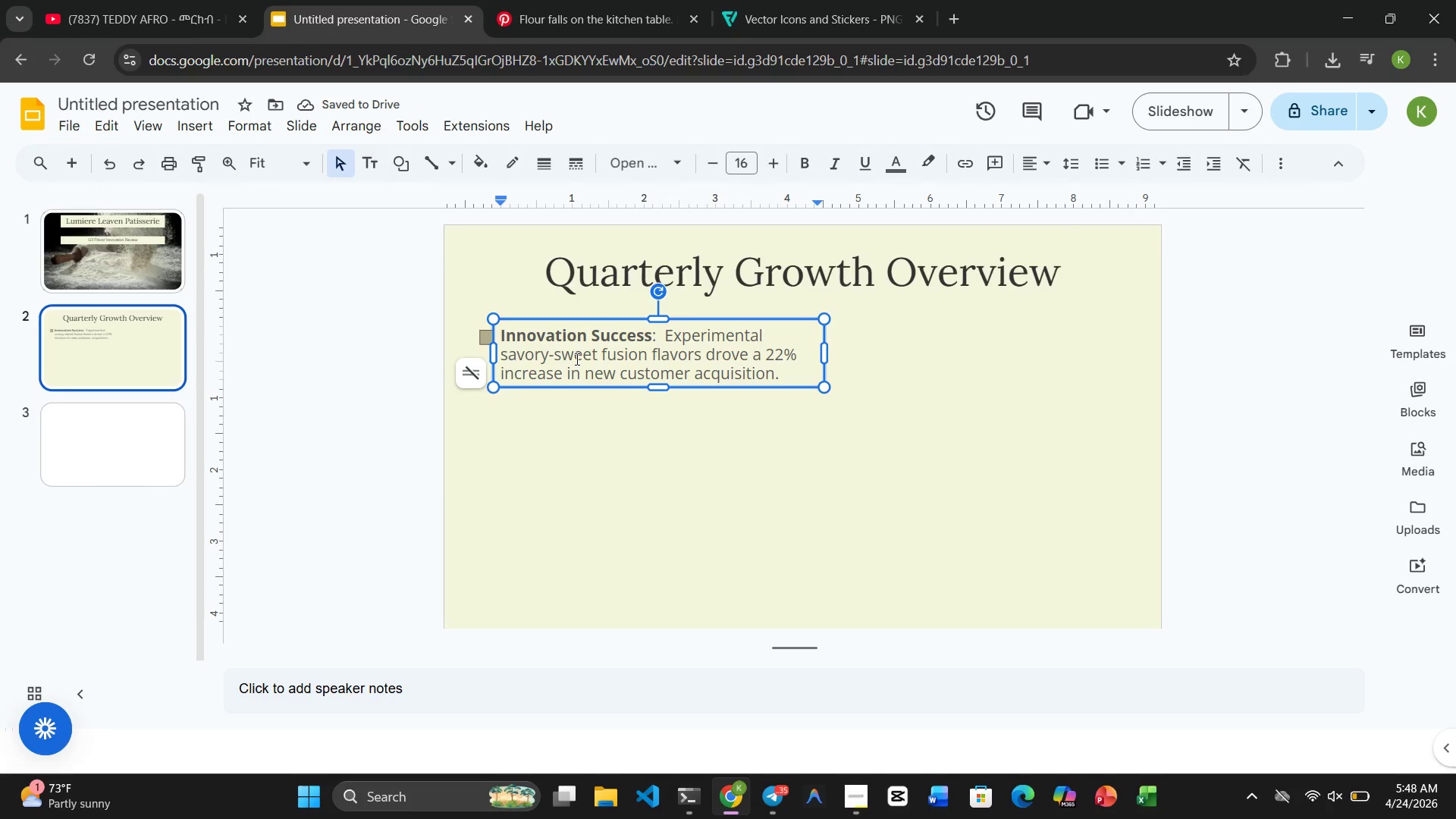 
hold_key(key=ControlRight, duration=2.12)
 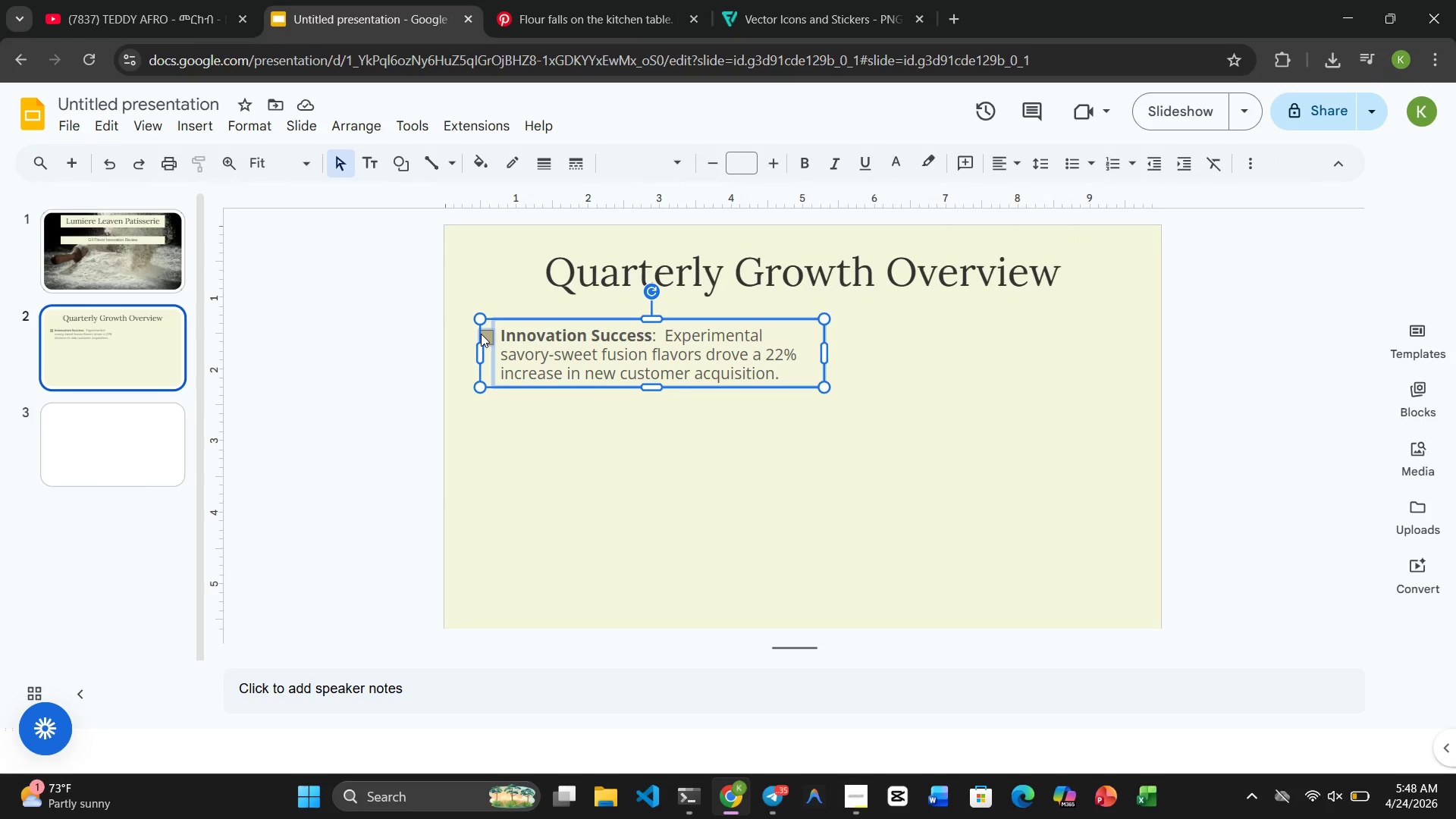 
key(Control+C)
 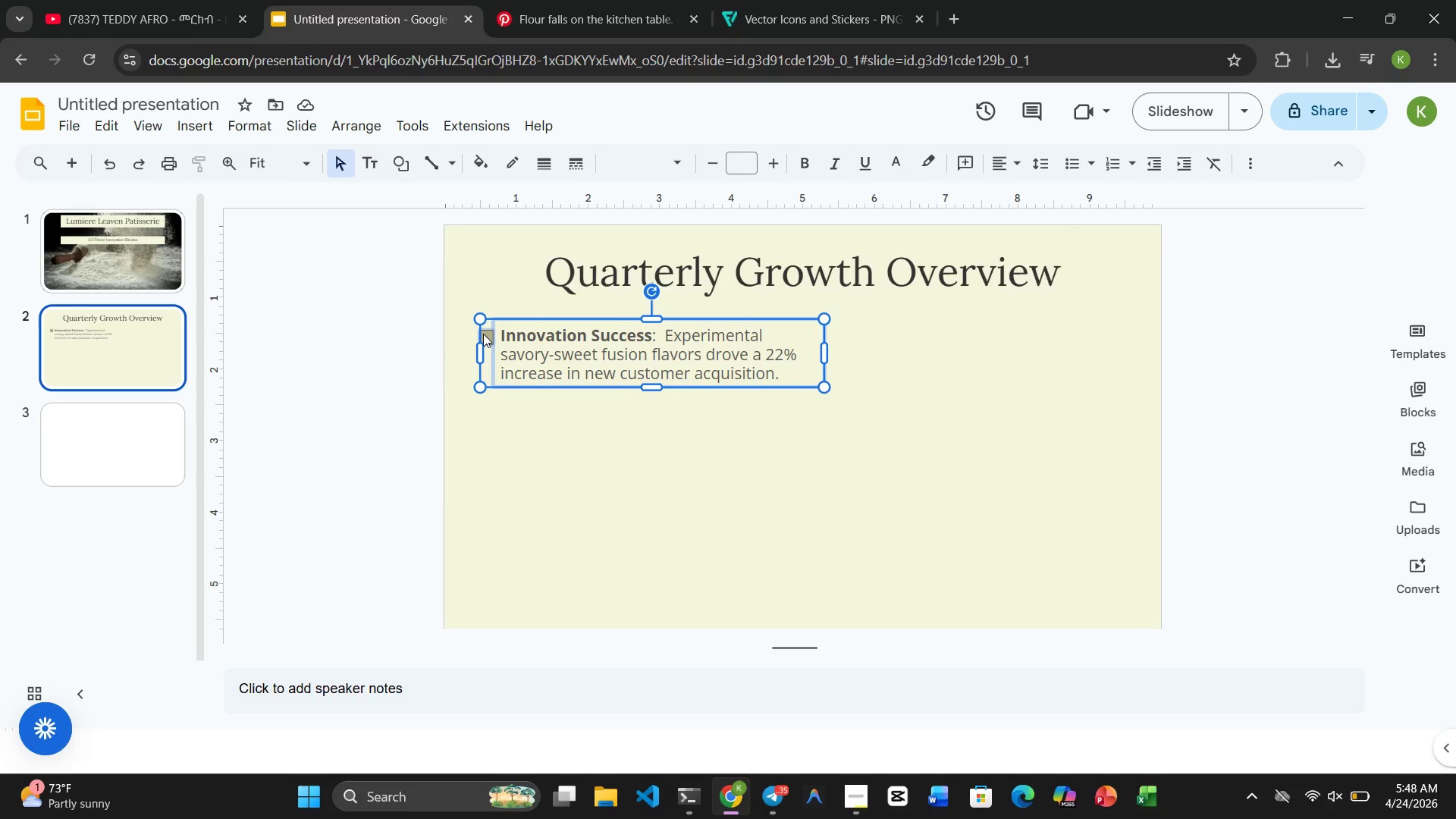 
key(Control+V)
 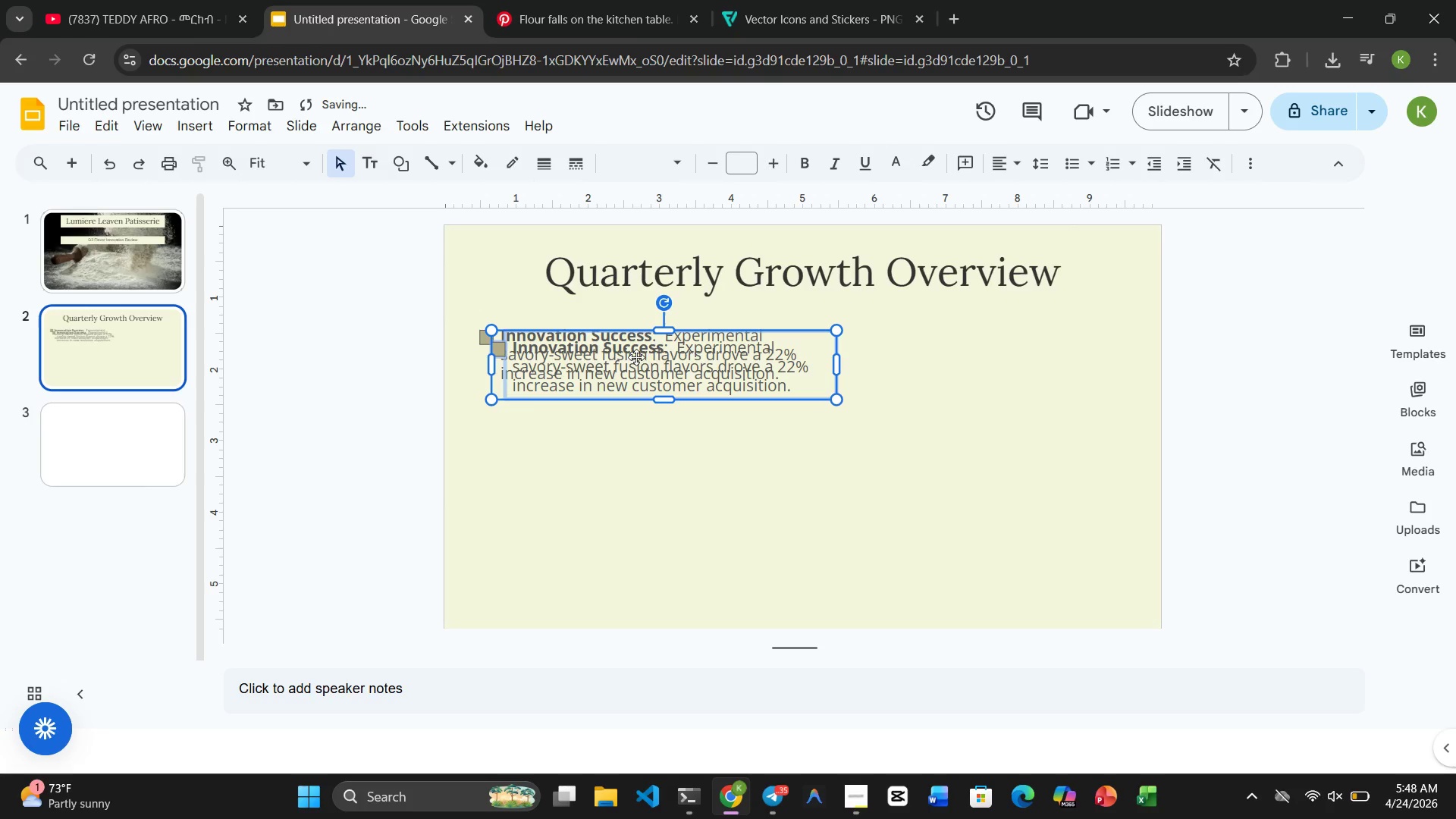 
left_click_drag(start_coordinate=[657, 364], to_coordinate=[641, 428])
 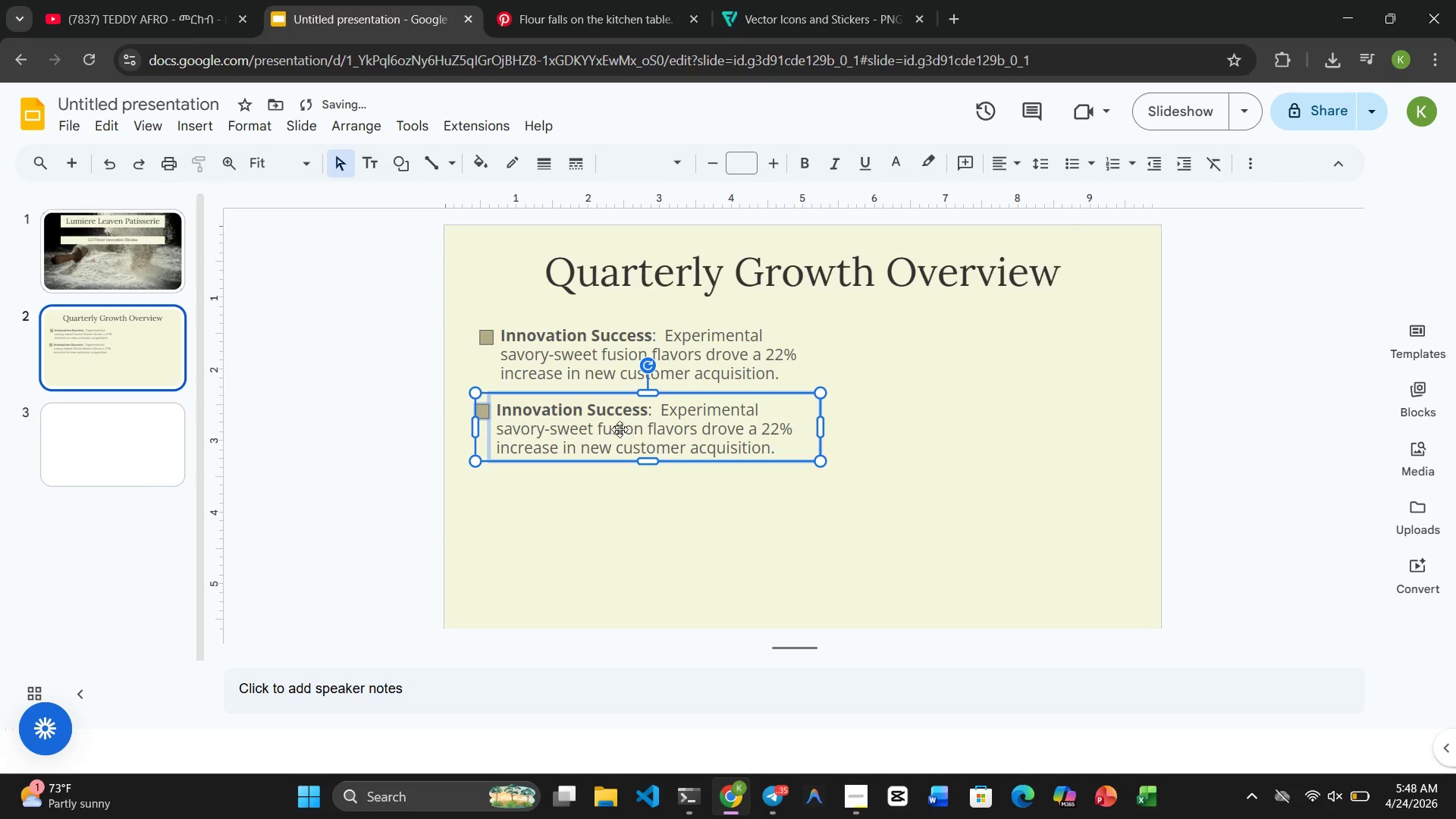 
left_click_drag(start_coordinate=[615, 424], to_coordinate=[620, 419])
 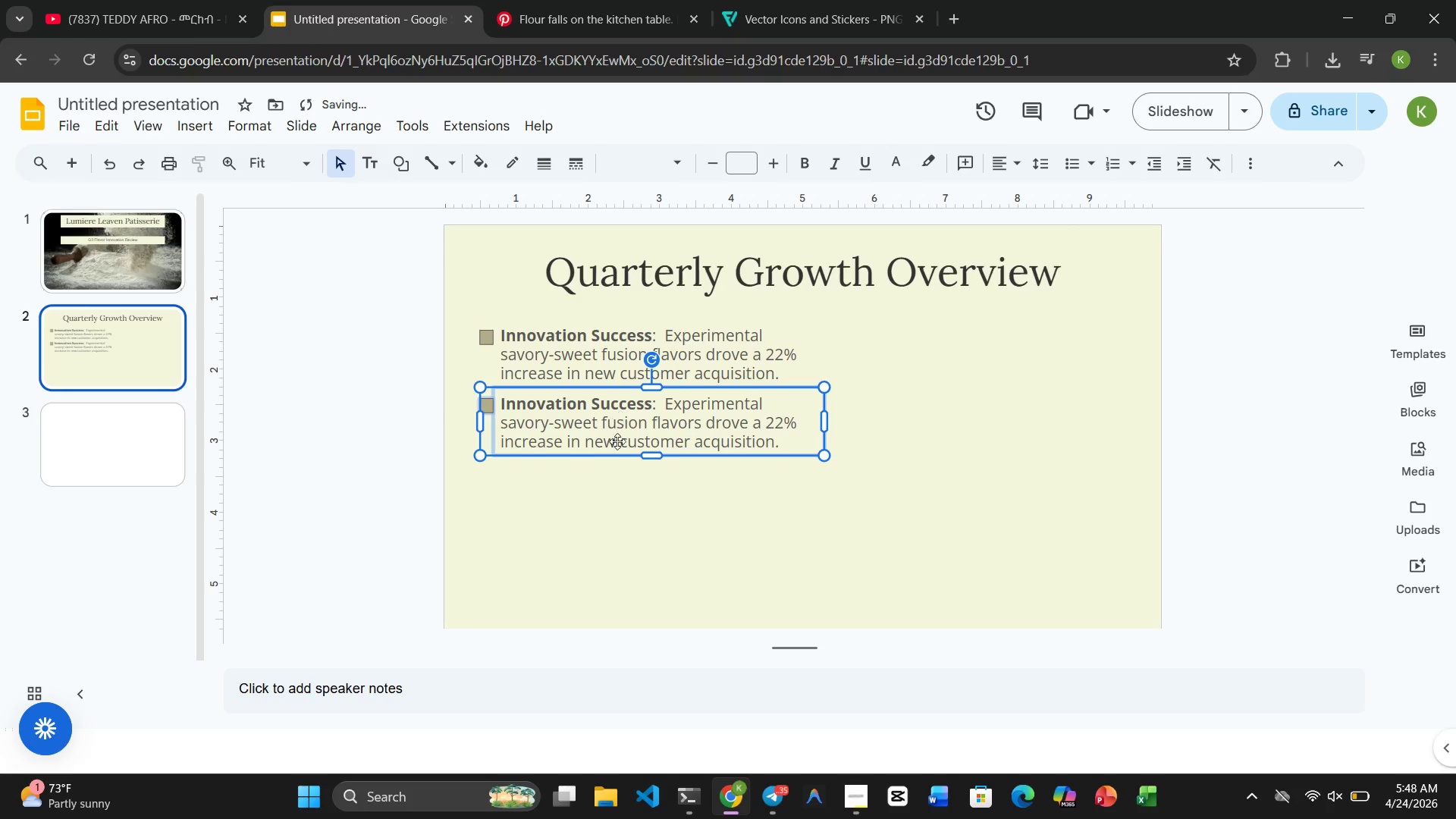 
left_click([604, 498])
 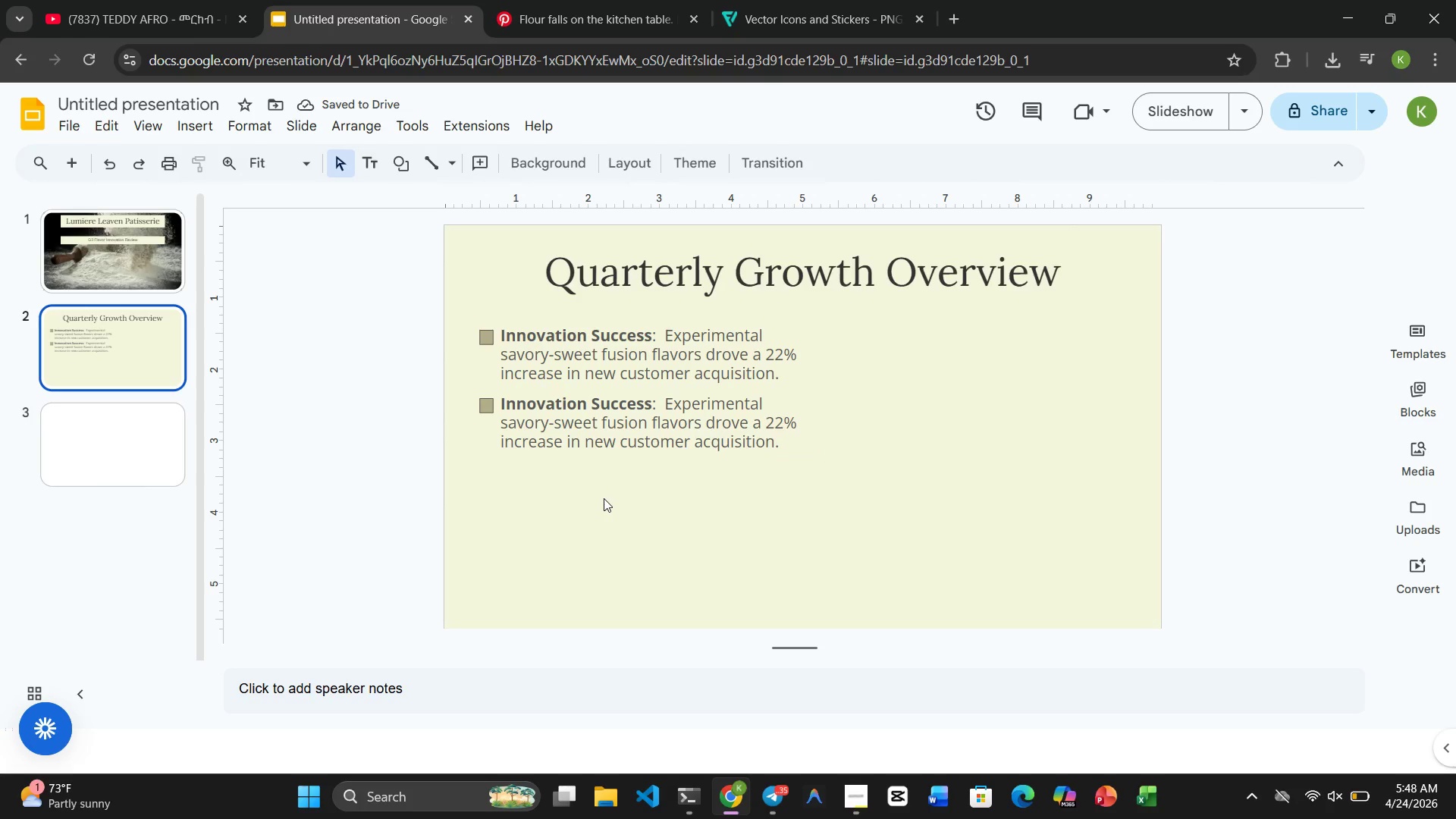 
key(Control+V)
 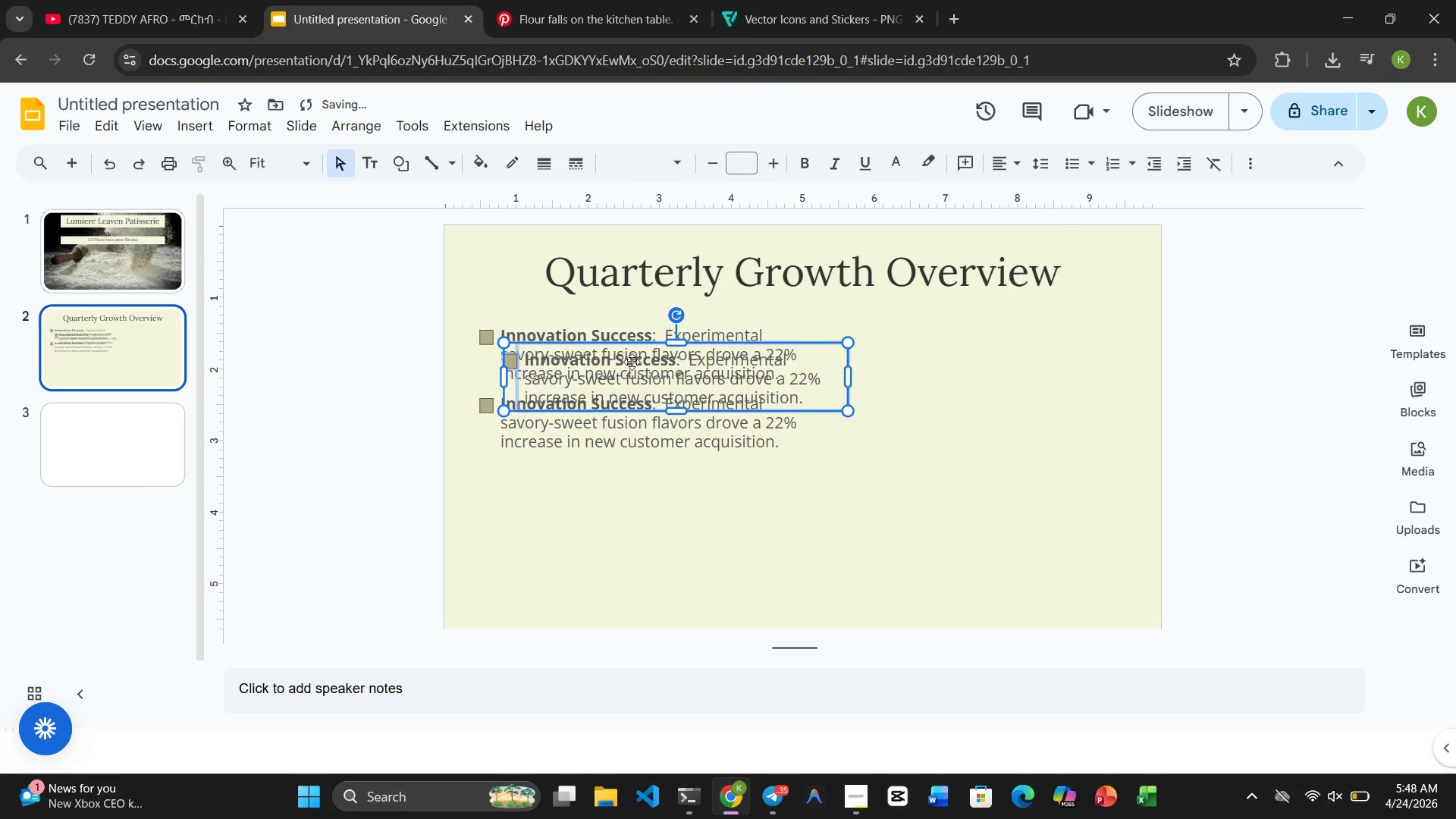 
left_click_drag(start_coordinate=[630, 359], to_coordinate=[604, 482])
 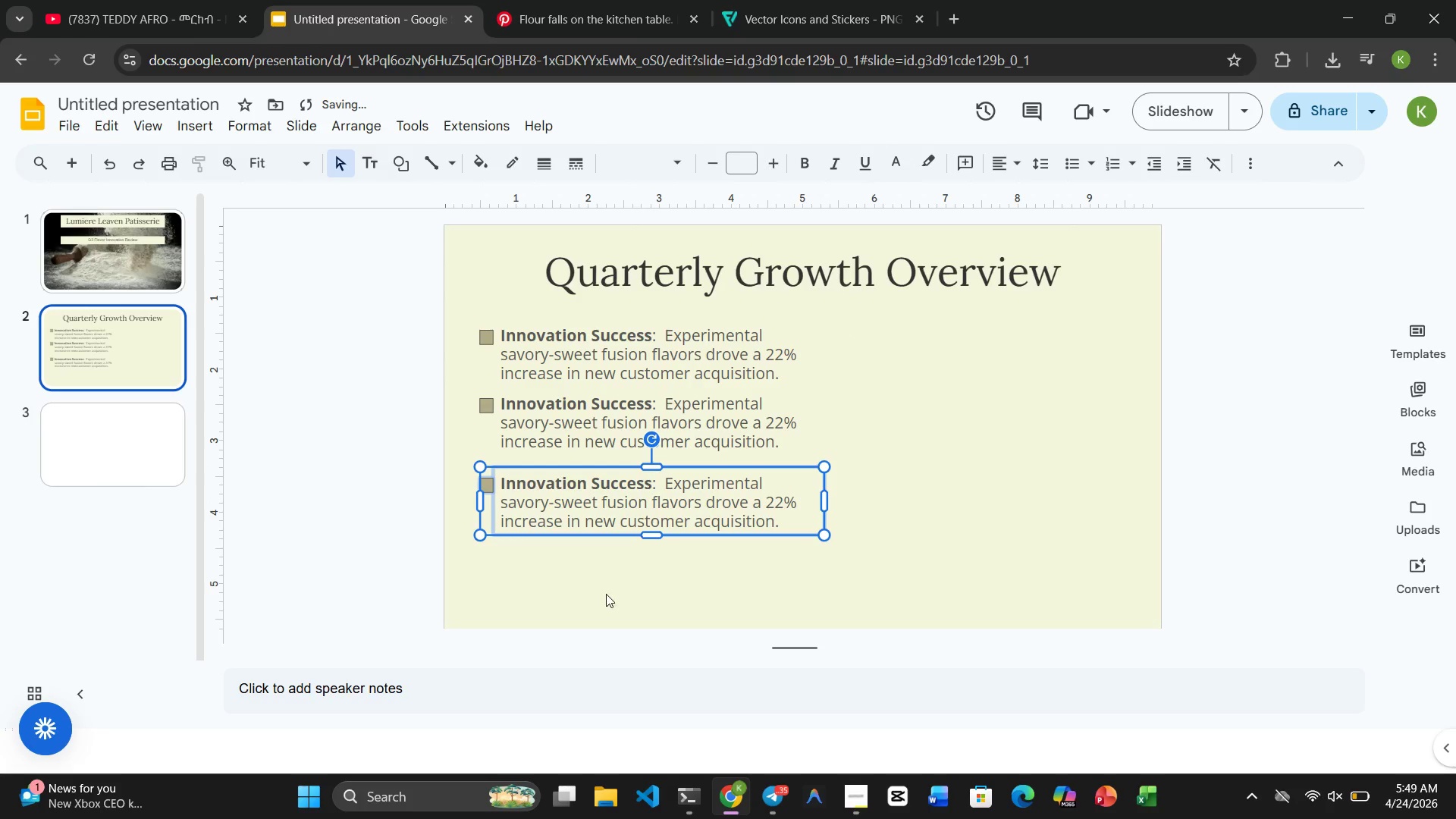 
left_click([606, 595])
 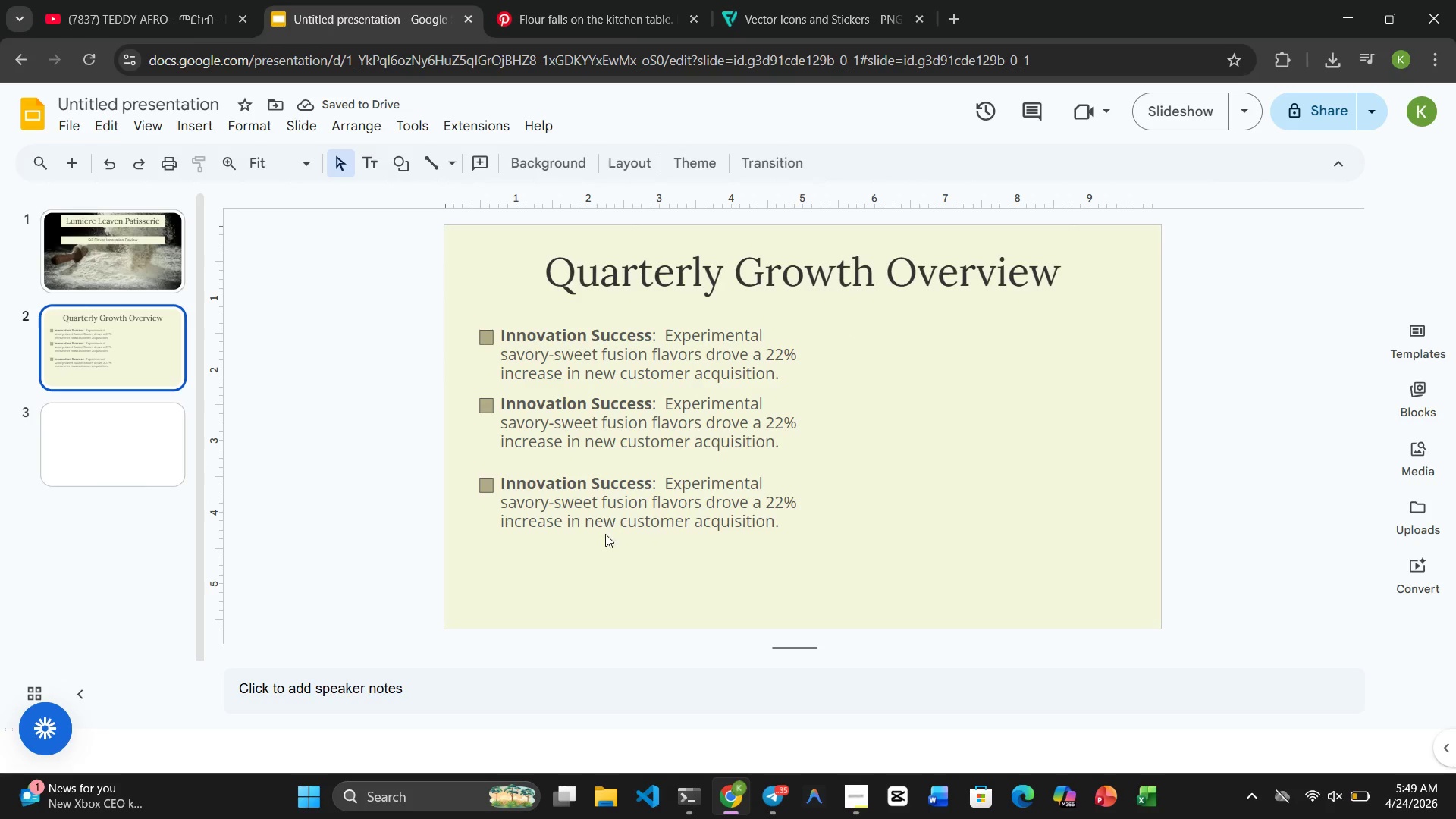 
left_click([604, 526])
 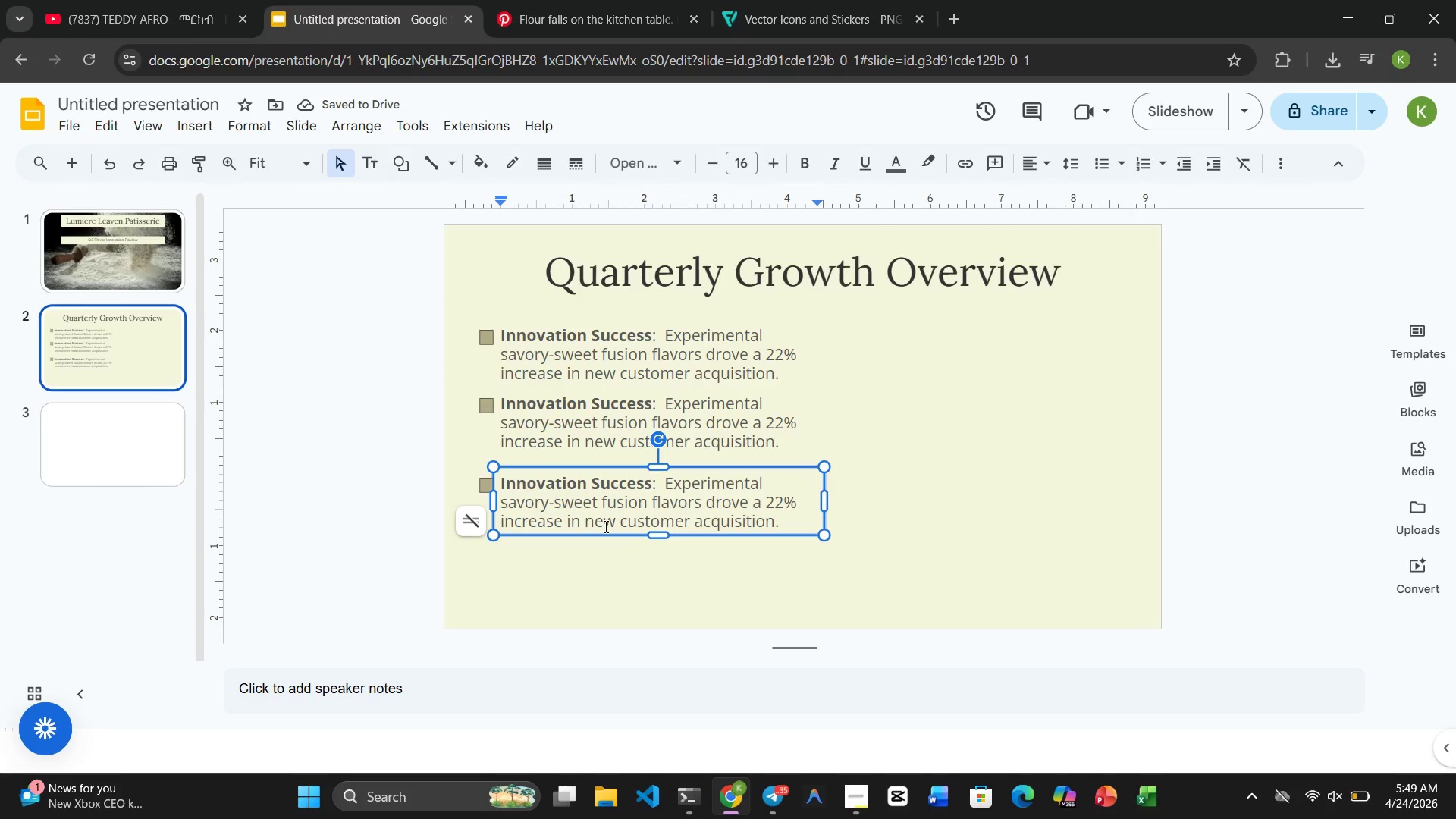 
hold_key(key=ControlRight, duration=6.88)
left_click([485, 484])
 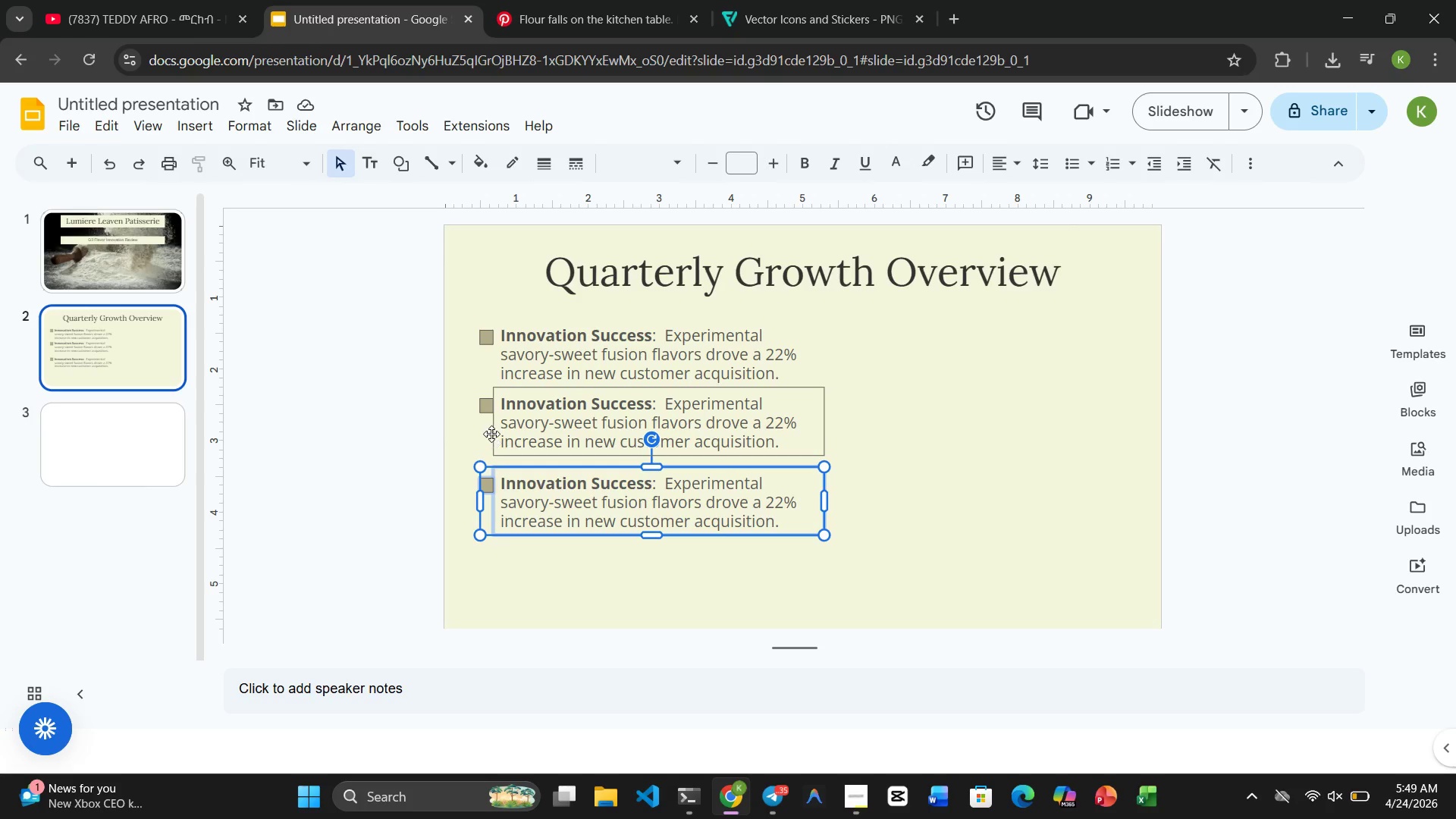 
left_click([483, 404])
 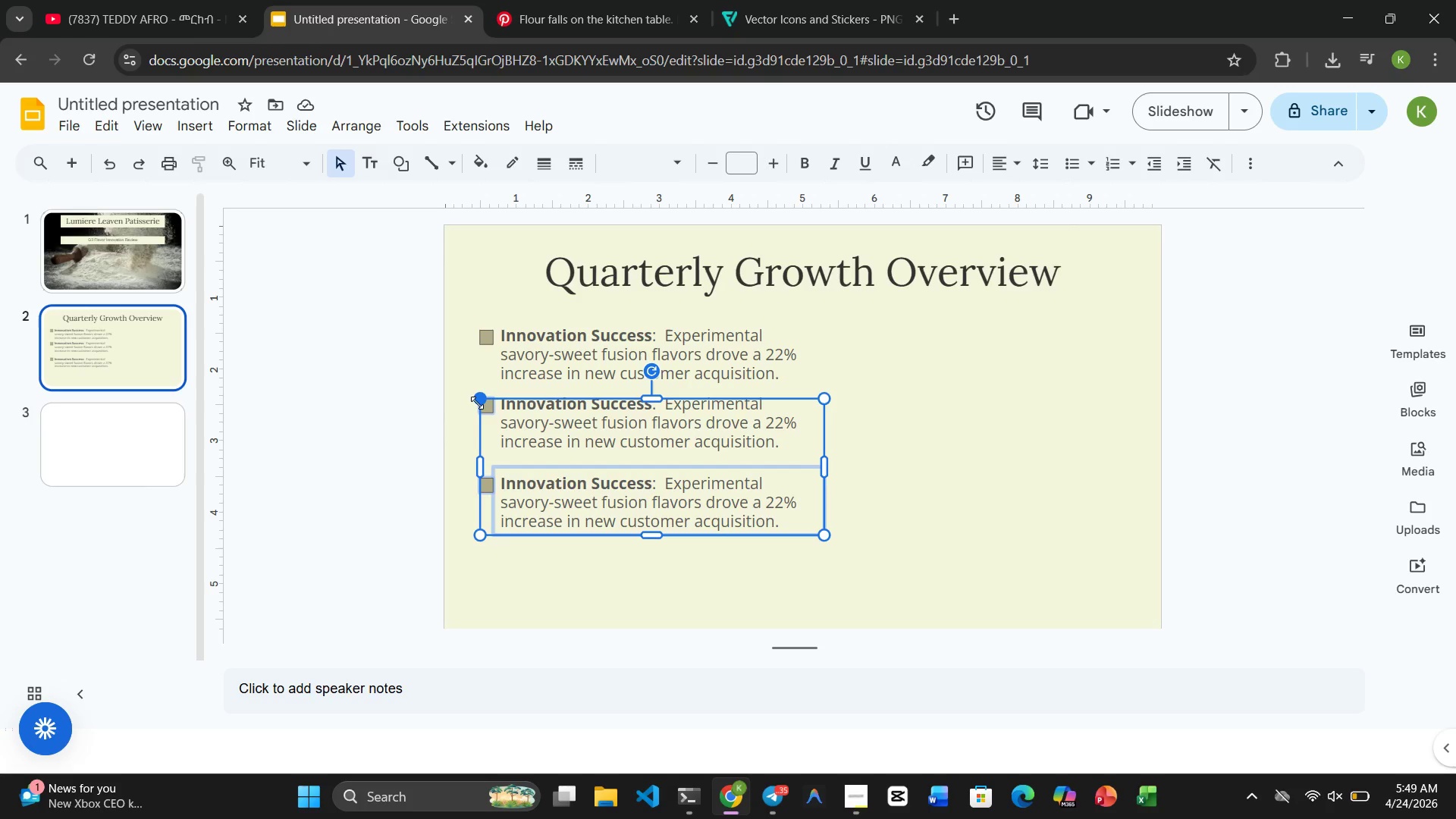 
left_click([558, 589])
 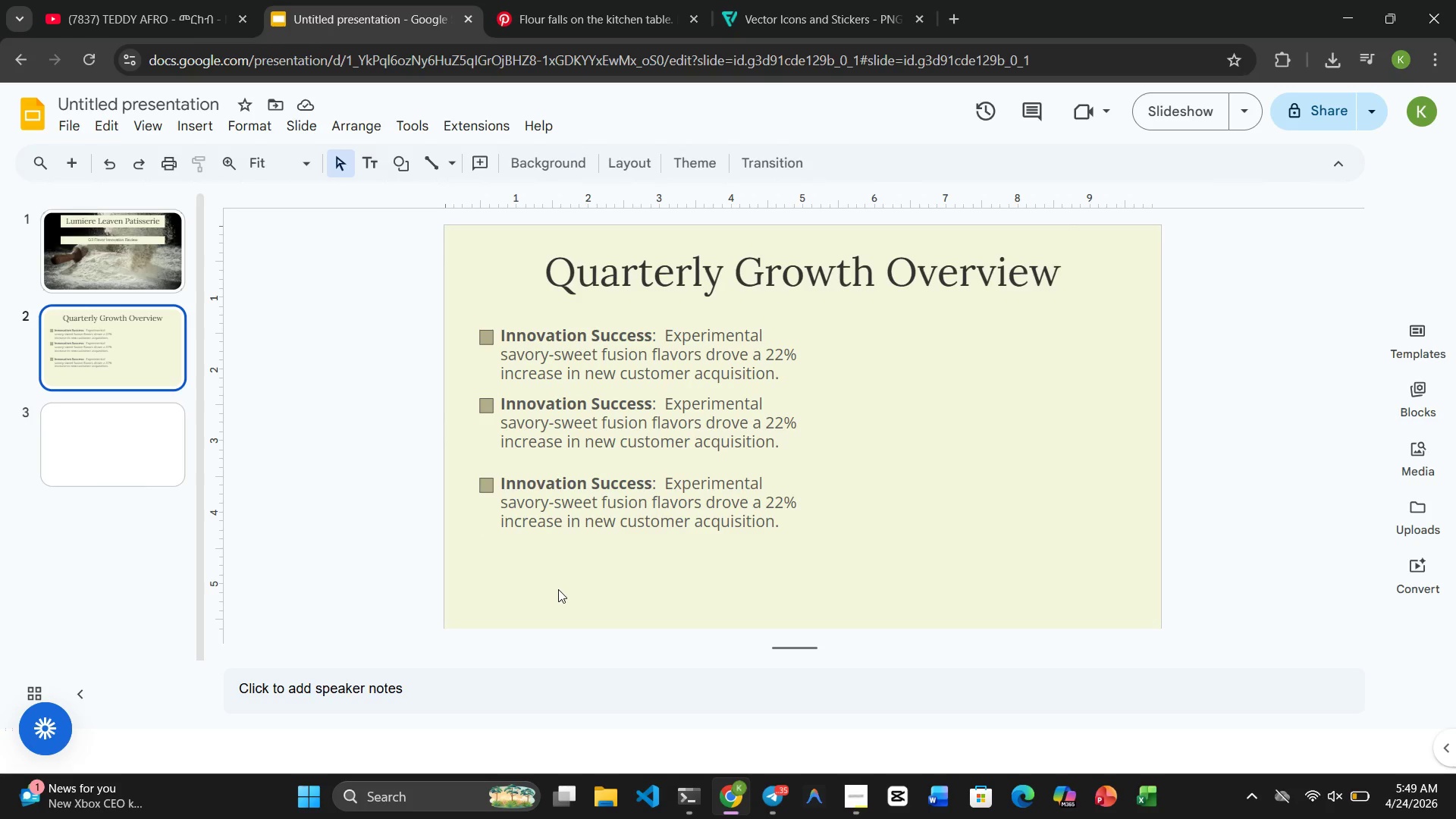 
hold_key(key=ControlRight, duration=3.09)
left_click([481, 484])
 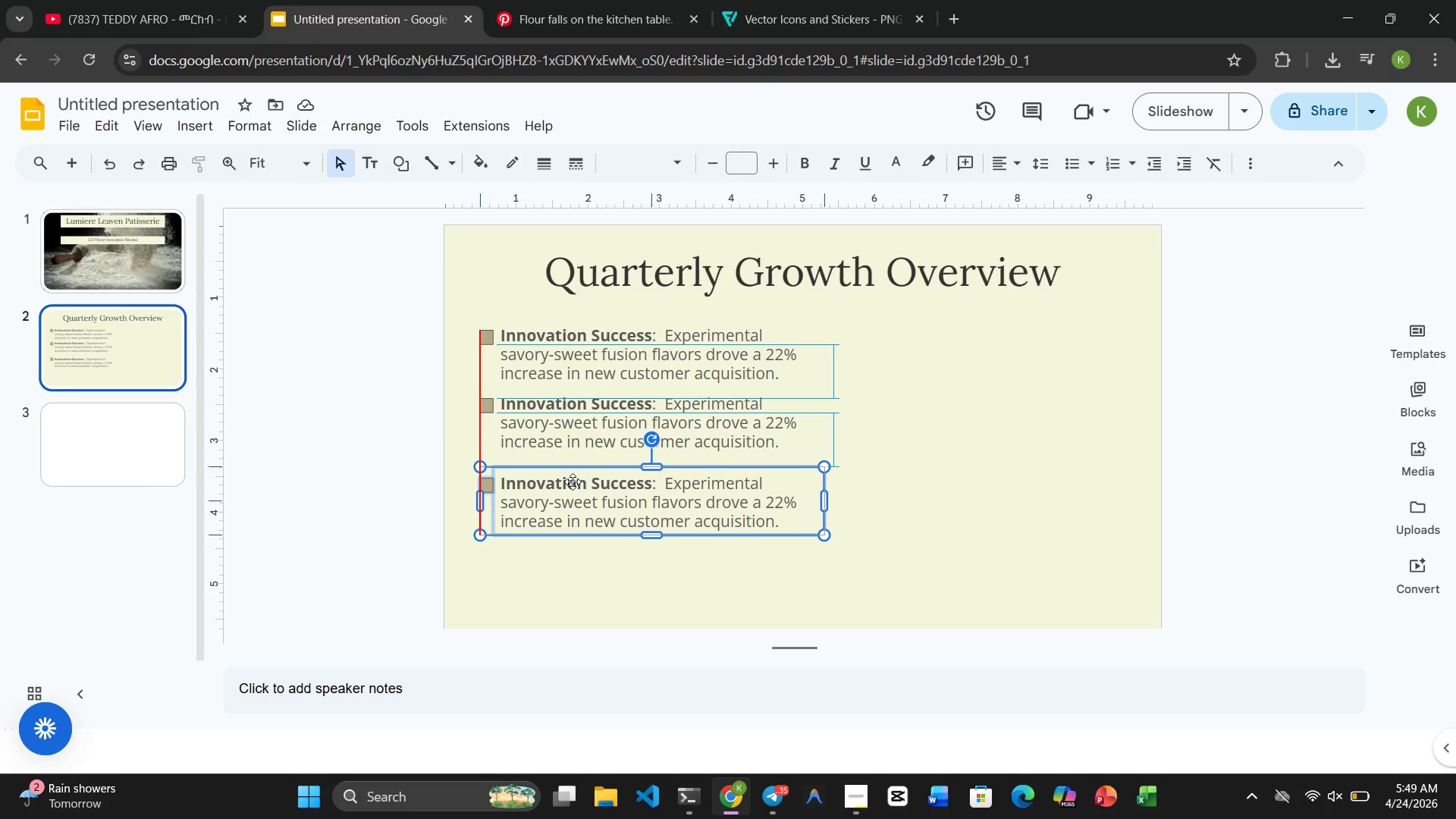 
wait(25.25)
 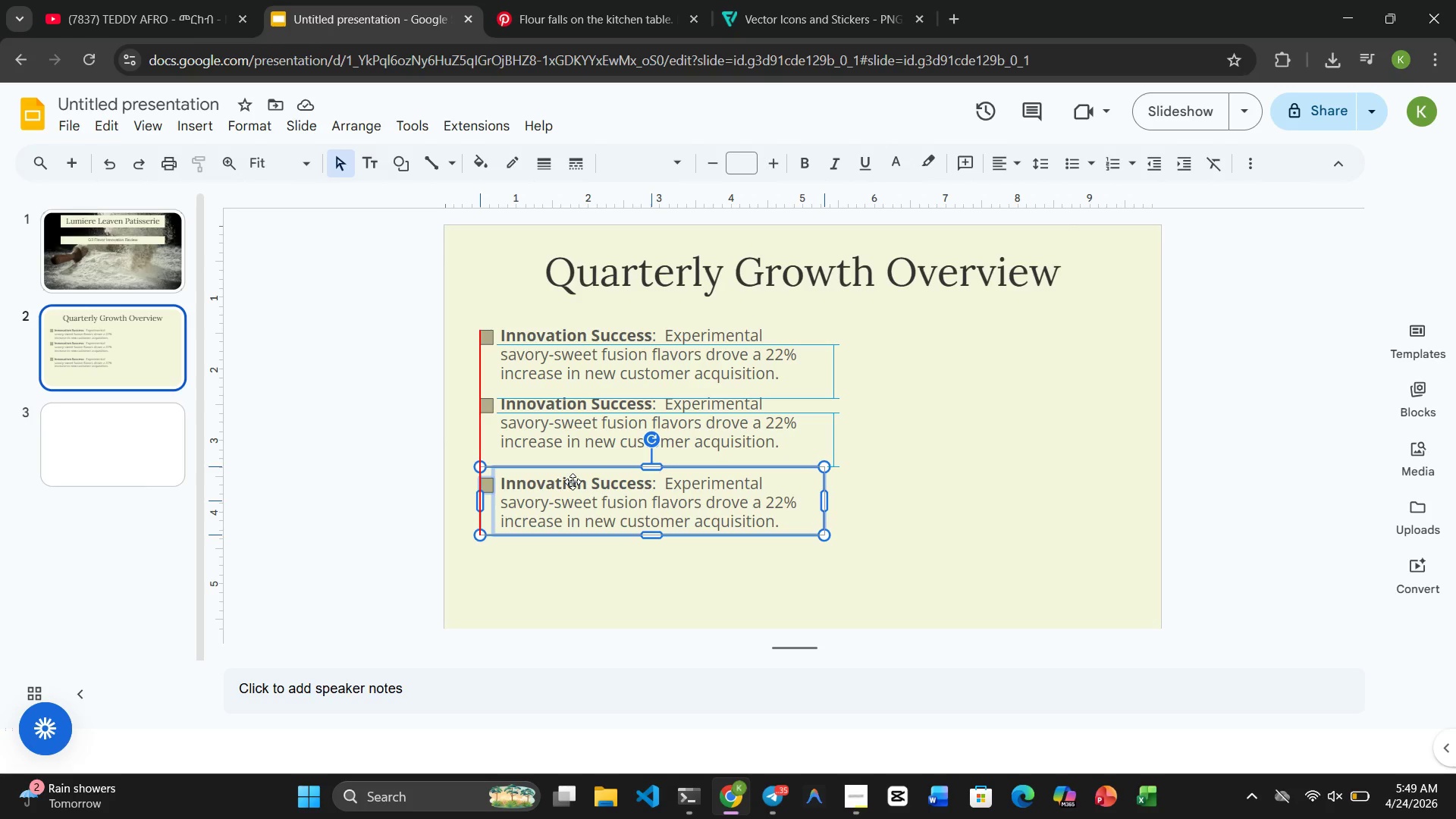 
left_click([905, 480])
 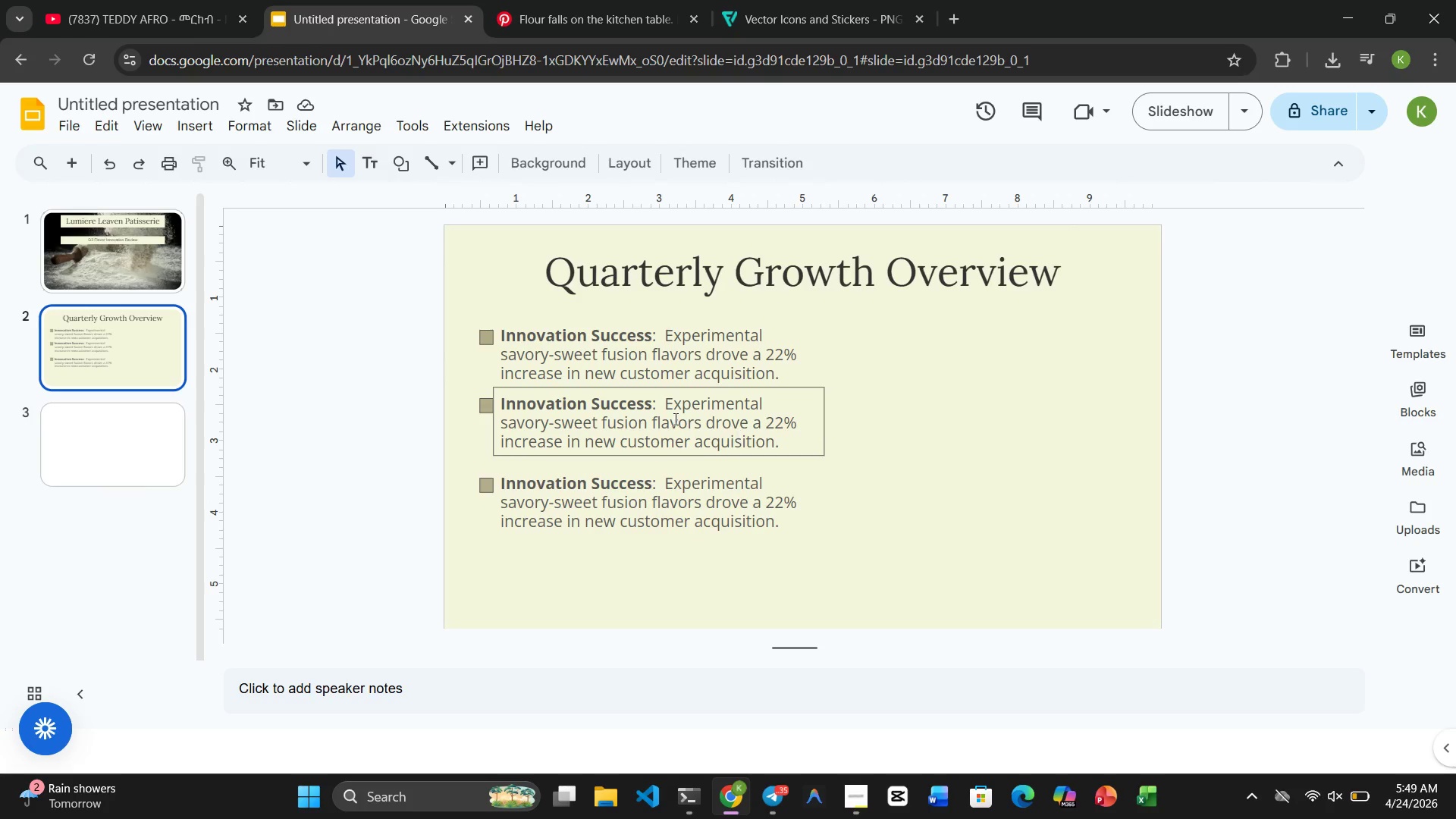 
left_click([629, 398])
 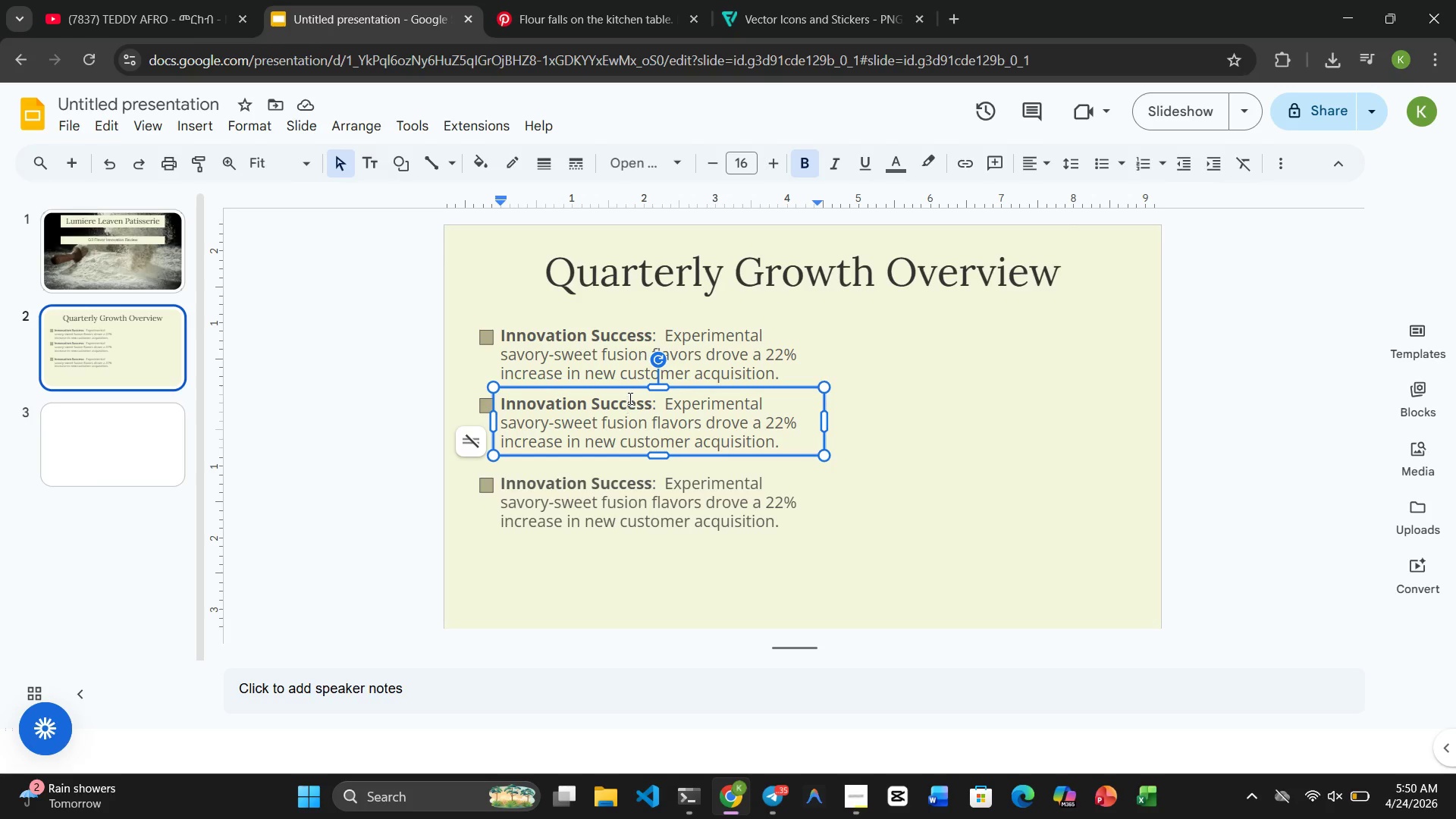 
hold_key(key=ControlRight, duration=1.8)
 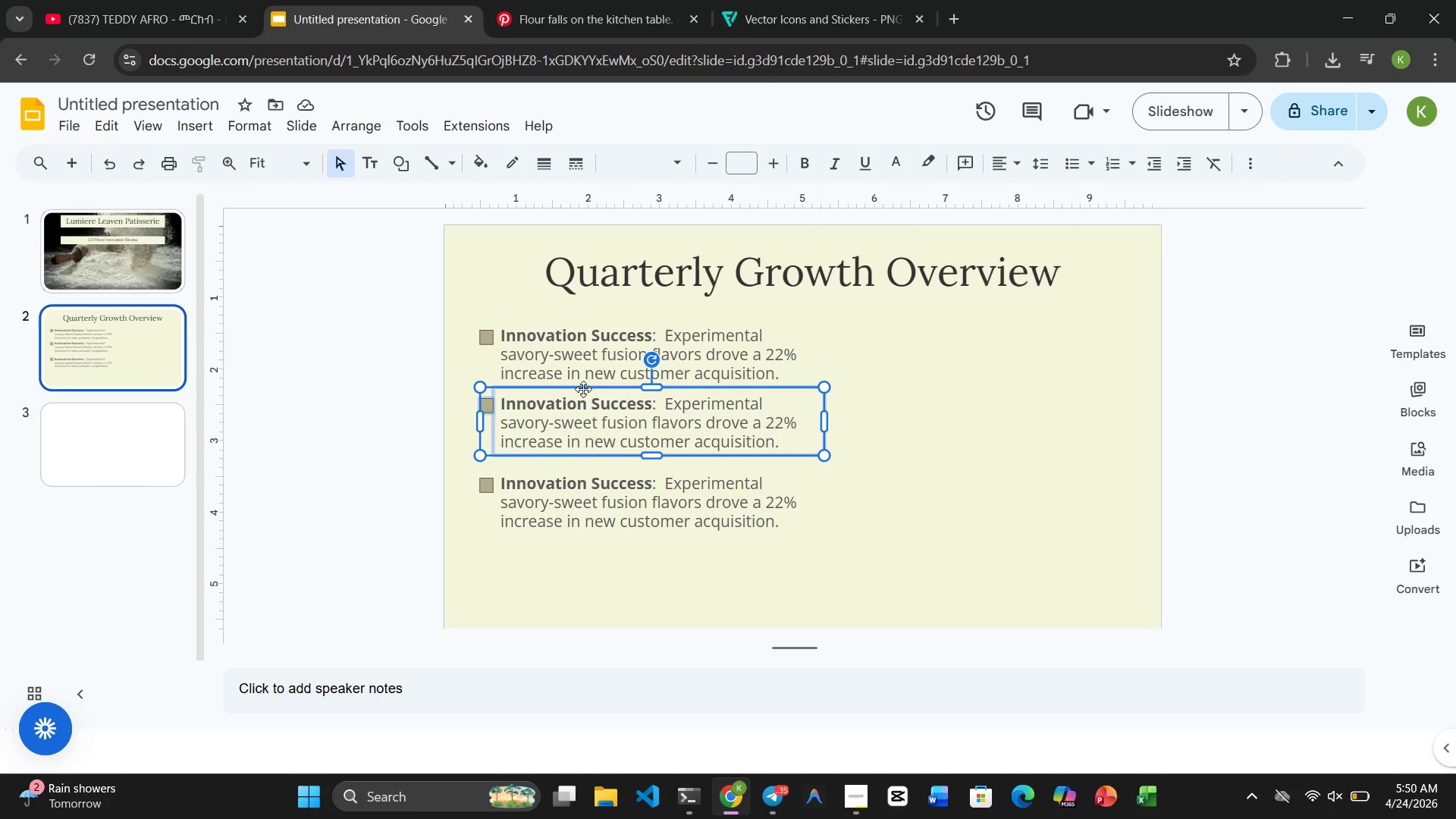 
left_click_drag(start_coordinate=[583, 389], to_coordinate=[583, 397])
 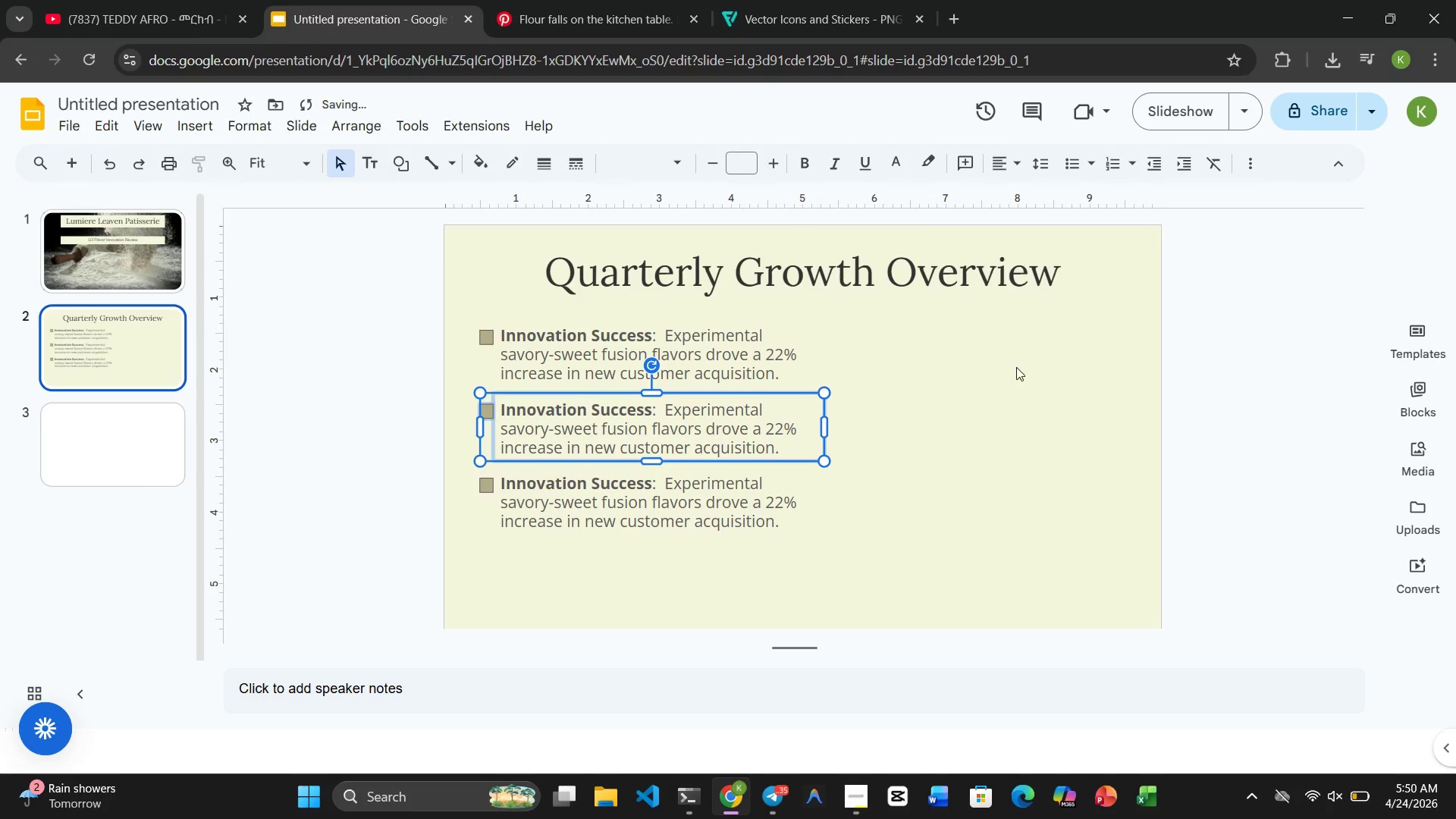 
left_click([1034, 372])
 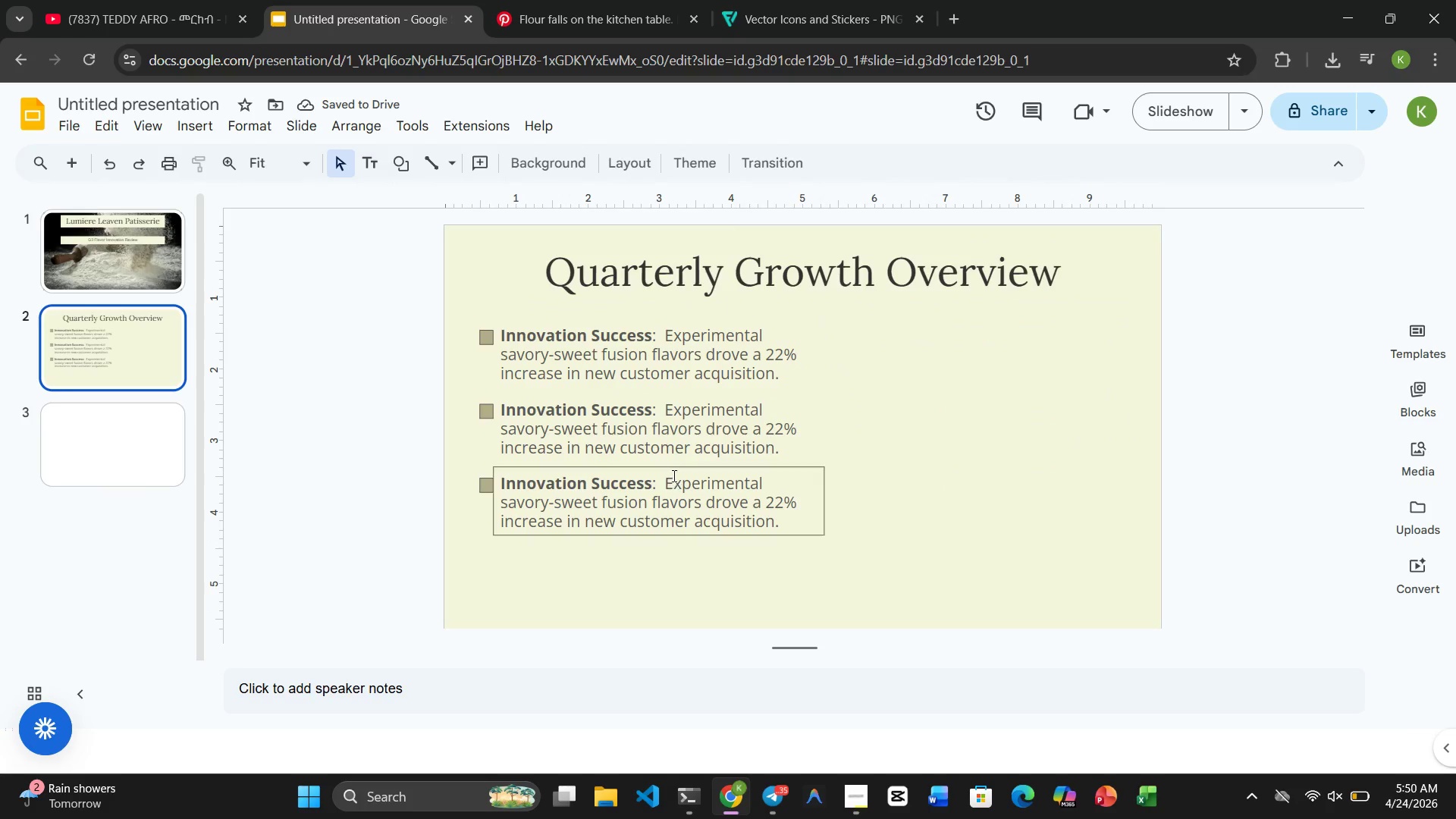 
left_click([666, 435])
 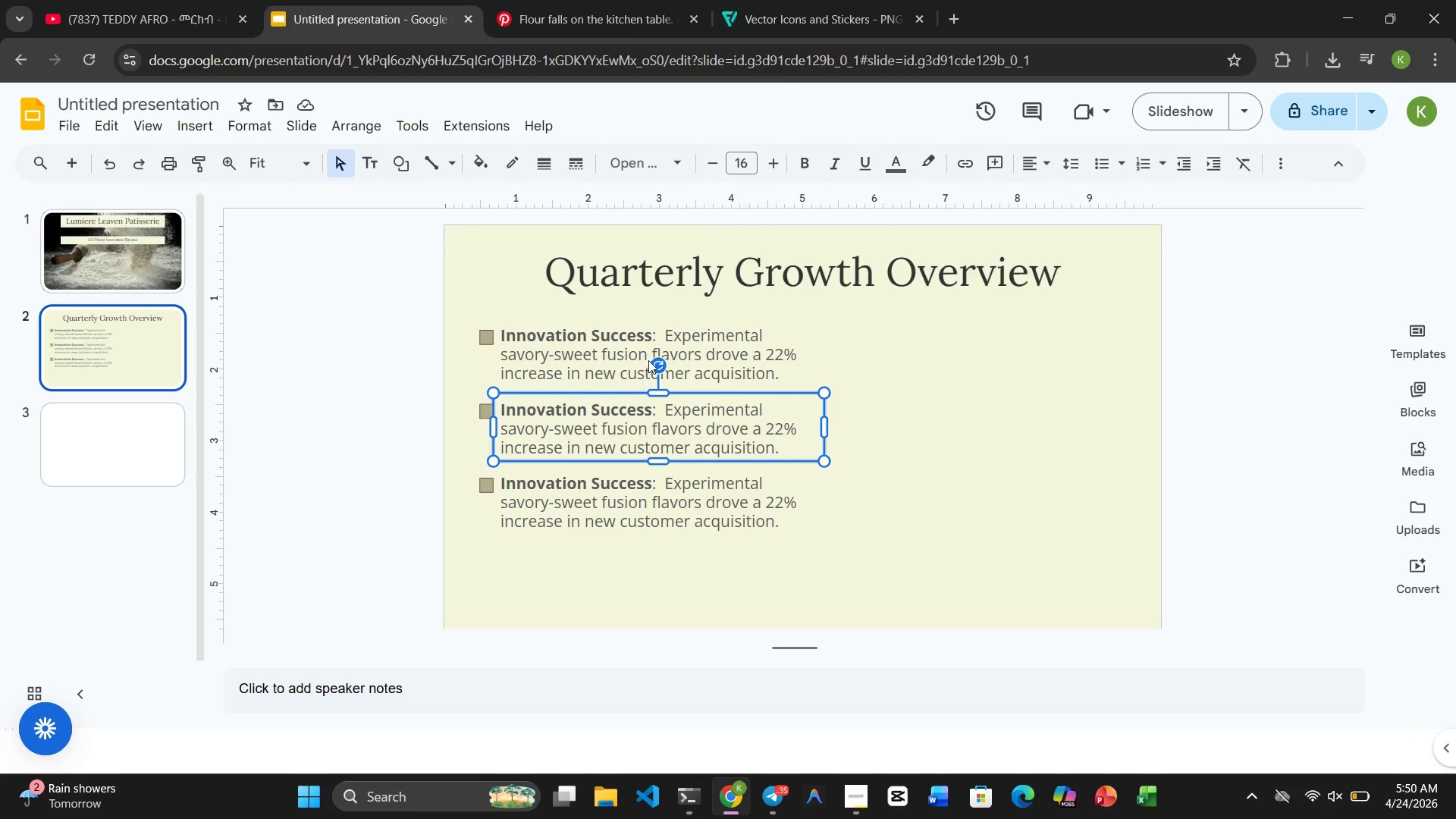 
left_click([720, 347])
 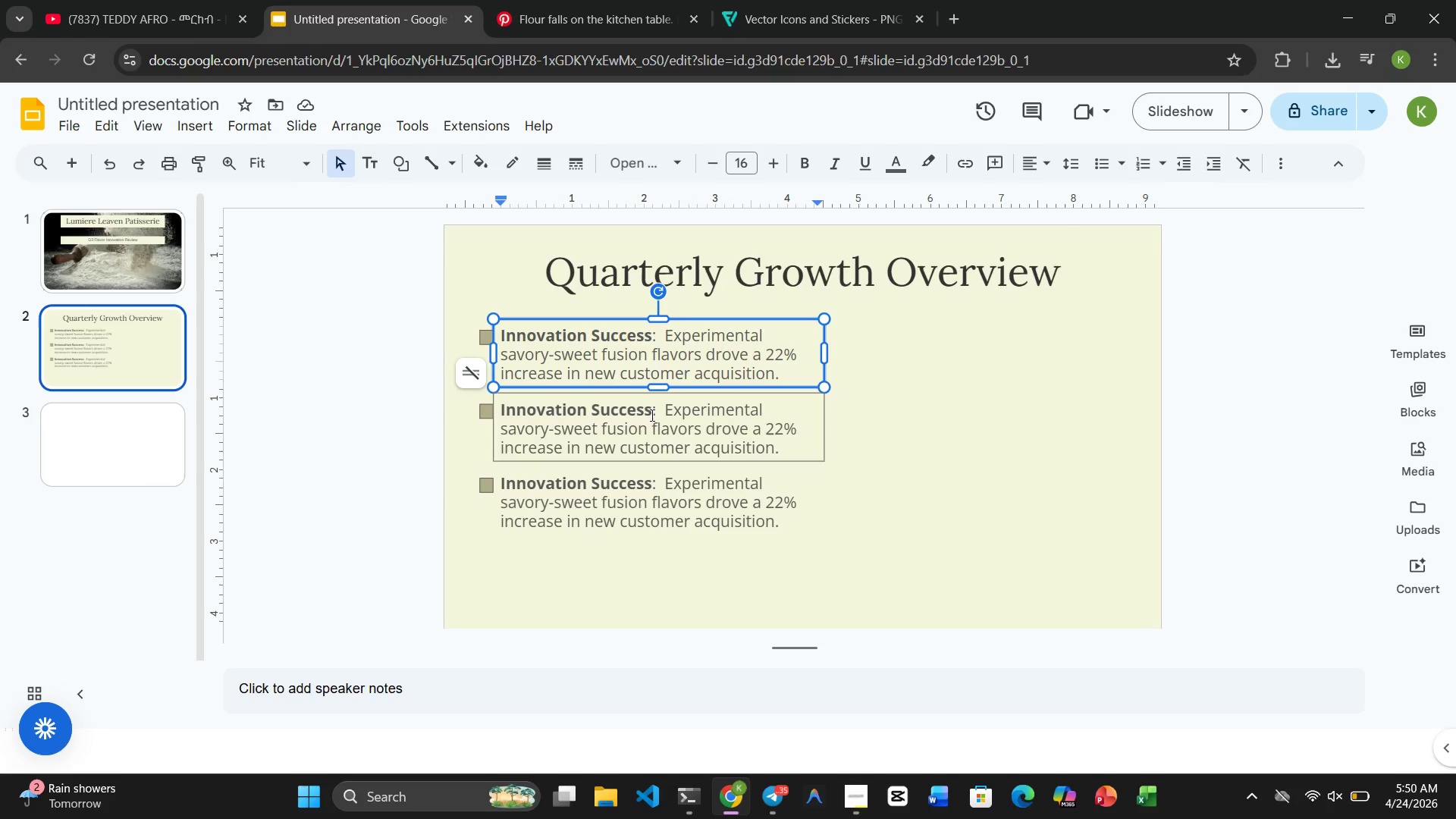 
left_click([646, 419])
 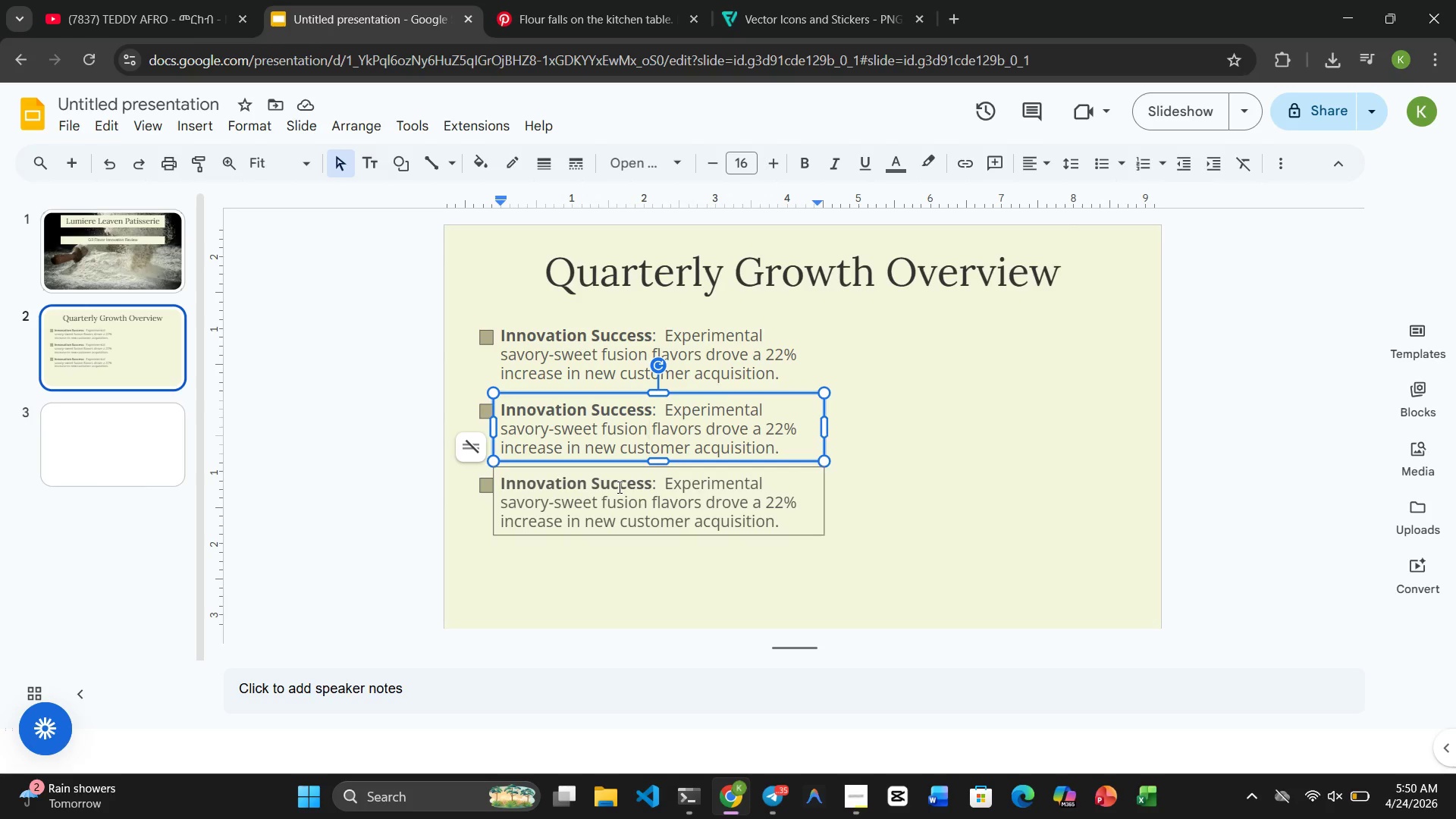 
left_click([618, 487])
 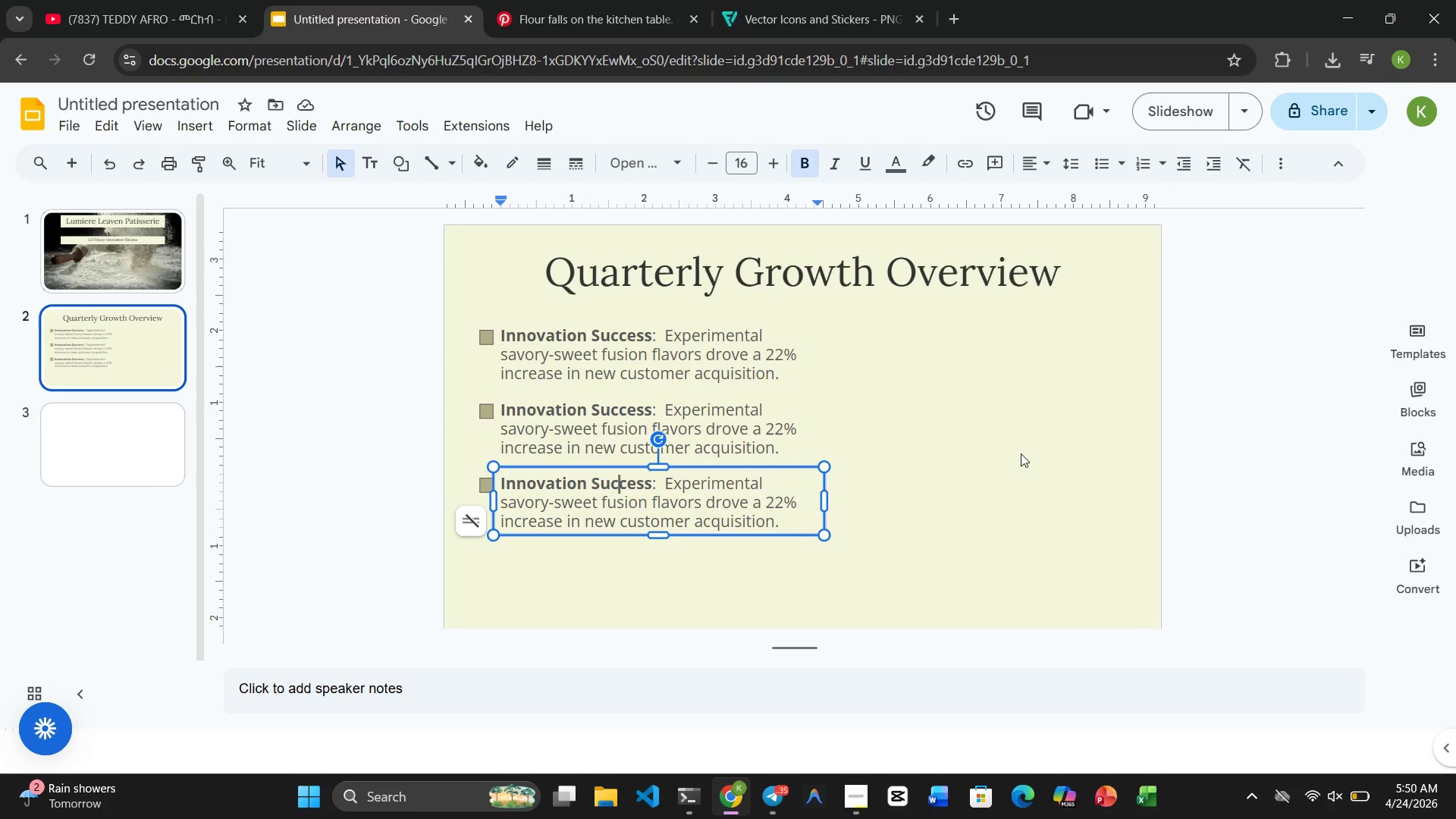 
left_click([1021, 453])
 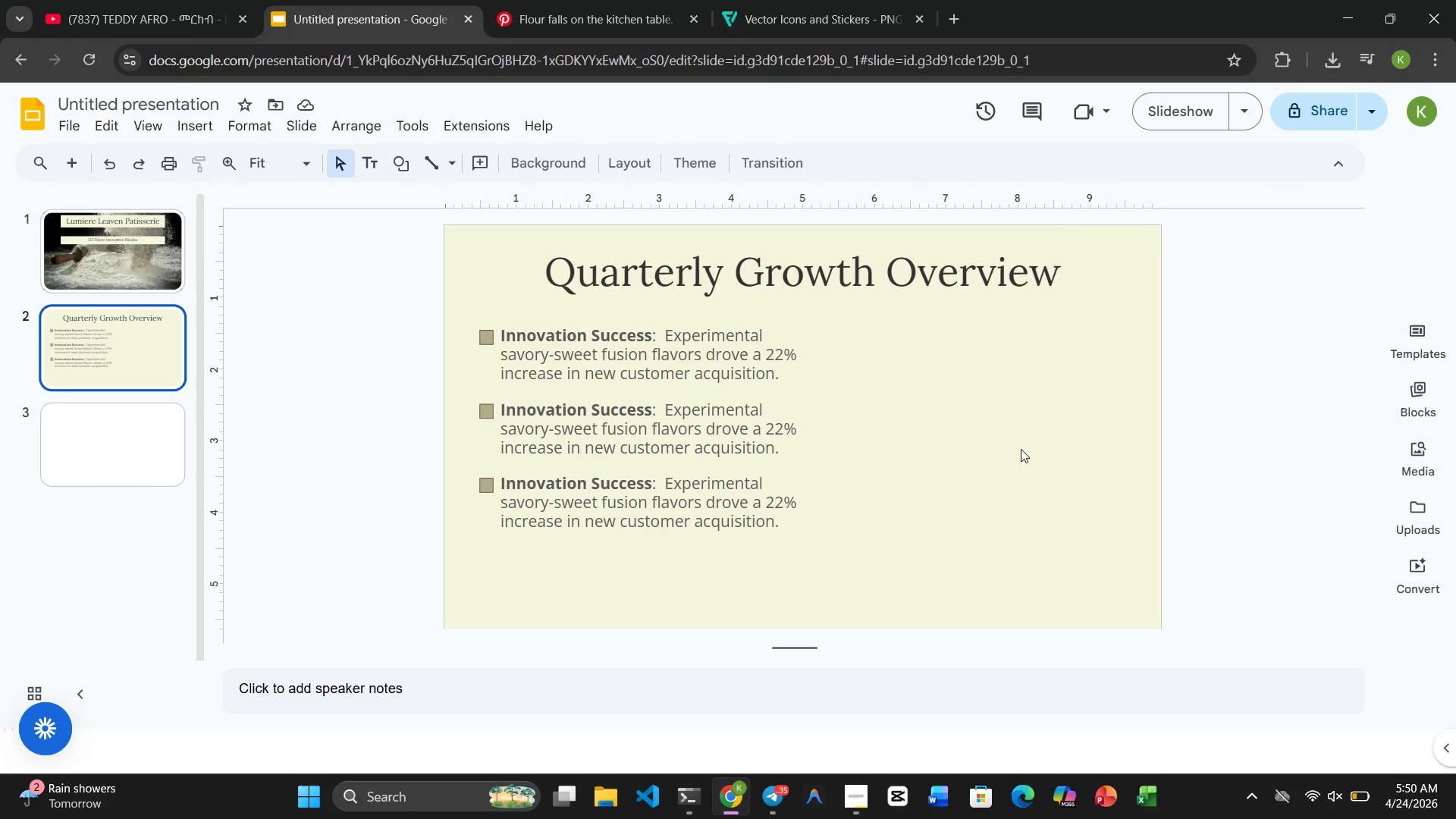 
wait(11.08)
 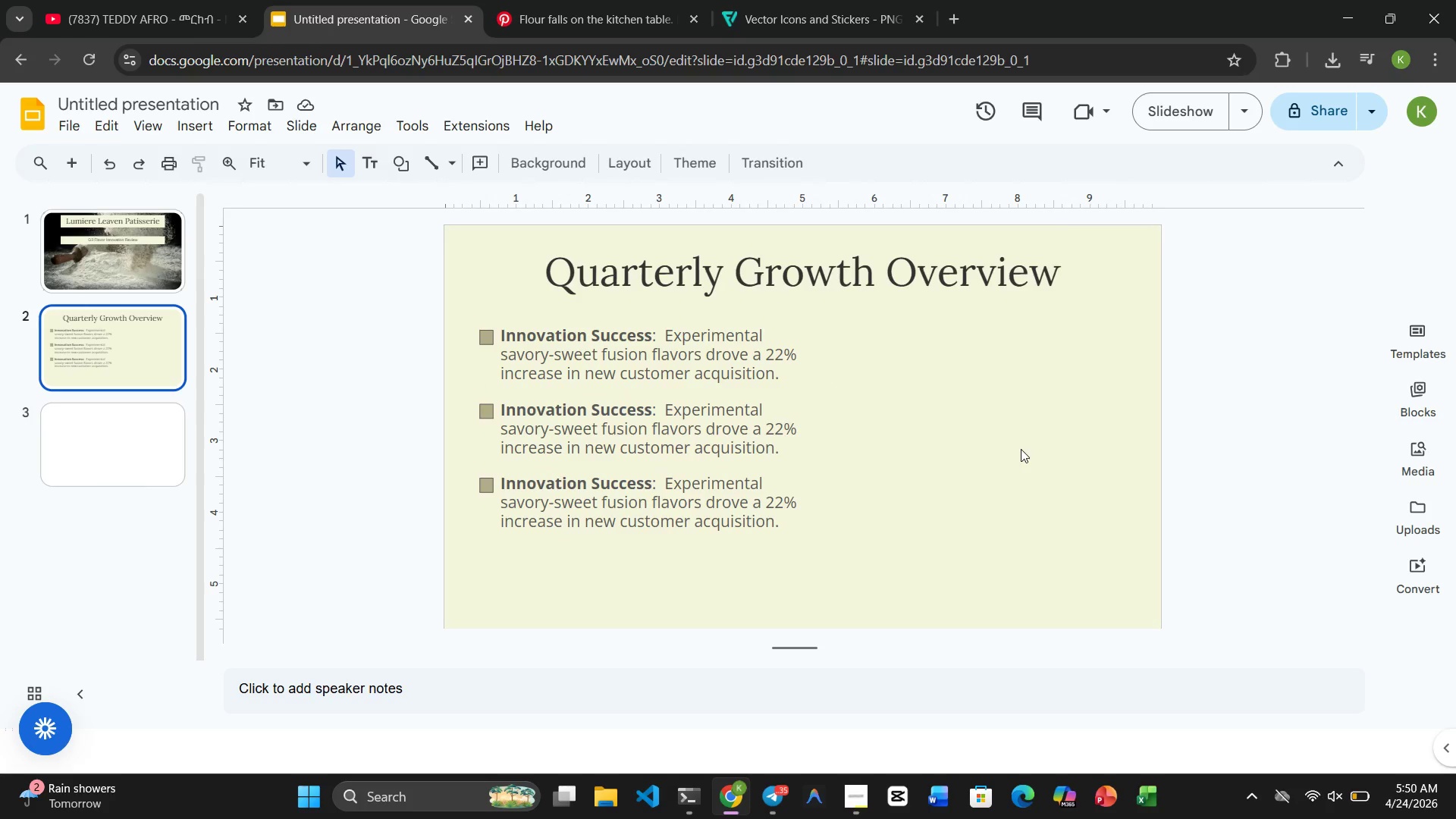 
left_click([646, 412])
 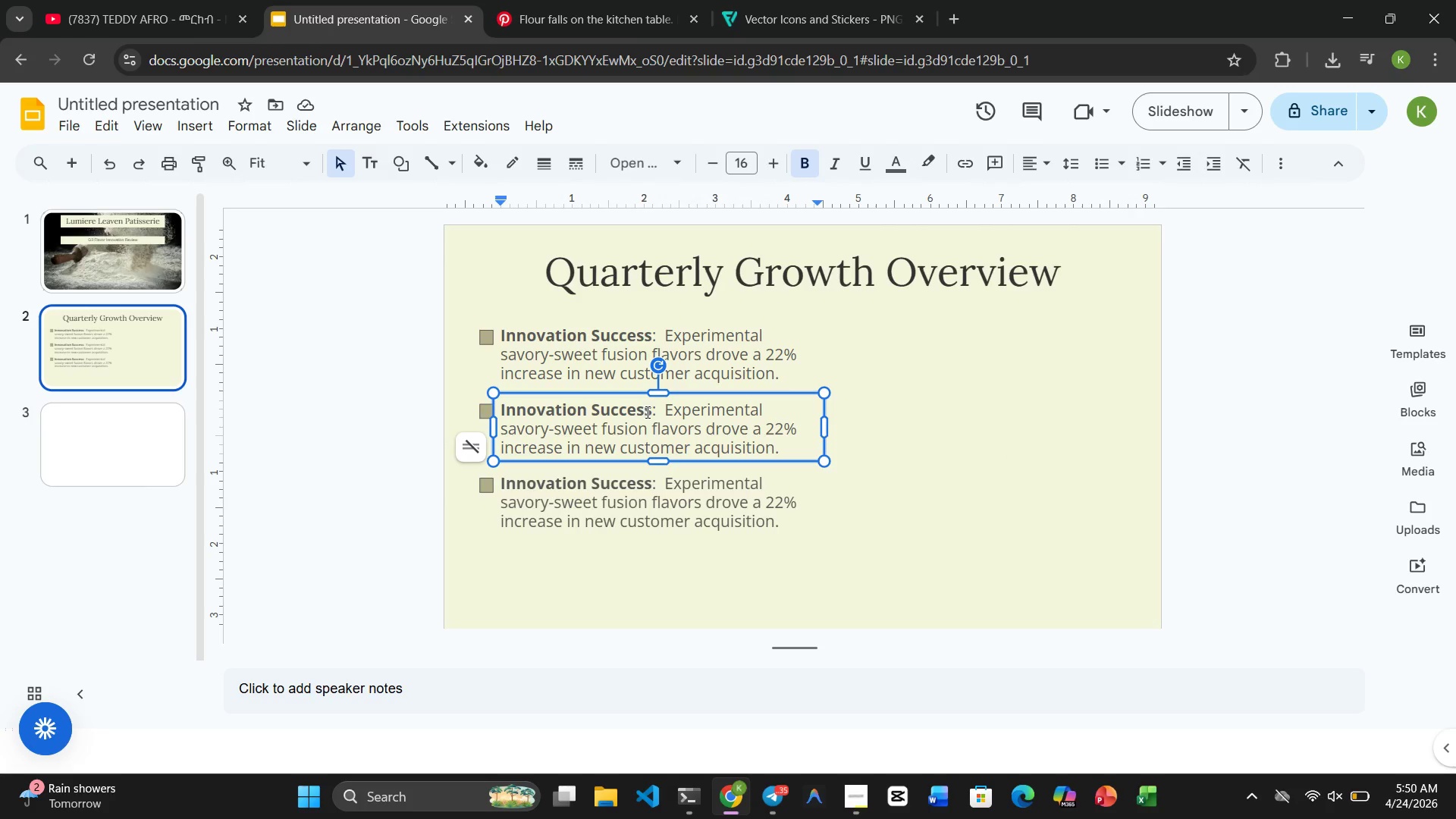 
key(ArrowRight)
 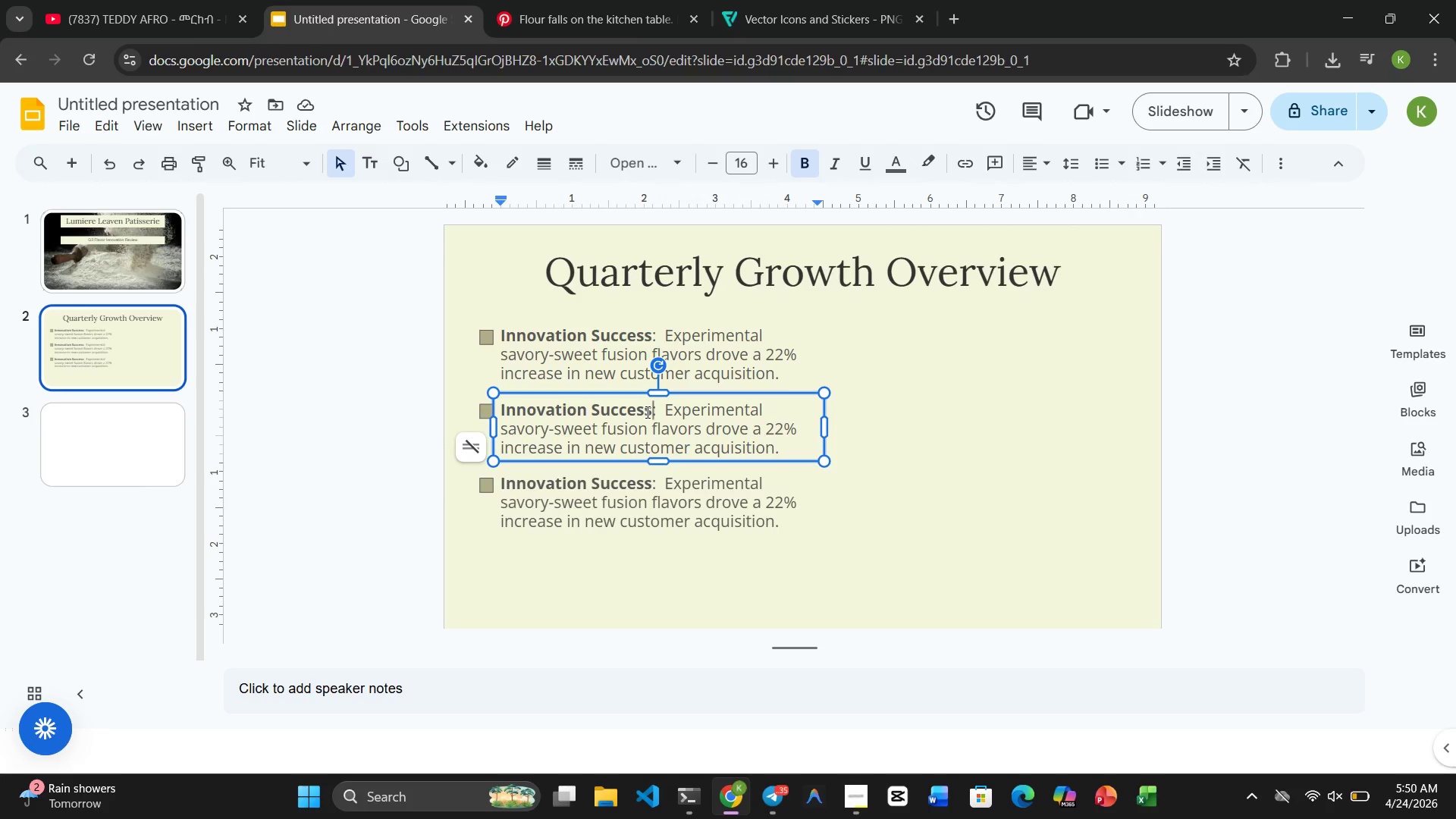 
key(Backspace)
key(Backspace)
key(Backspace)
key(Backspace)
key(Backspace)
key(Backspace)
key(Backspace)
key(Backspace)
key(Backspace)
key(Backspace)
key(Backspace)
type(O)
key(Backspace)
key(Backspace)
type(Operational Efficiency)
 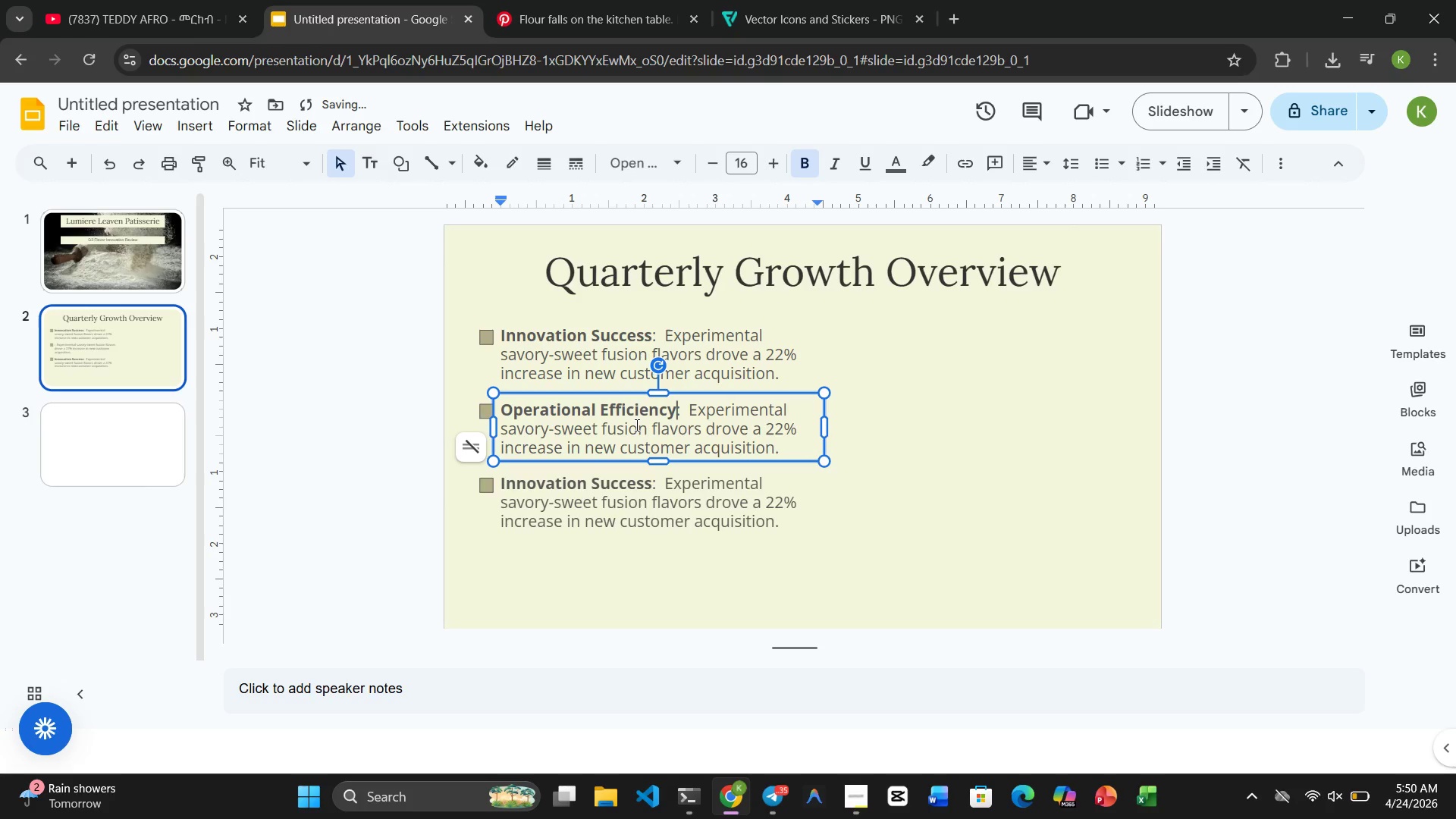 
left_click_drag(start_coordinate=[771, 450], to_coordinate=[689, 413])
 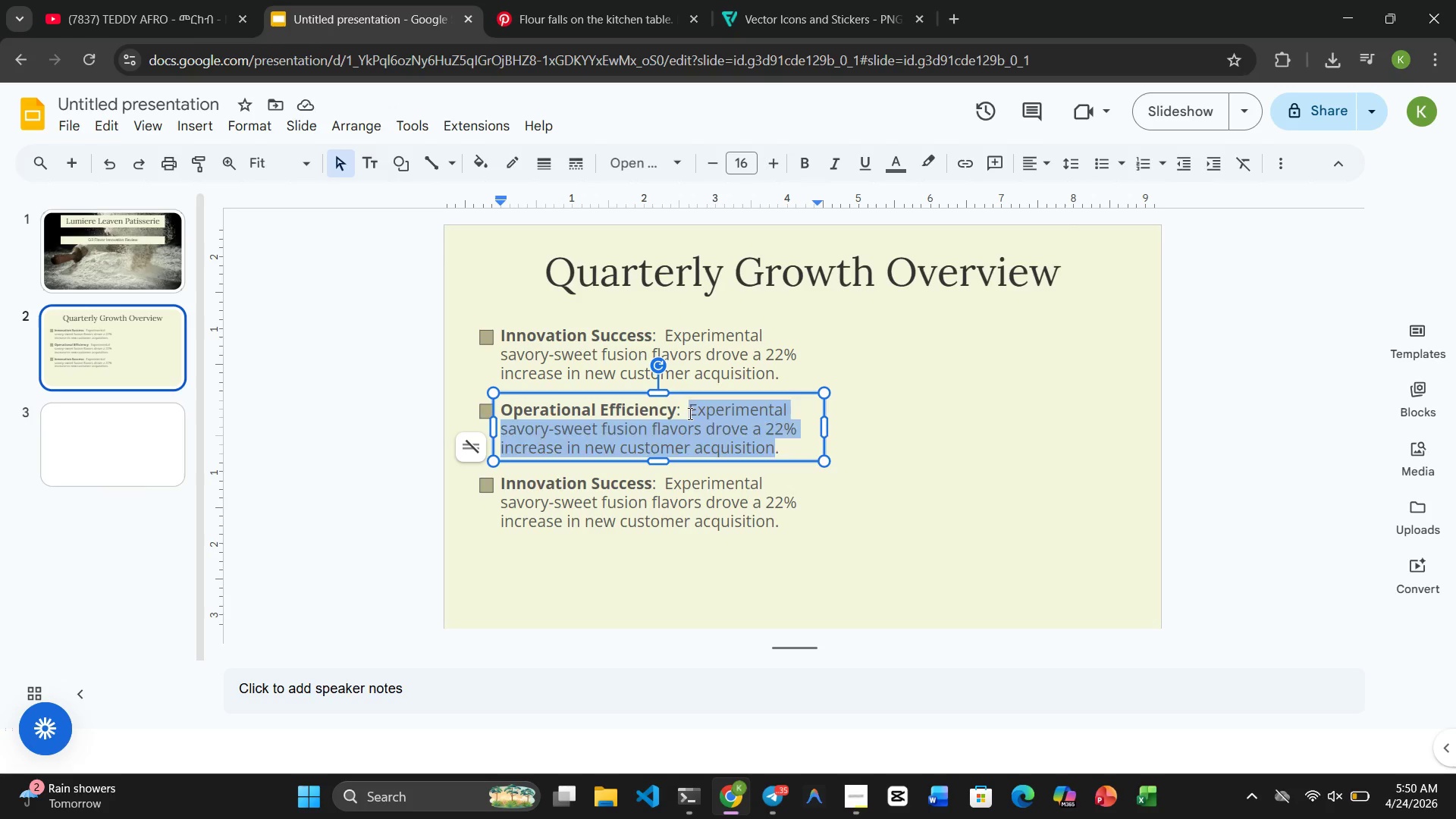 
key(Backspace)
 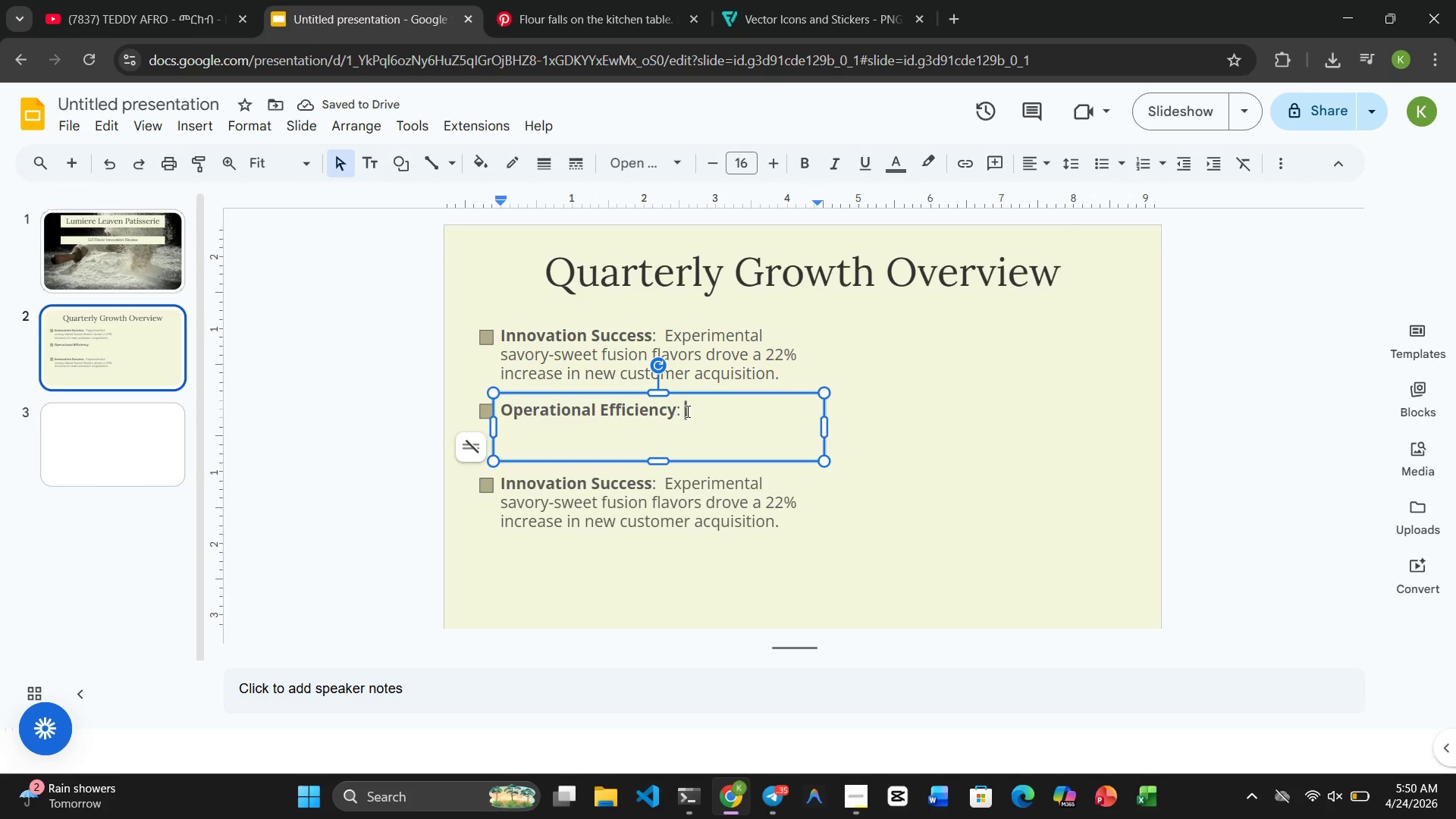 
wait(5.28)
 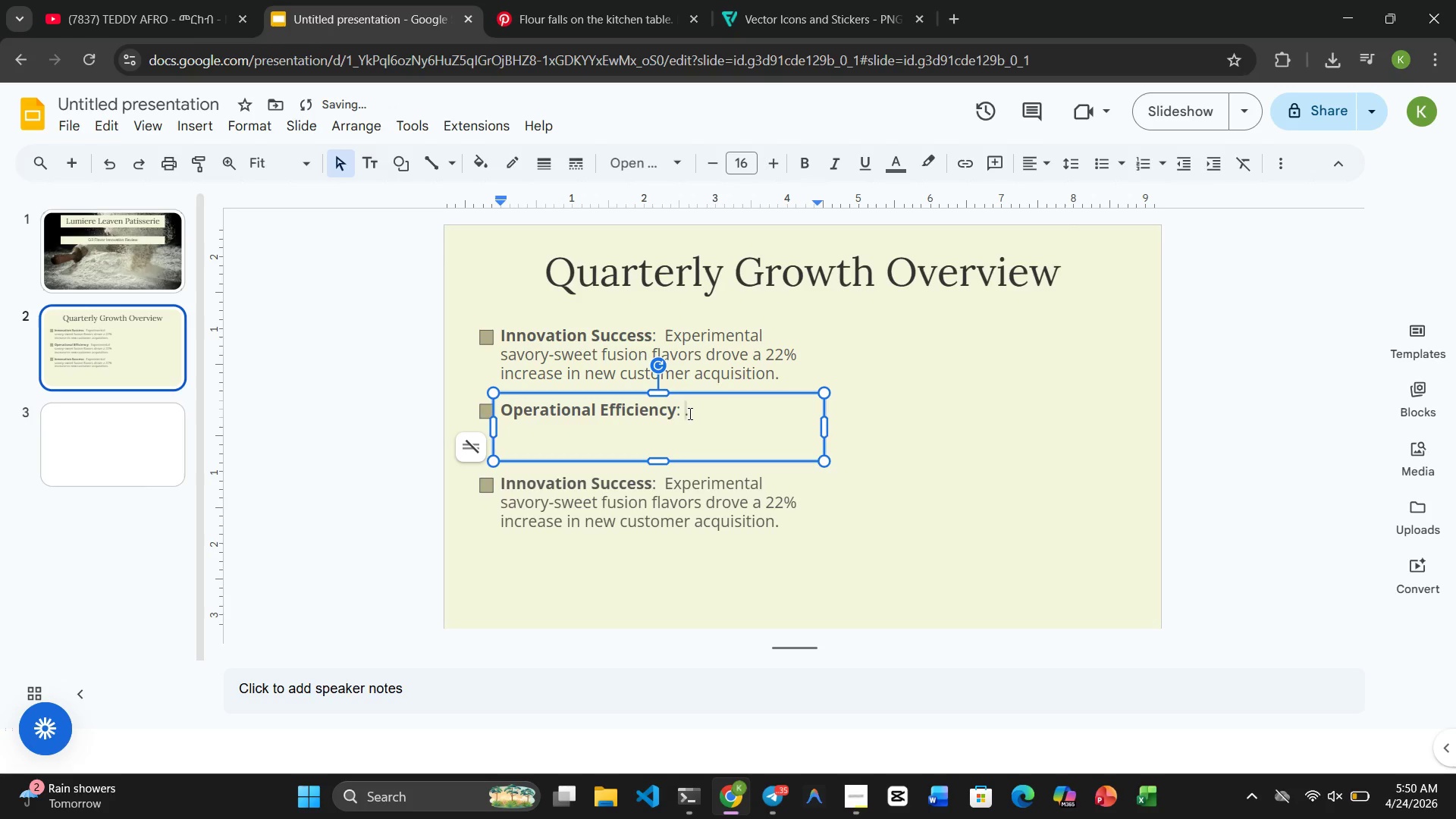 
type(Ste)
key(Backspace)
type(reamlined production of )
 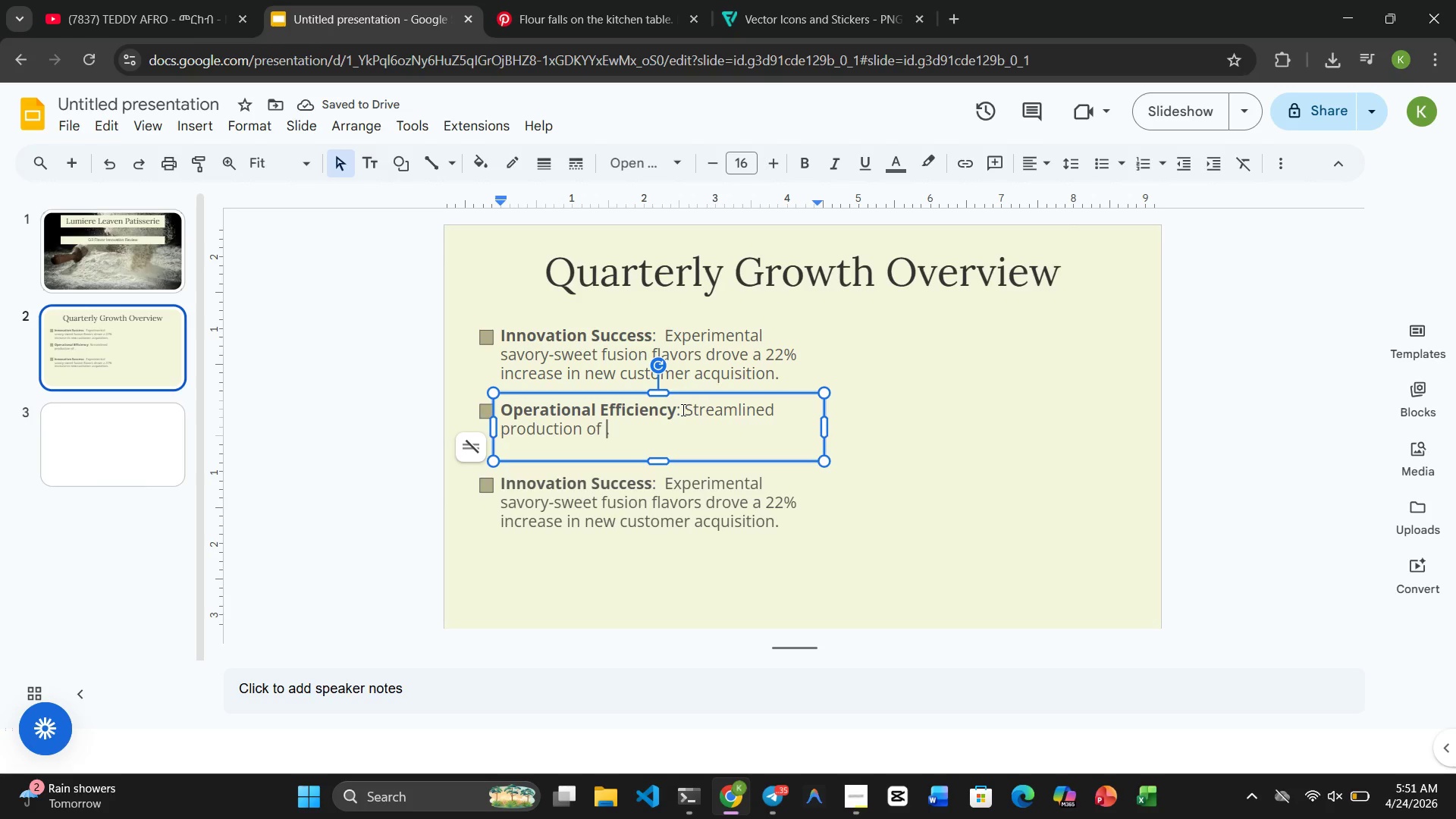 
wait(5.59)
 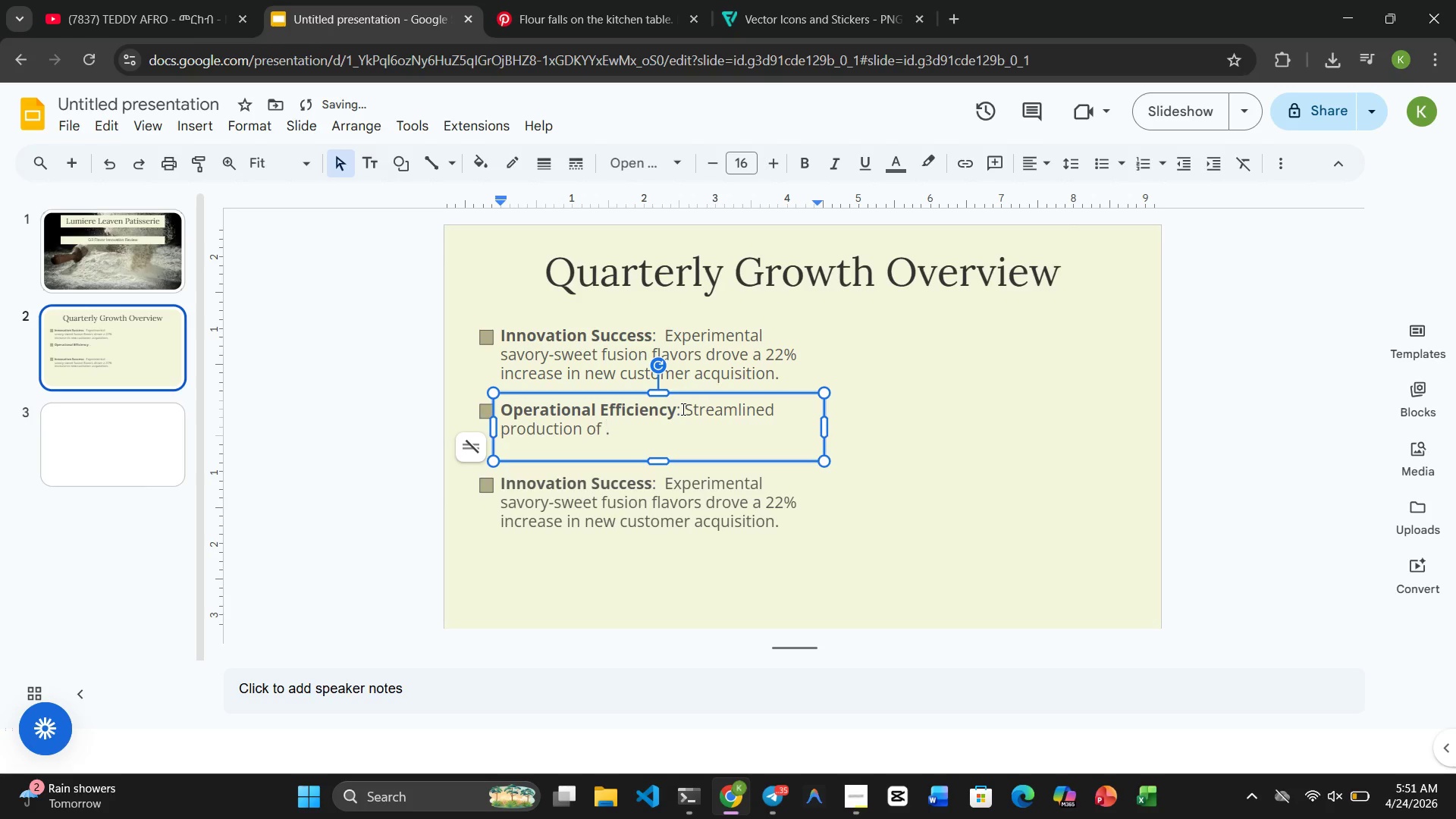 
type(seasonal fe)
key(Backspace)
type(illings )
 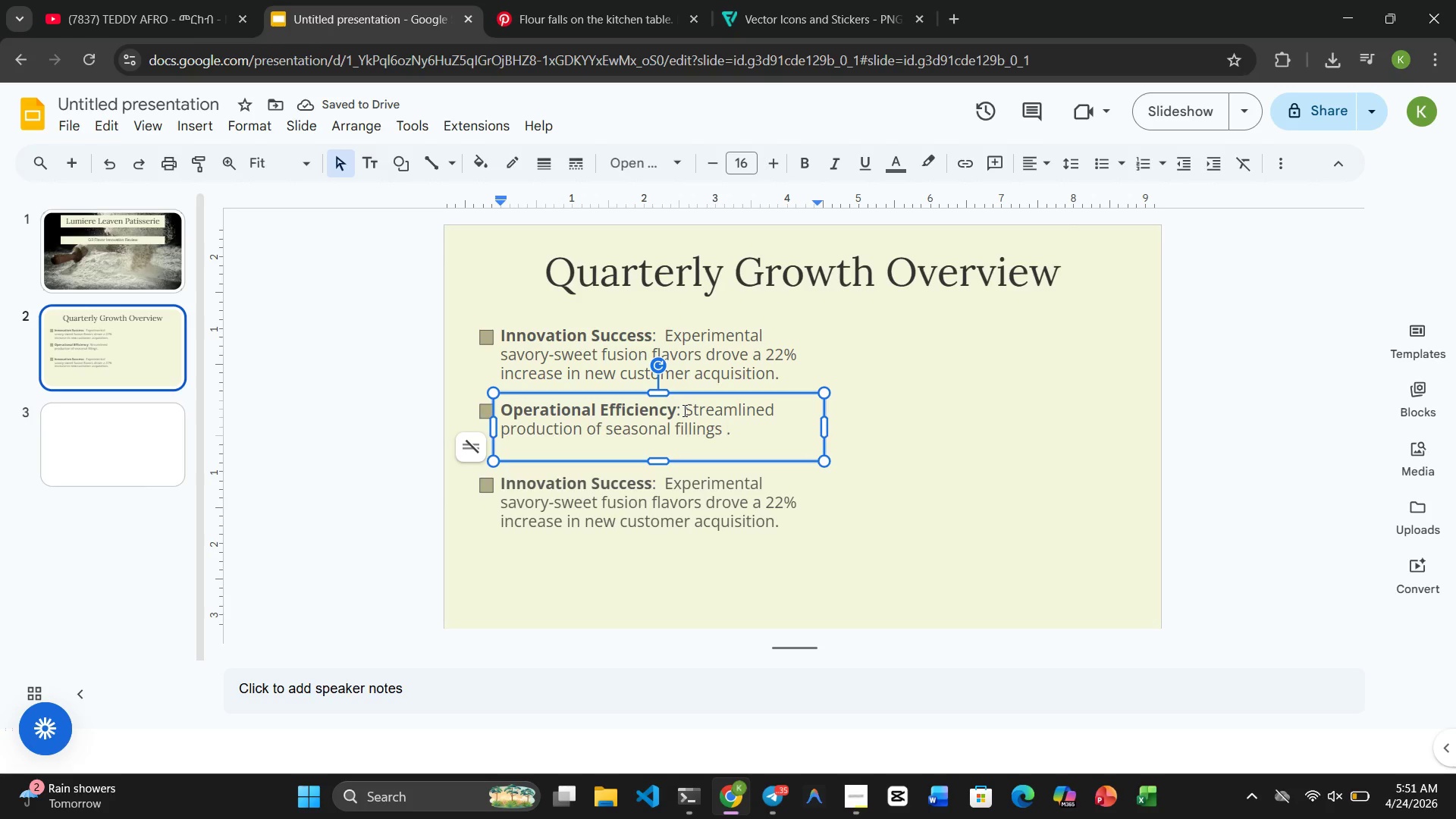 
type(reduced )
 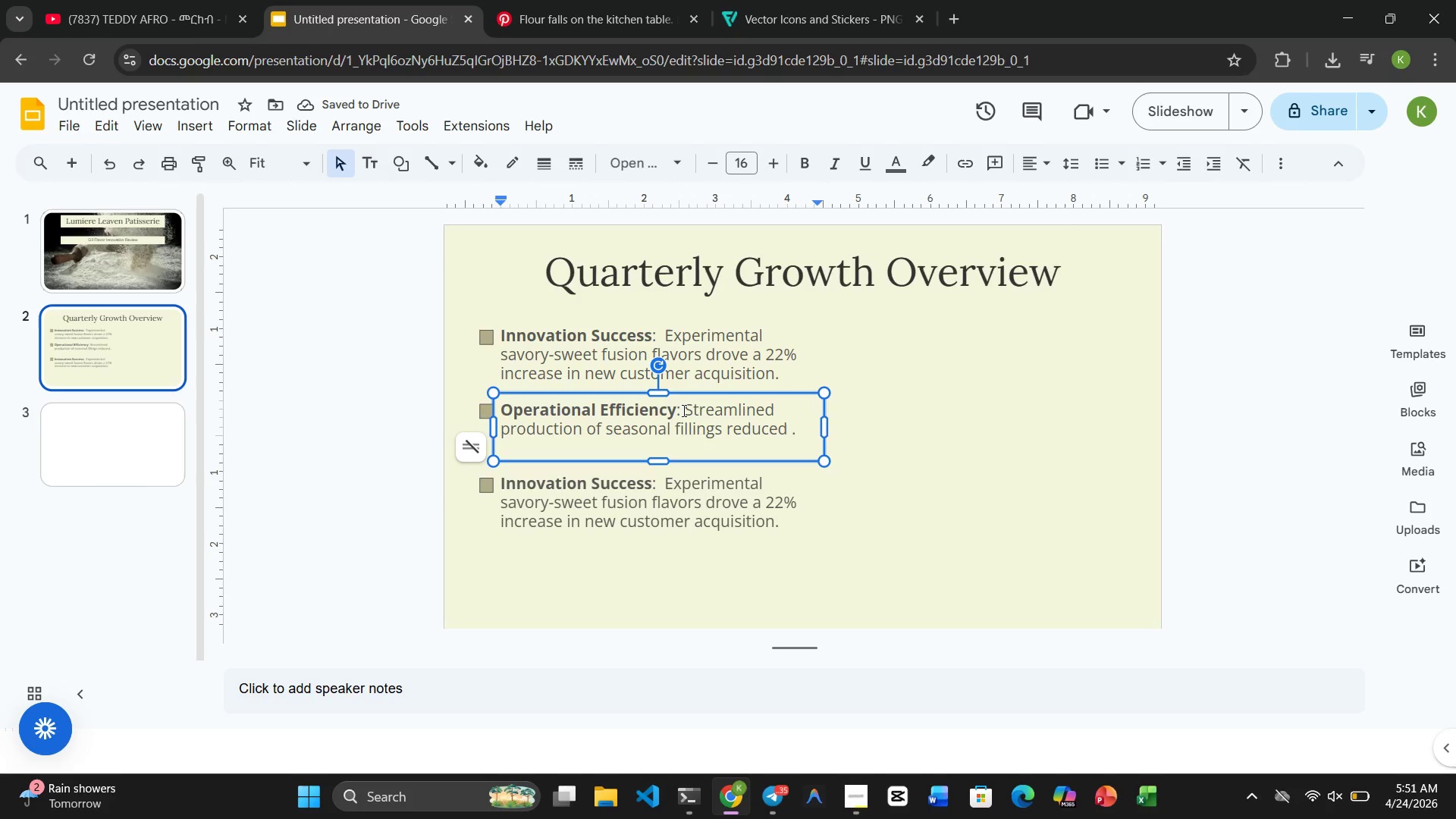 
type(ingredient waste by 15%)
 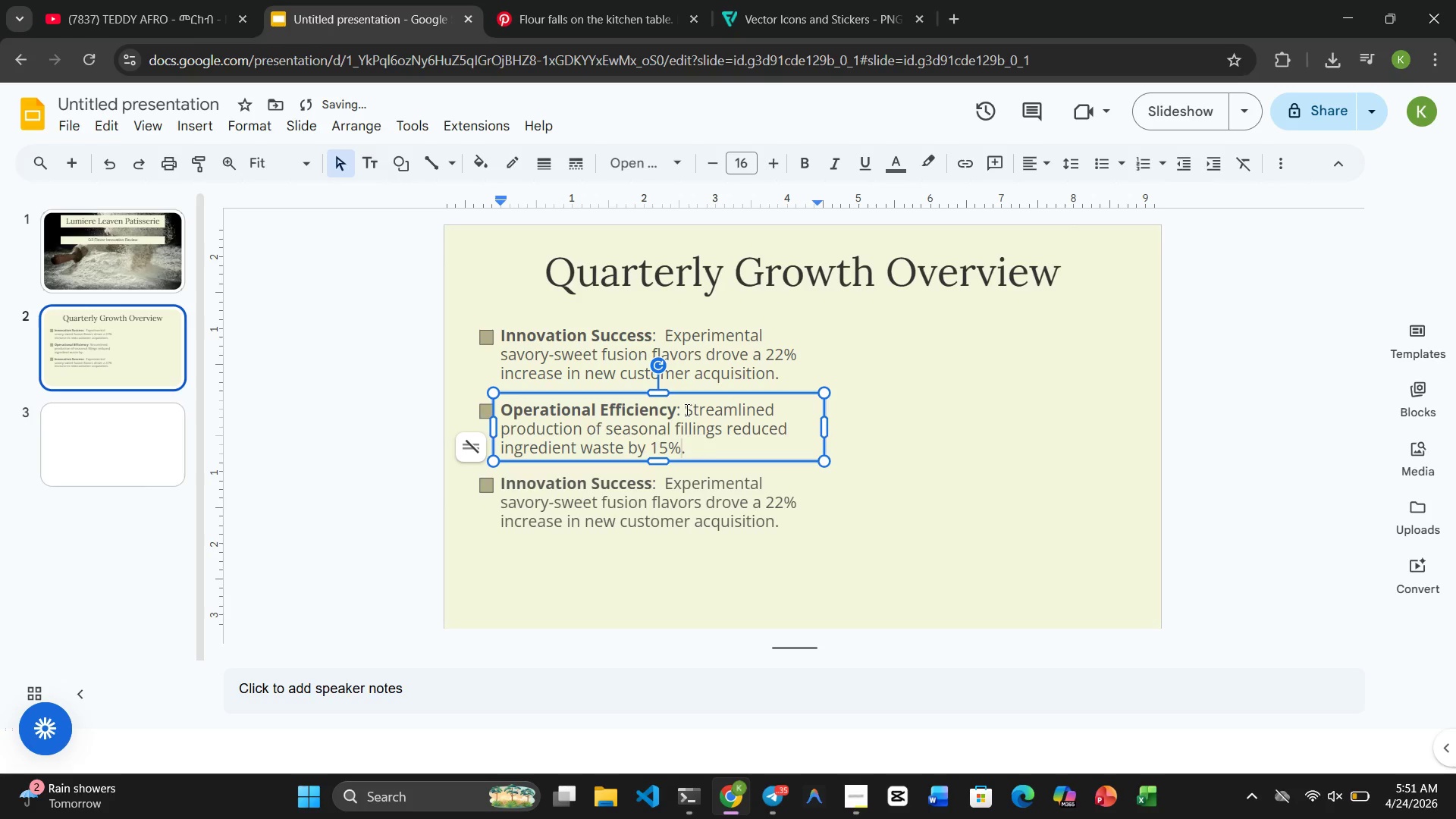 
left_click_drag(start_coordinate=[651, 485], to_coordinate=[500, 491])
 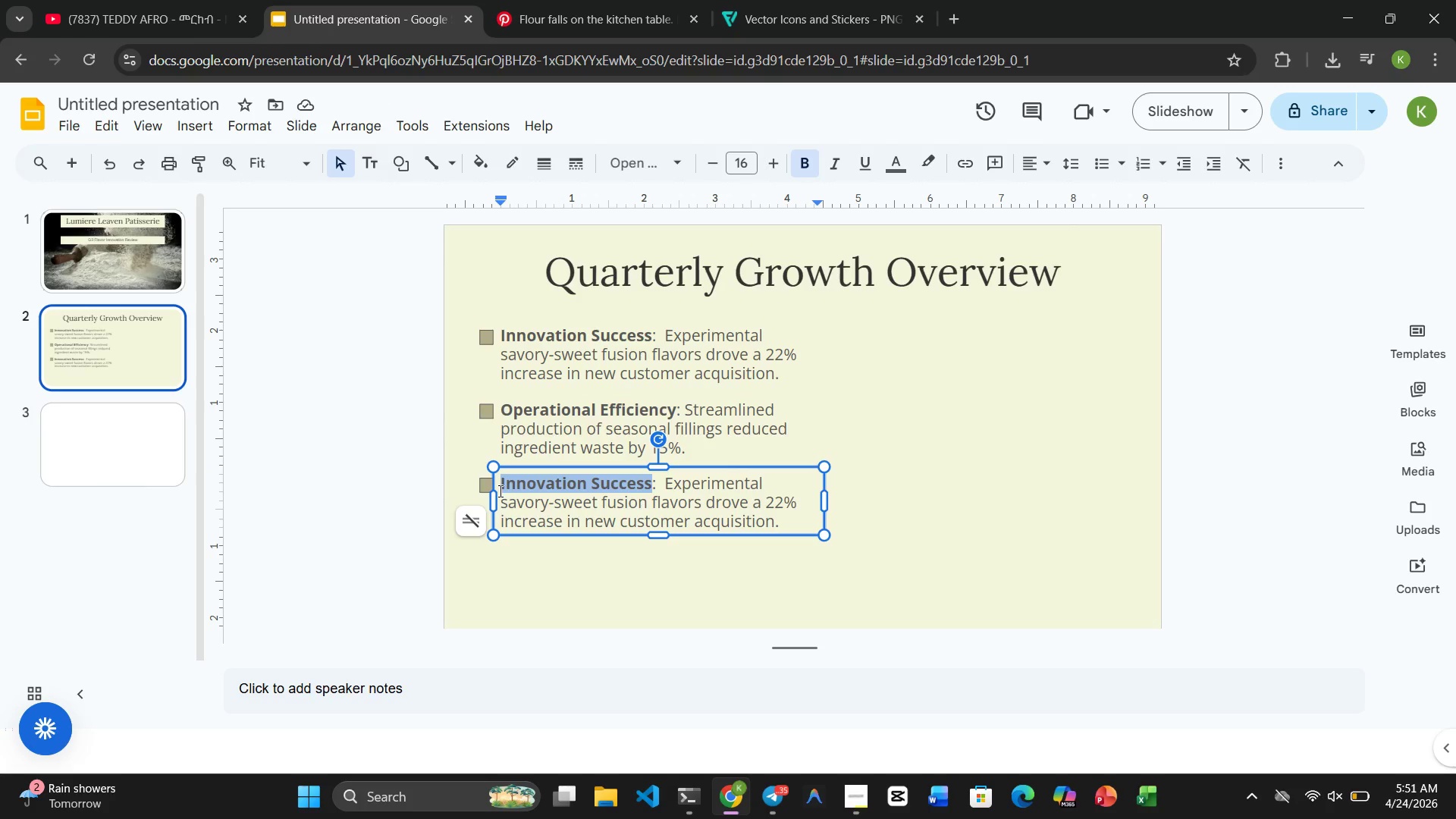 
type(Market )
 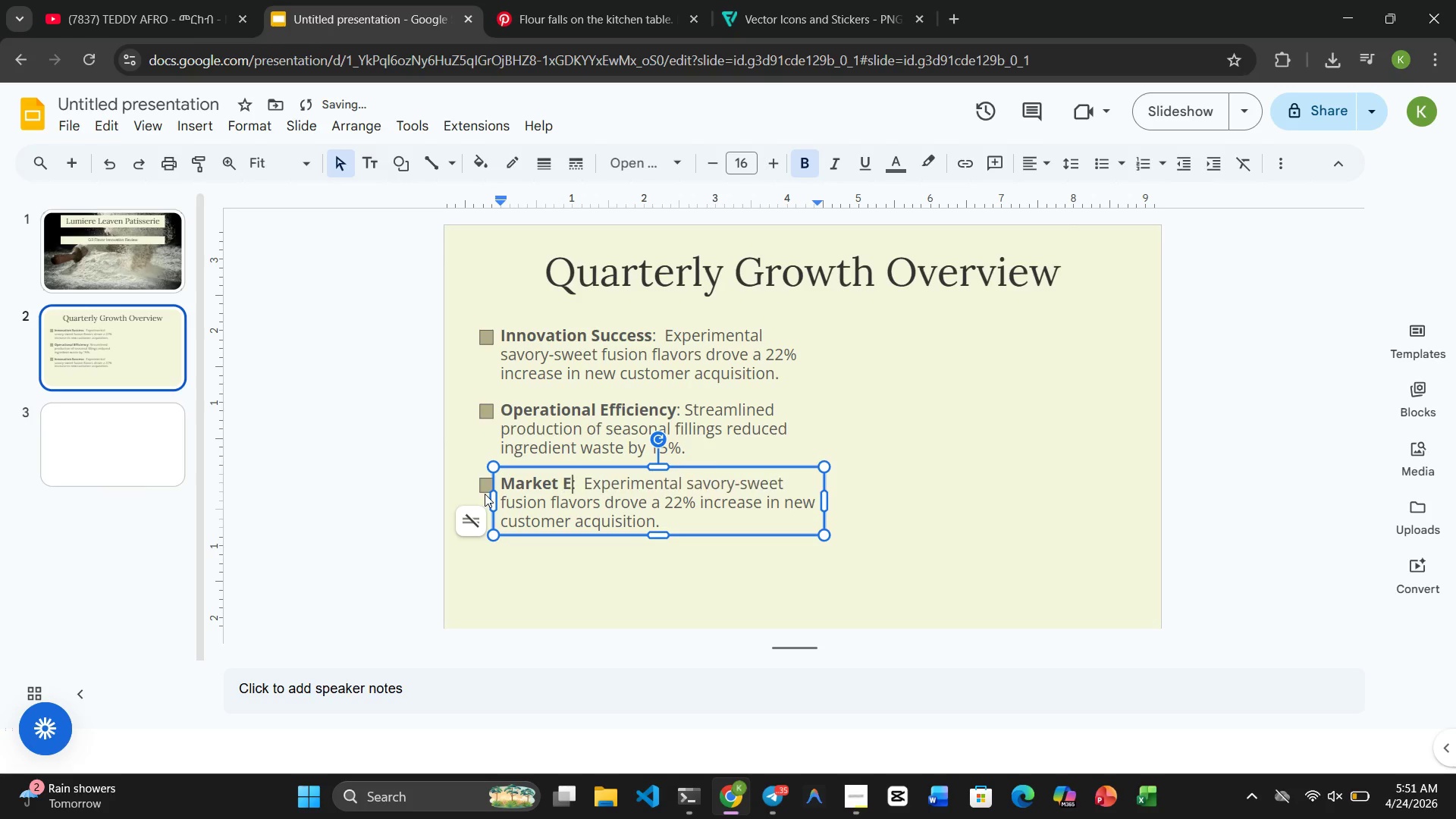 
type(Expansion)
 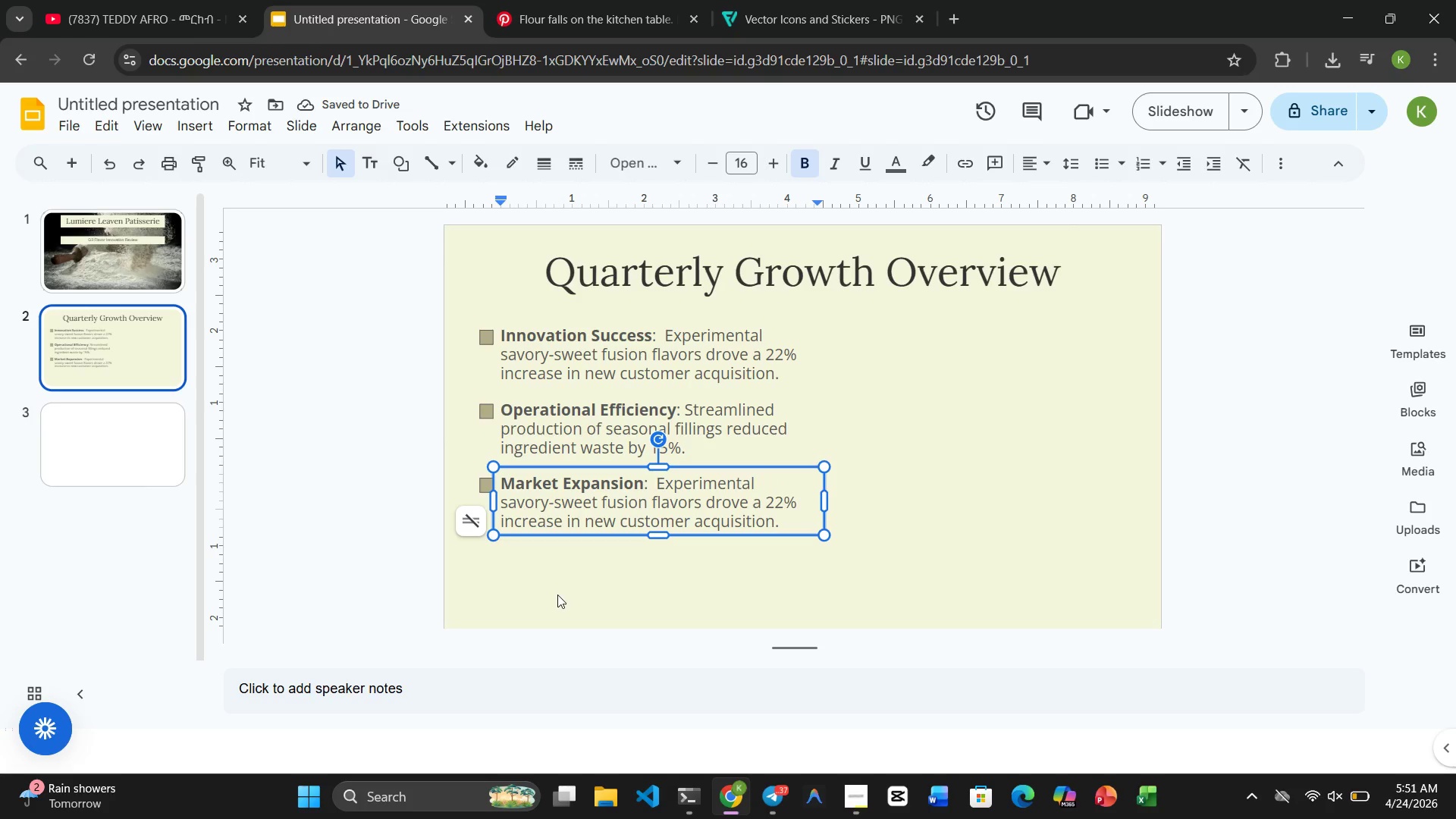 
wait(6.22)
 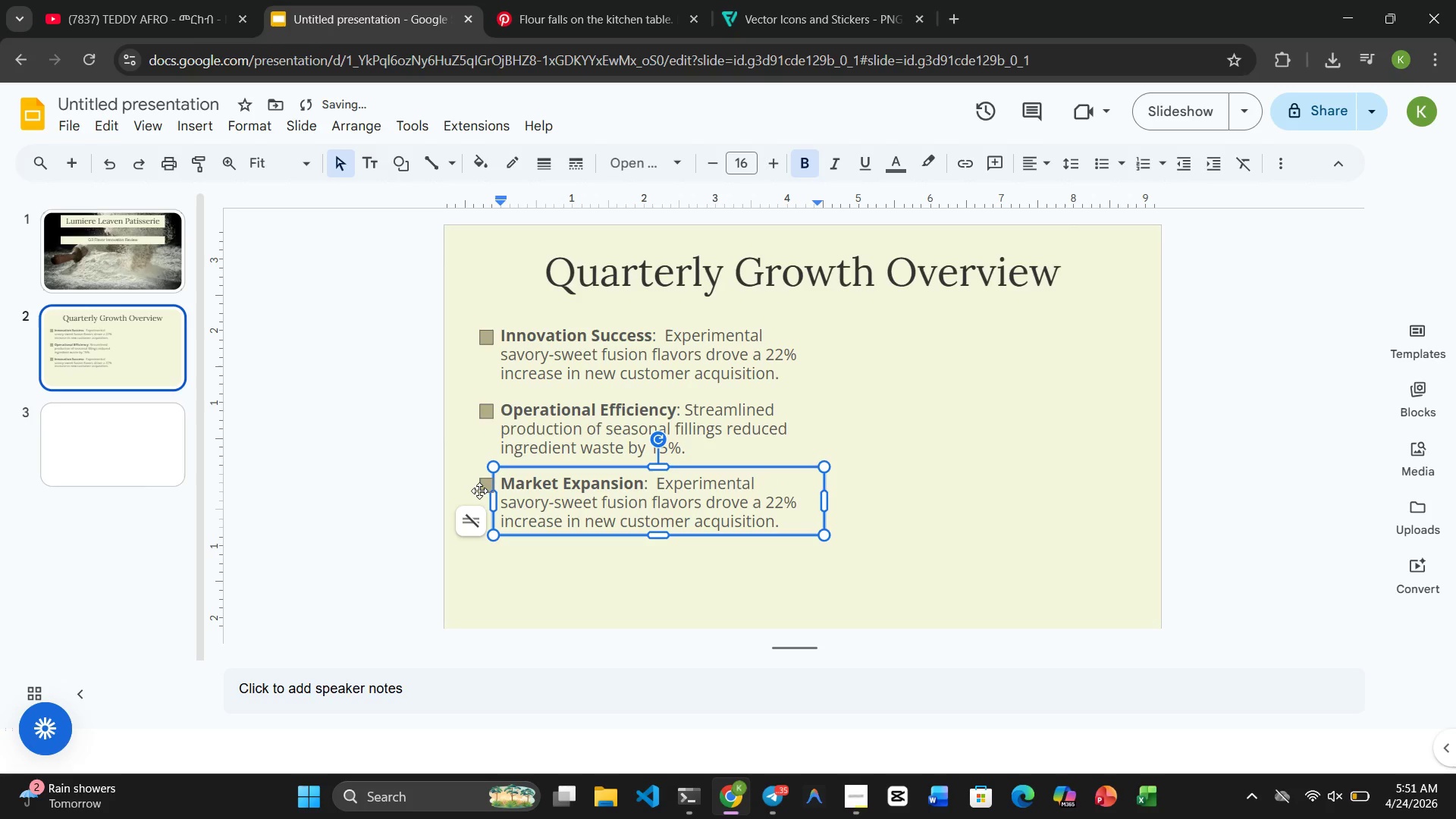 
left_click_drag(start_coordinate=[773, 518], to_coordinate=[657, 490])
 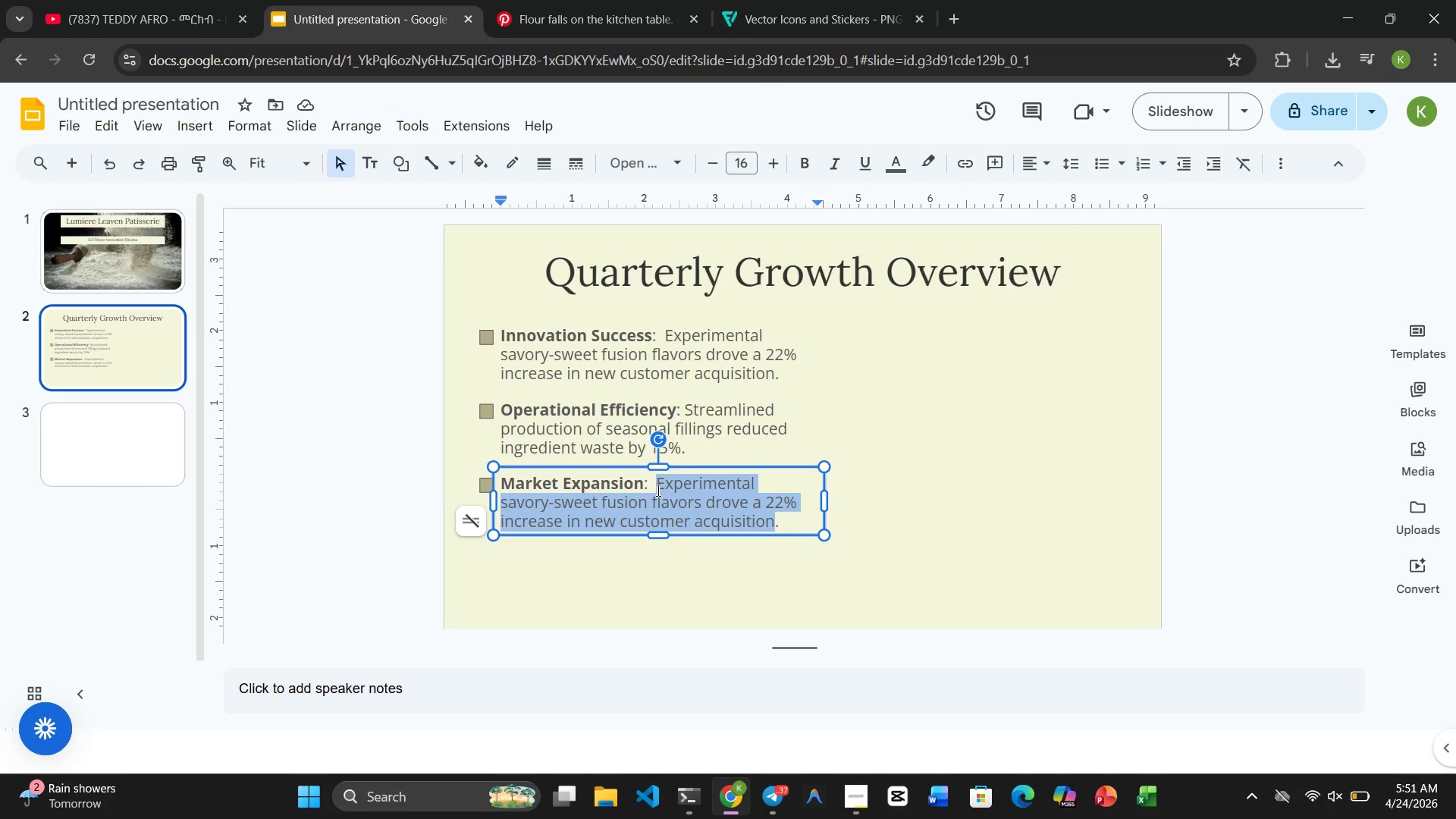 
type(Strong performs)
key(Backspace)
type(ance in fusion)
 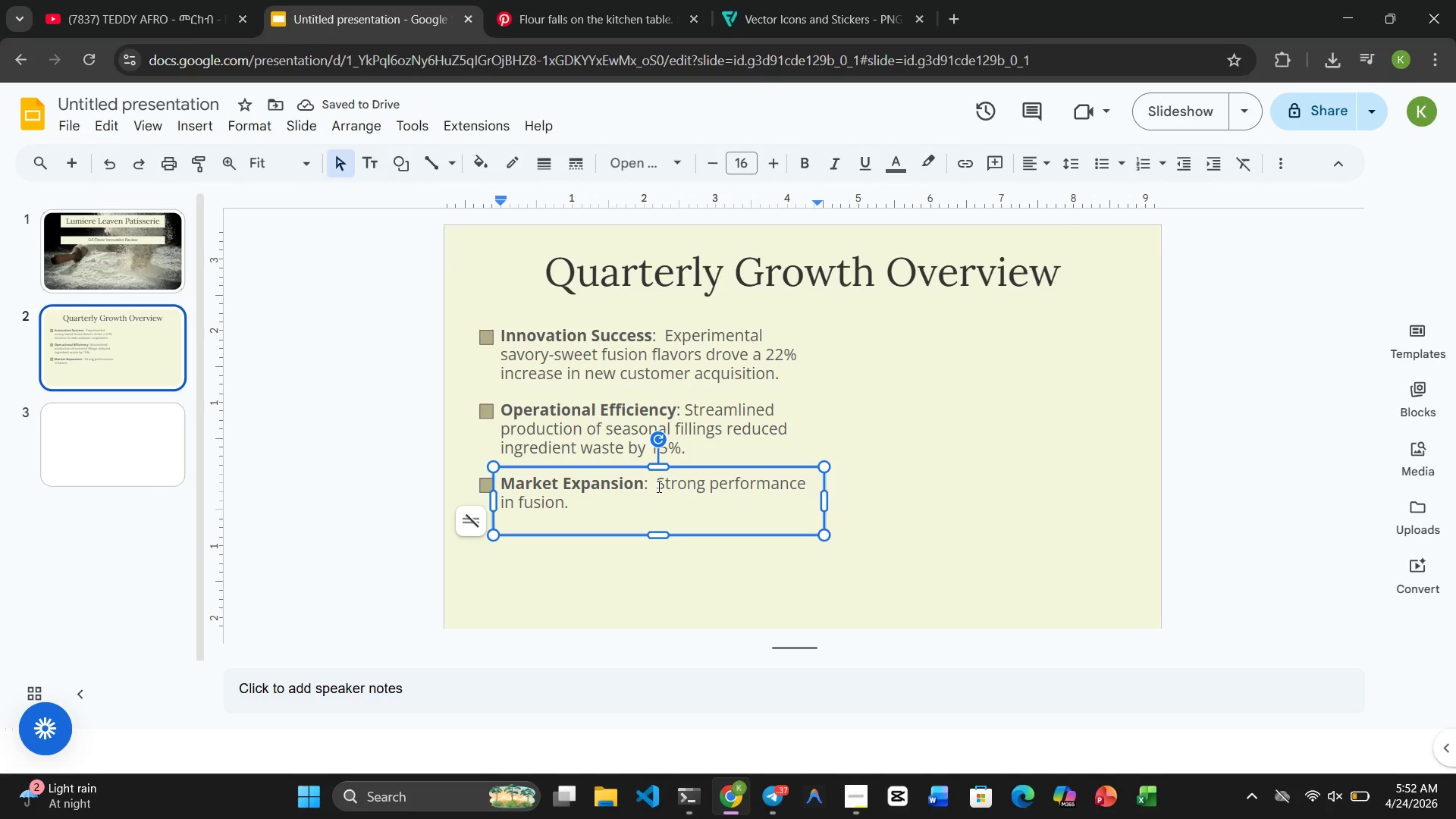 
wait(8.55)
 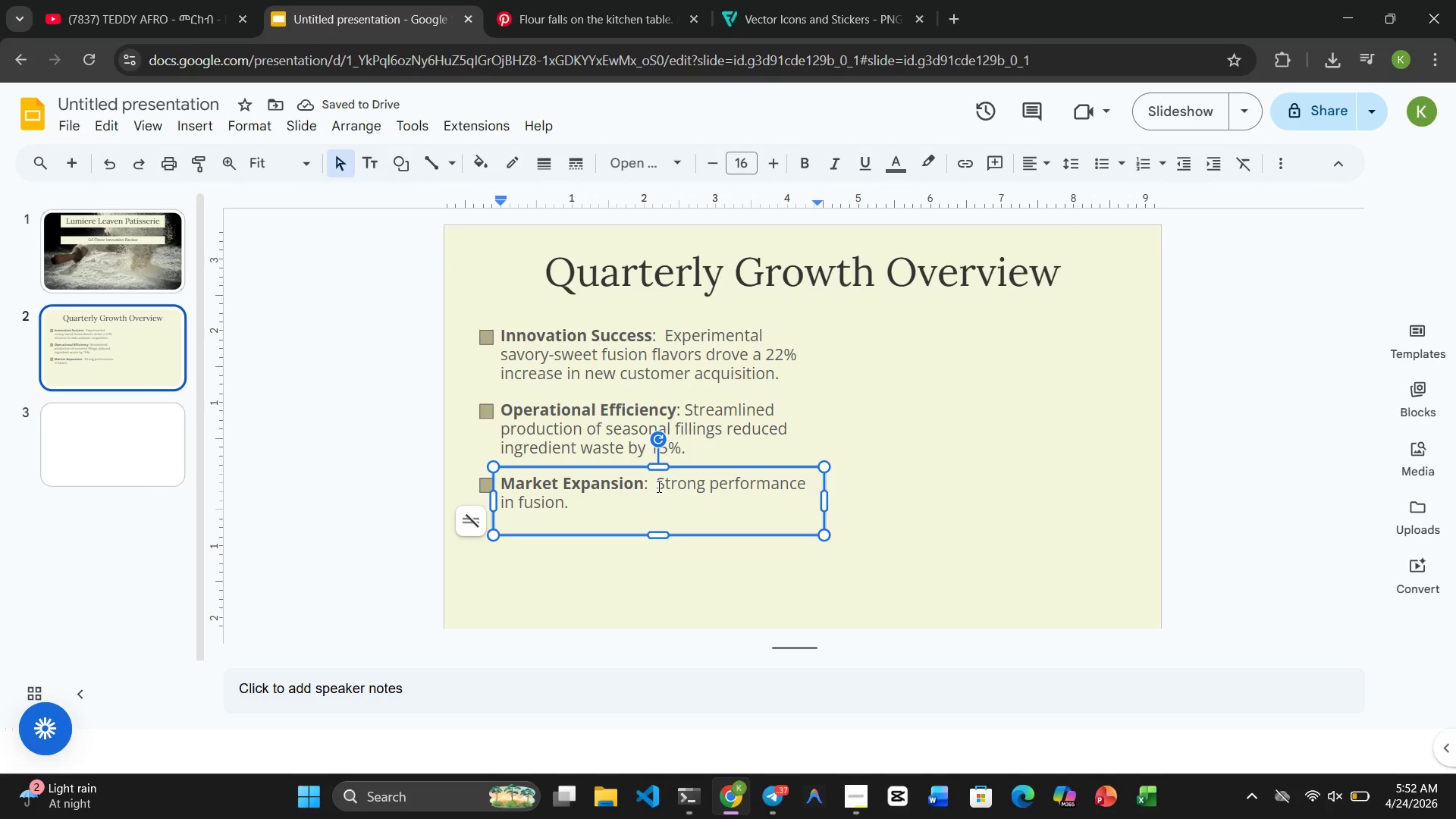 
key(Shift+ShiftRight)
 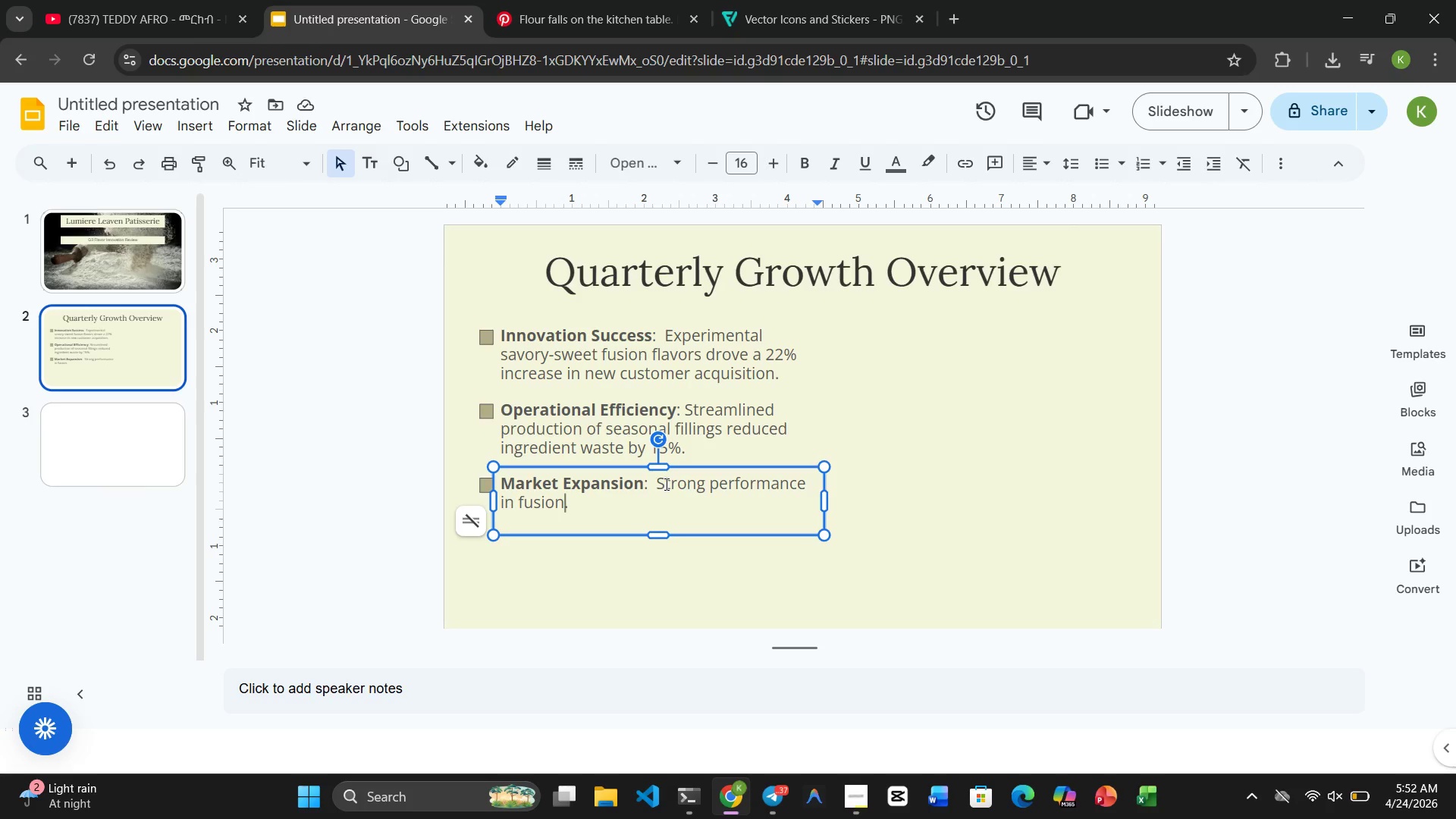 
key(Shift+Quote)
 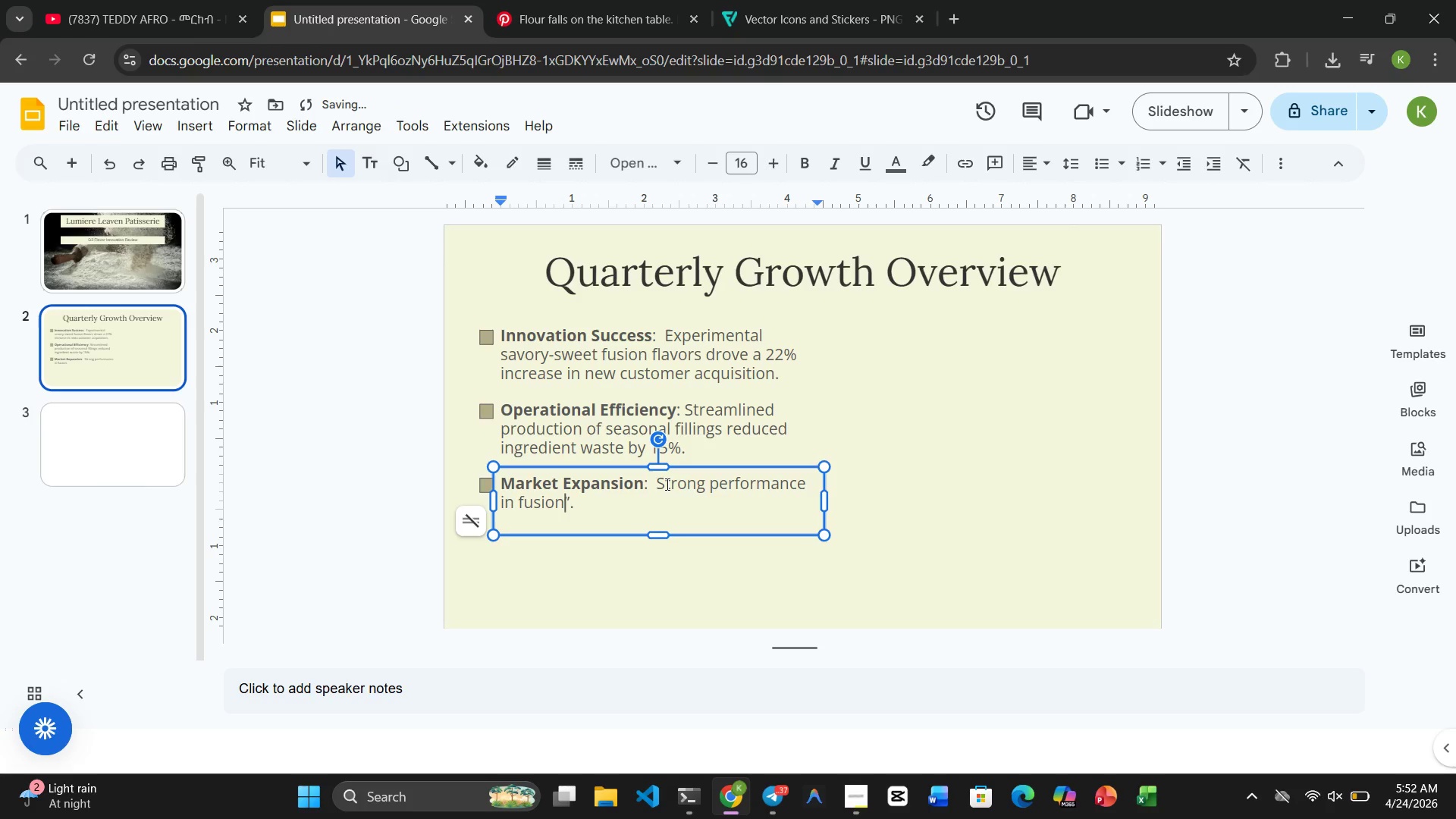 
hold_key(key=ArrowLeft, duration=0.55)
 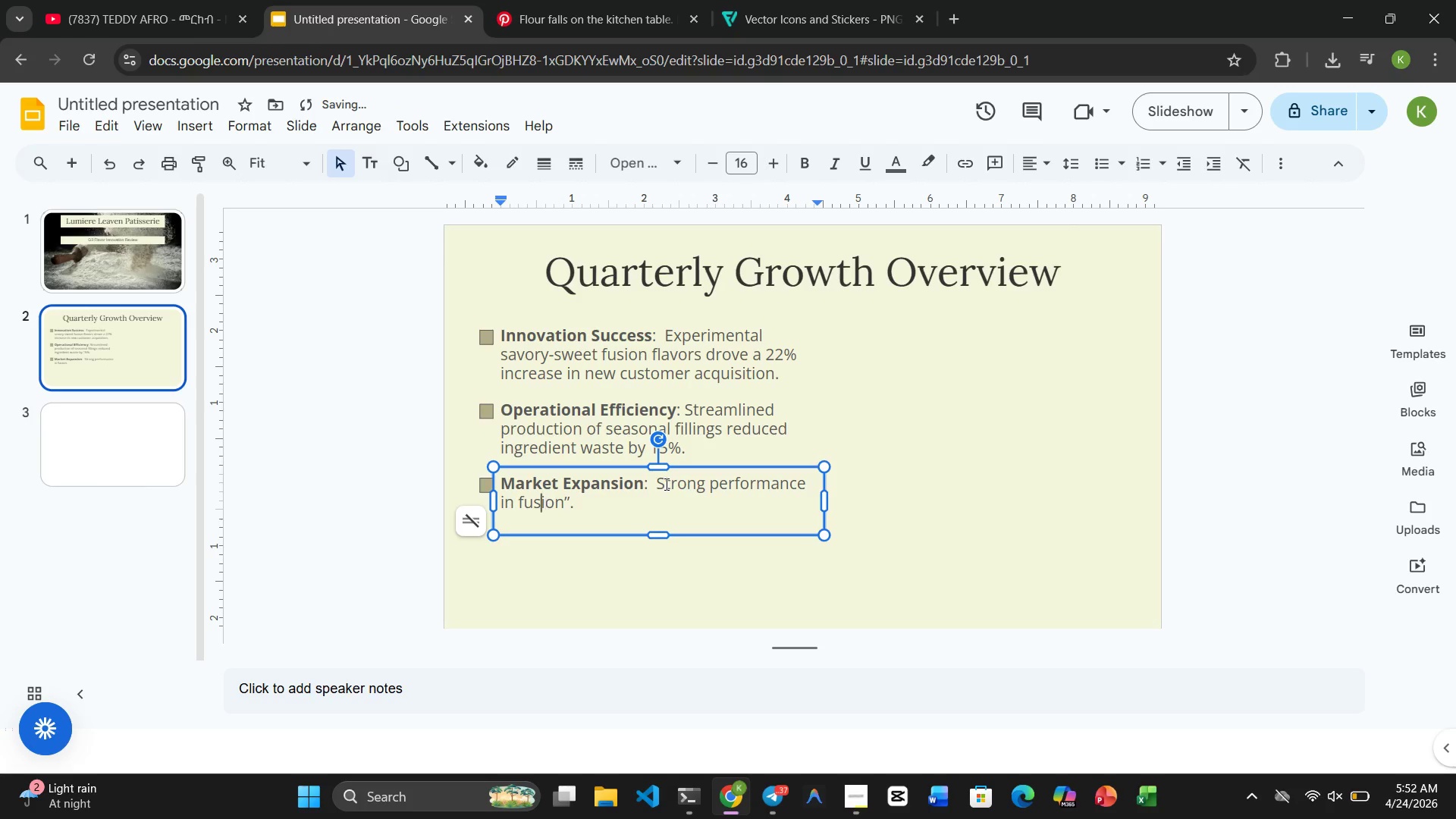 
key(ArrowLeft)
 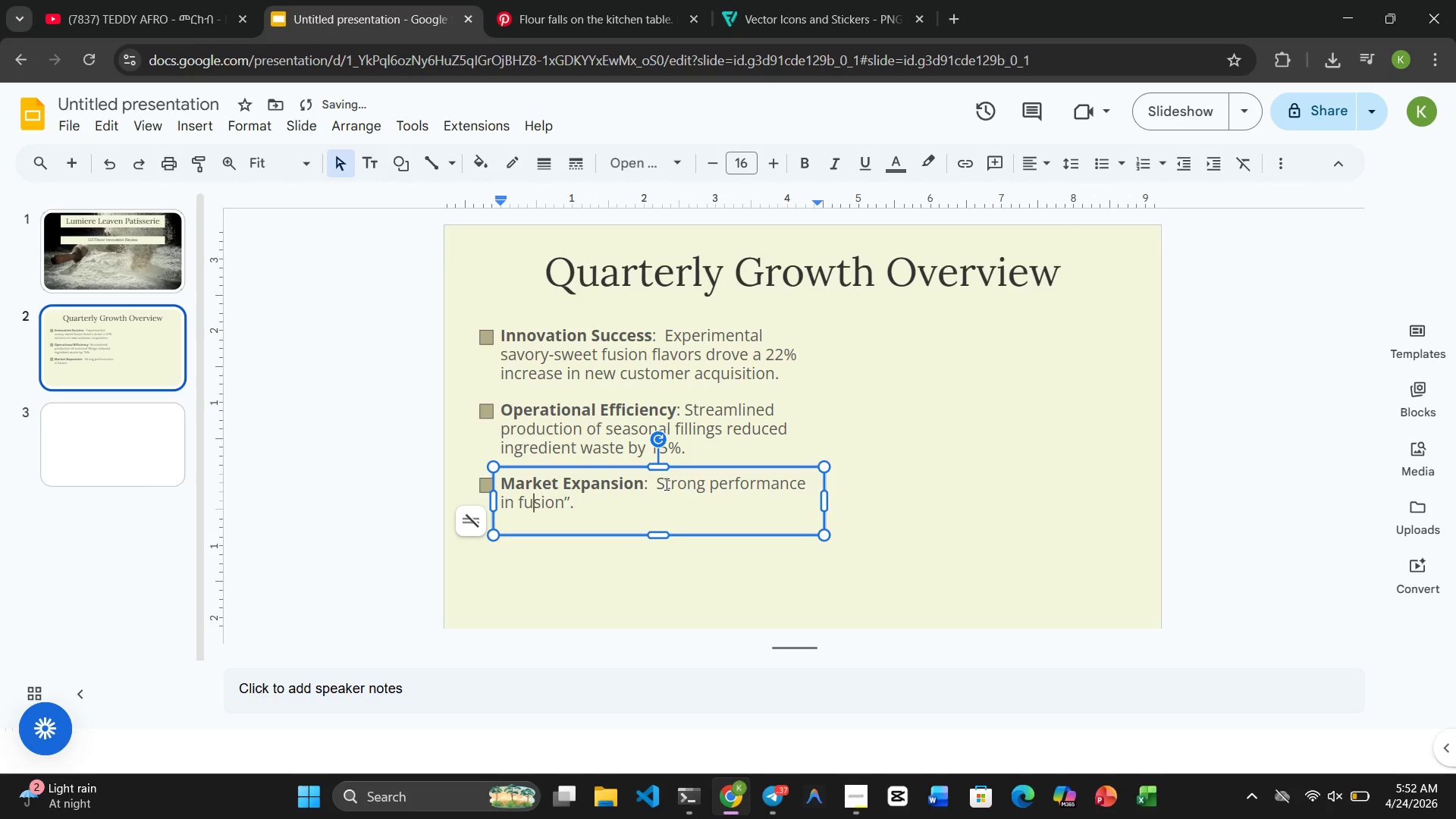 
key(ArrowLeft)
 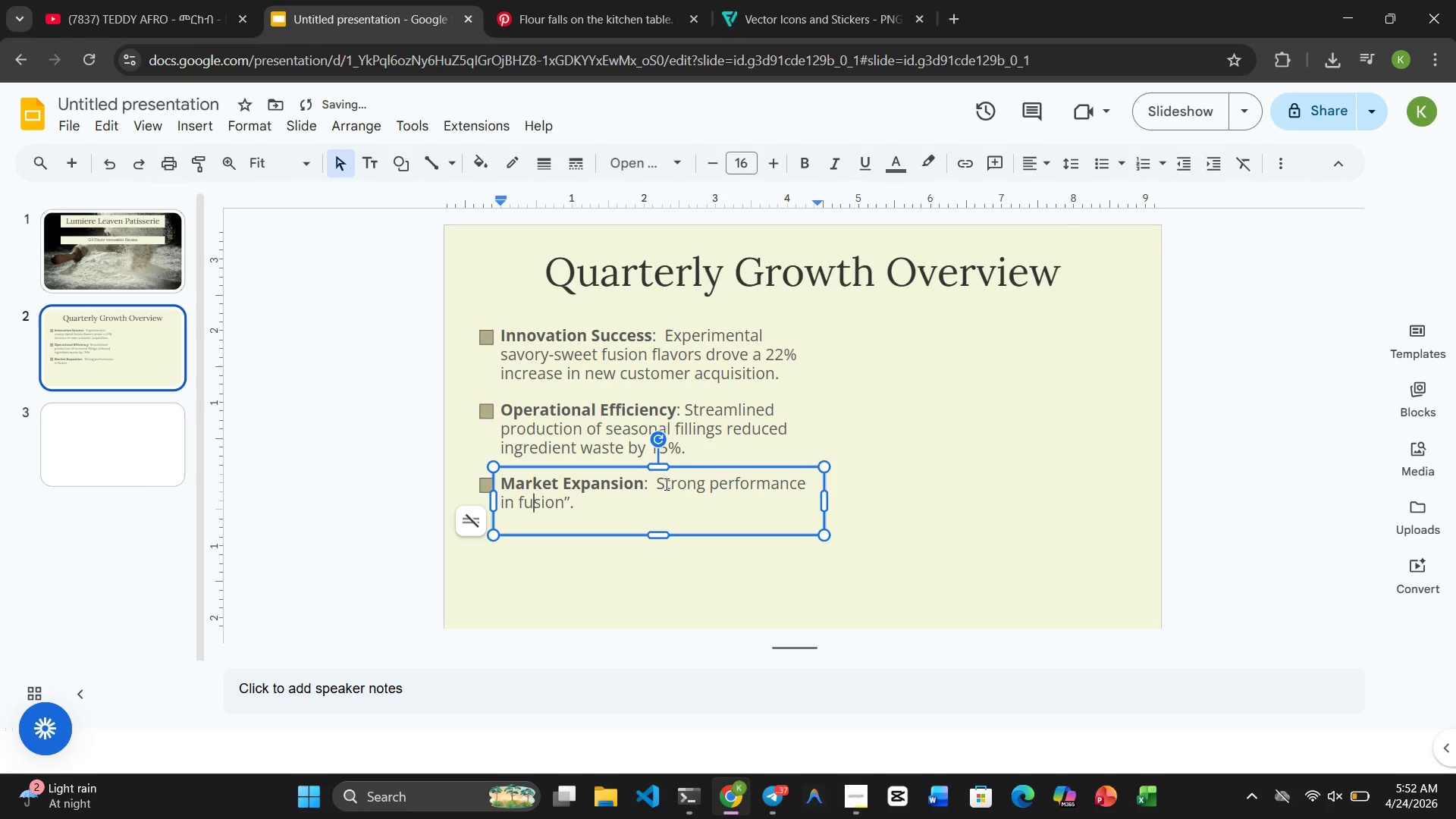 
key(ArrowLeft)
 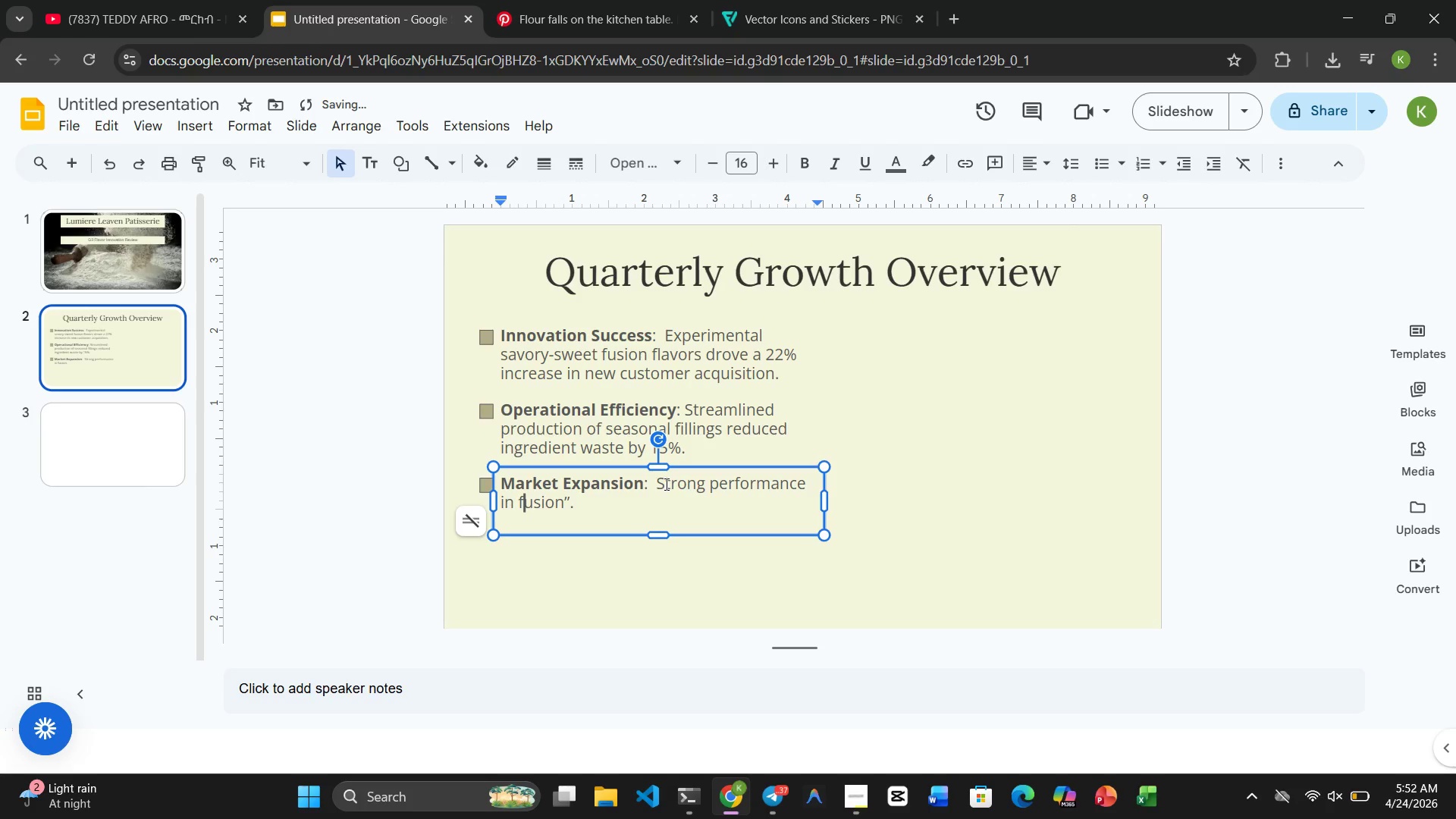 
key(ArrowLeft)
 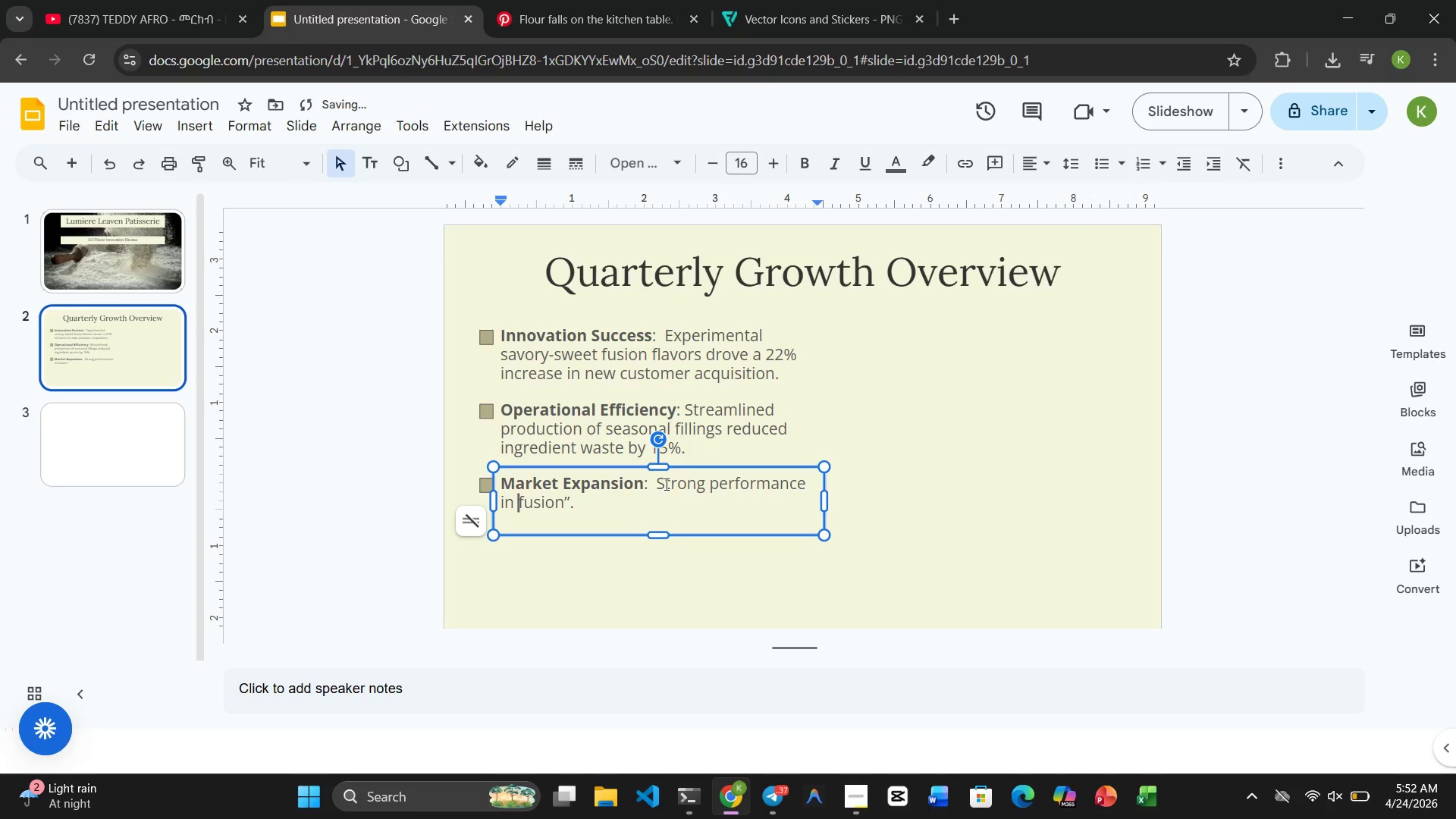 
key(Shift+ShiftRight)
 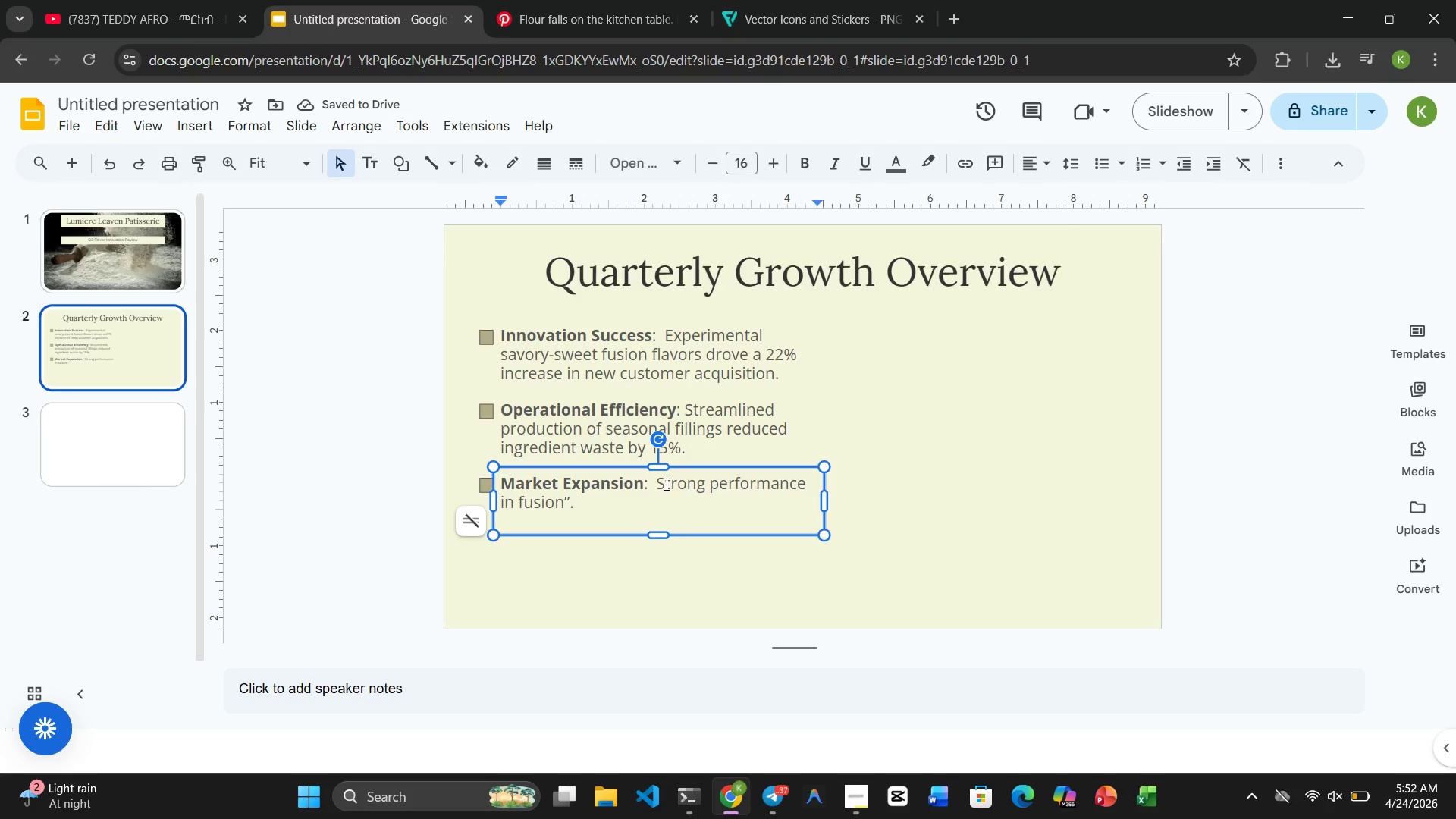 
key(Shift+Quote)
 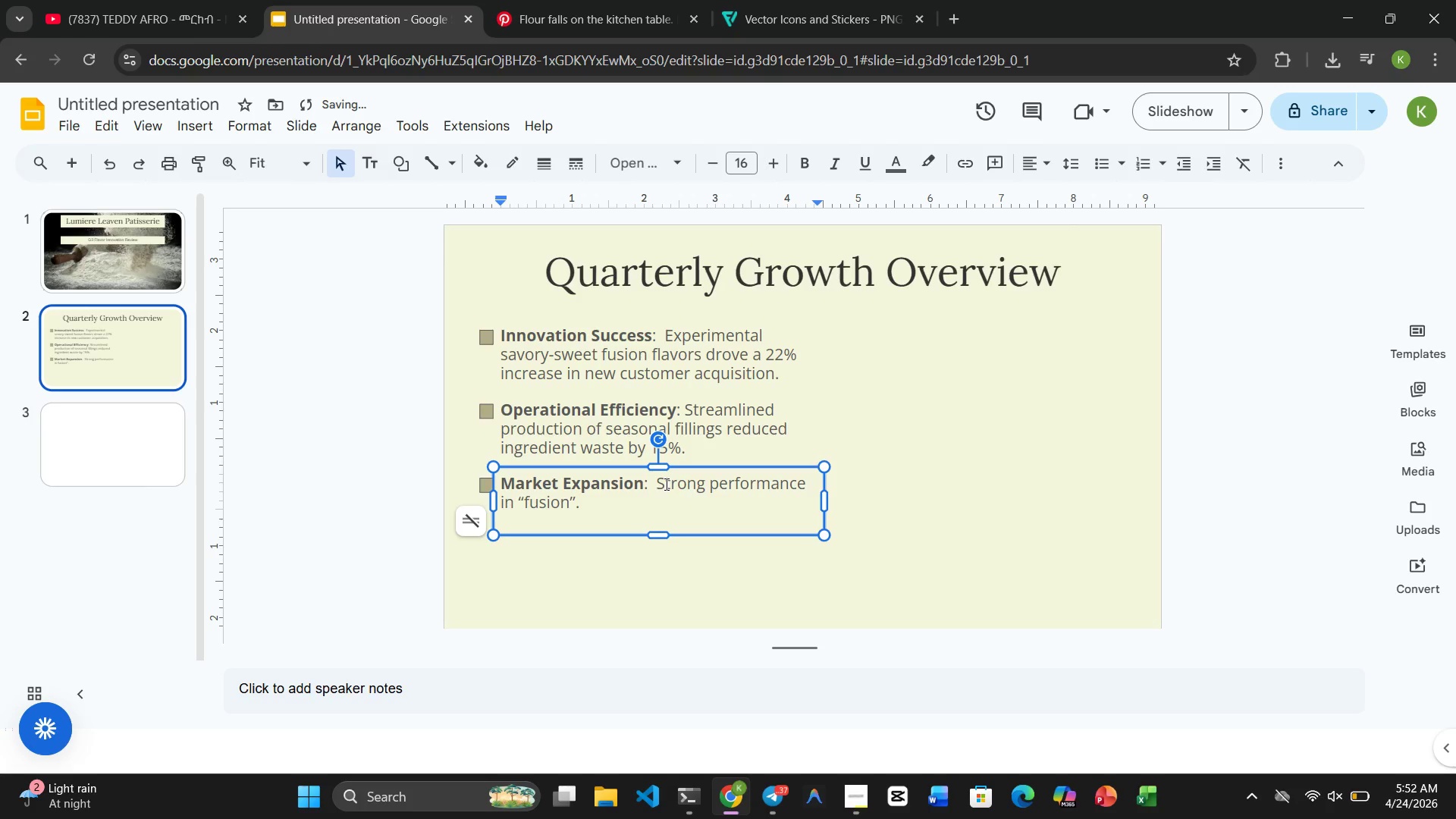 
key(ArrowRight)
 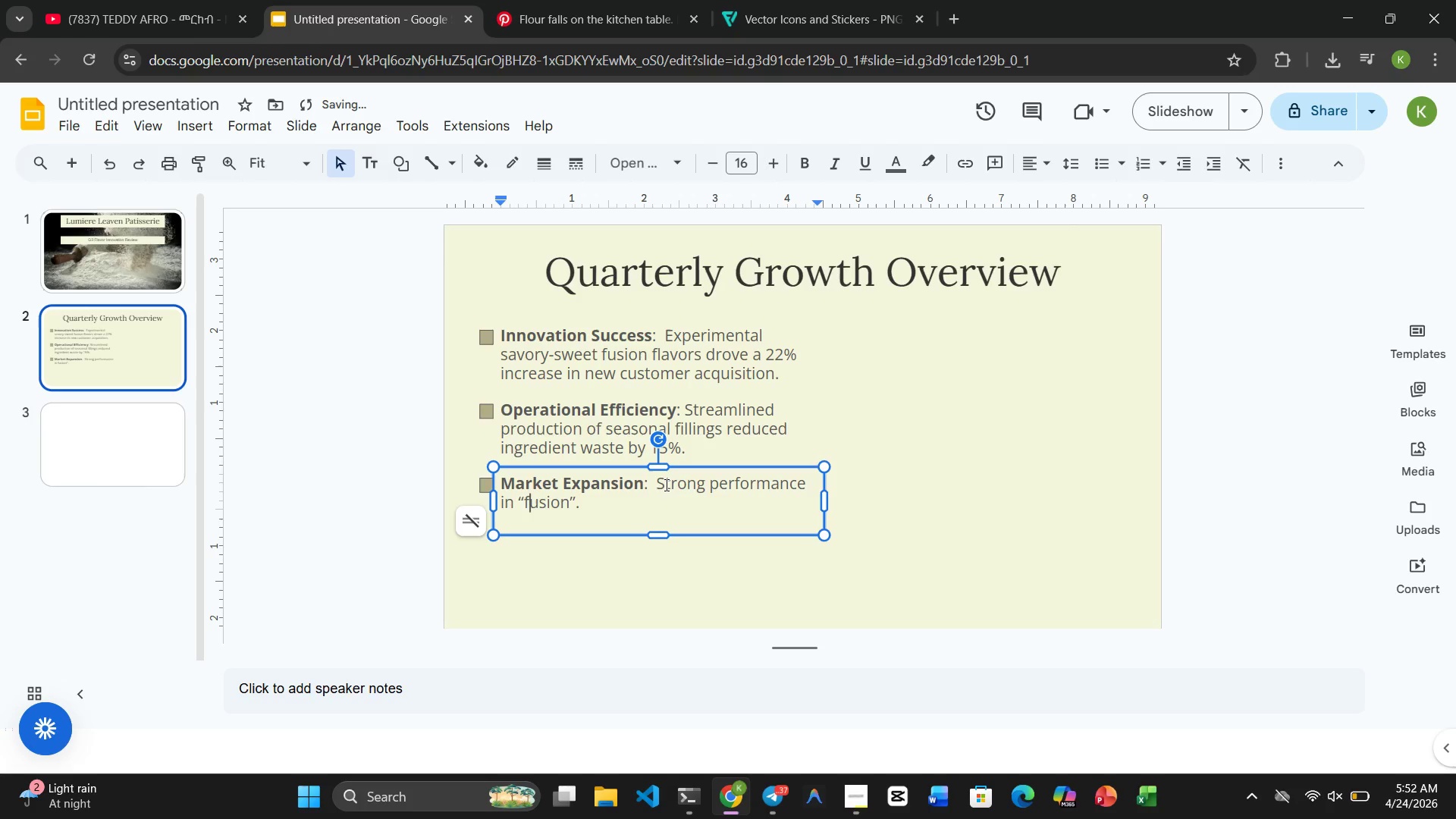 
hold_key(key=ArrowRight, duration=0.59)
 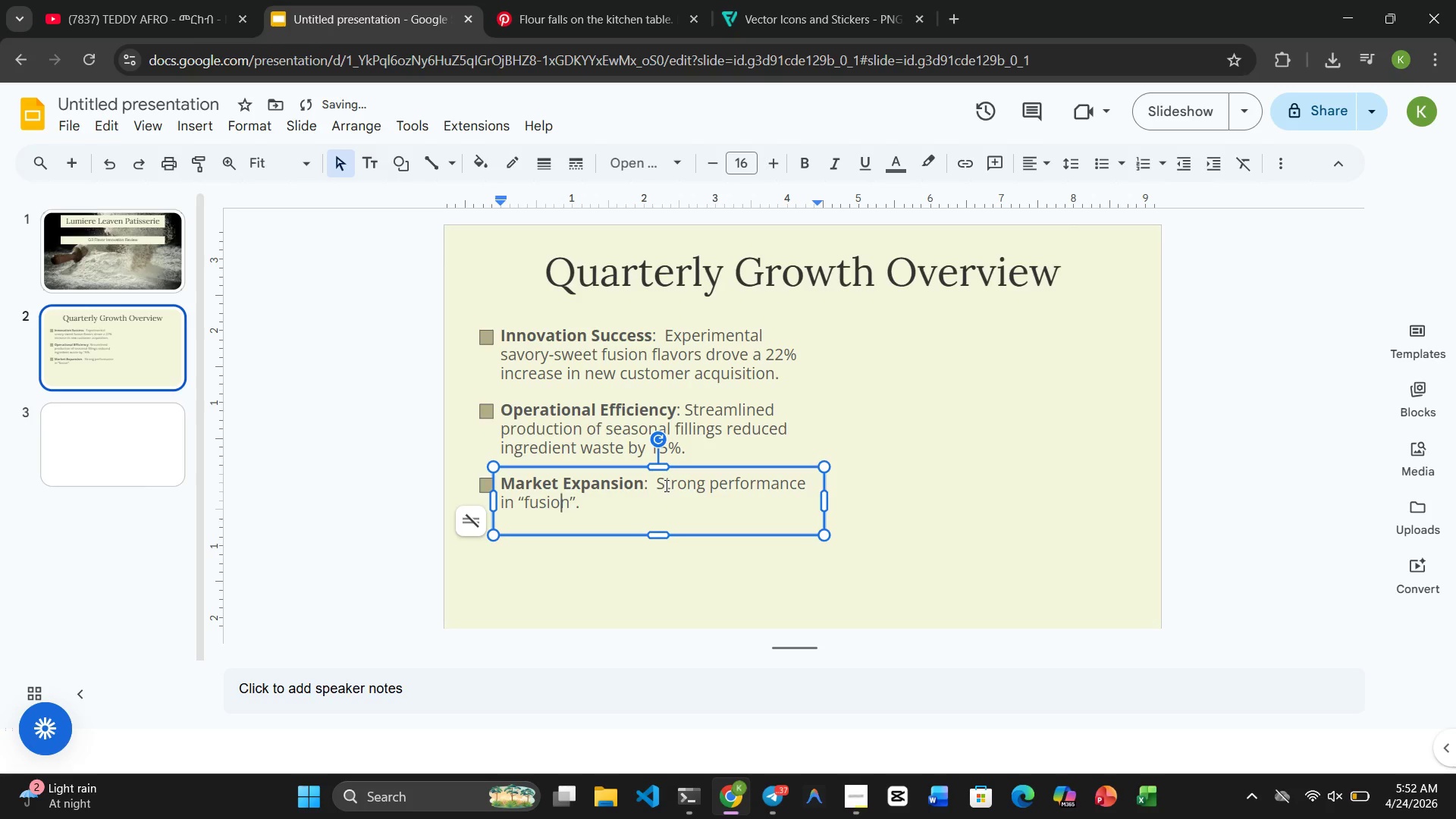 
key(ArrowRight)
 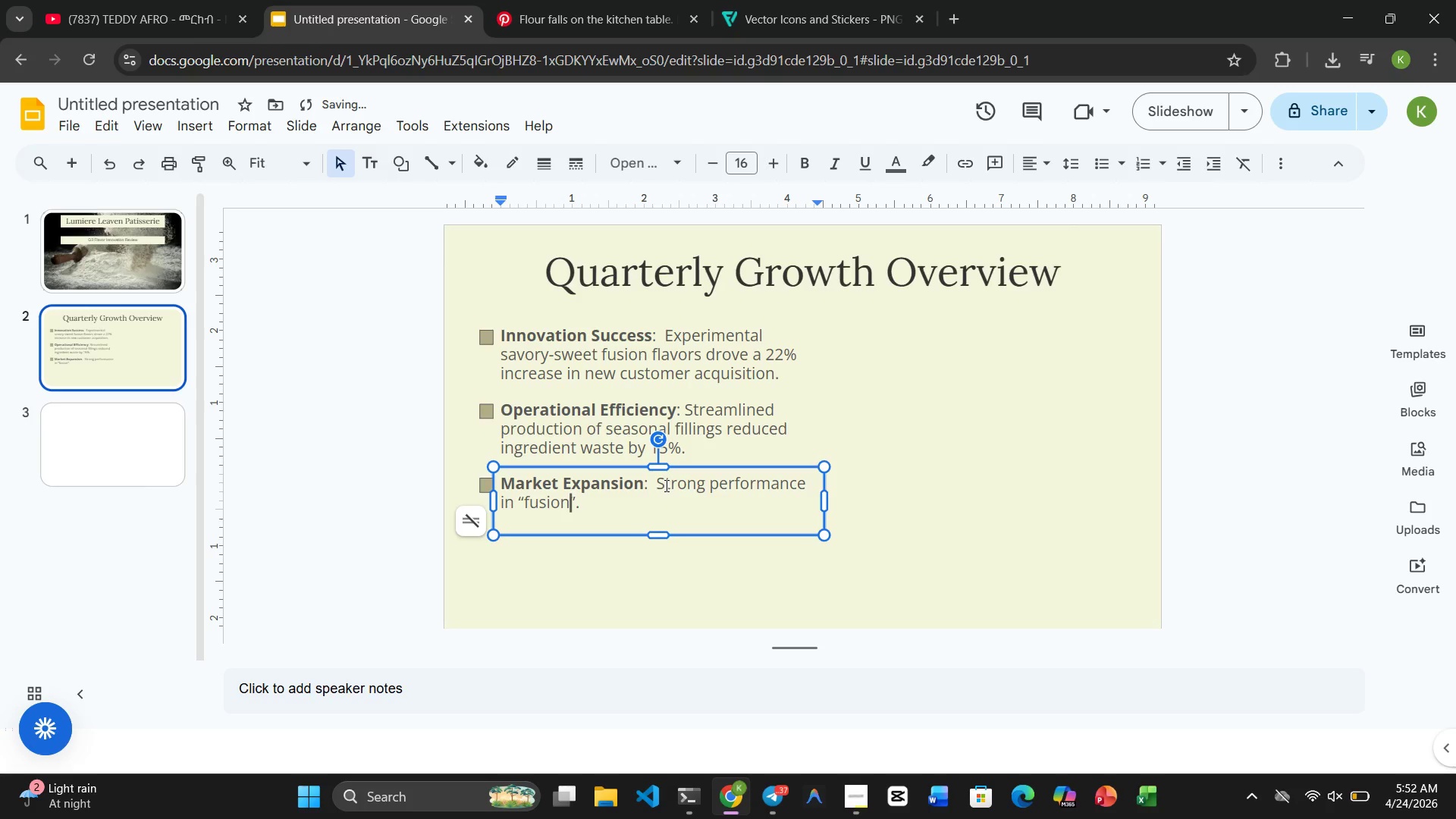 
key(ArrowRight)
 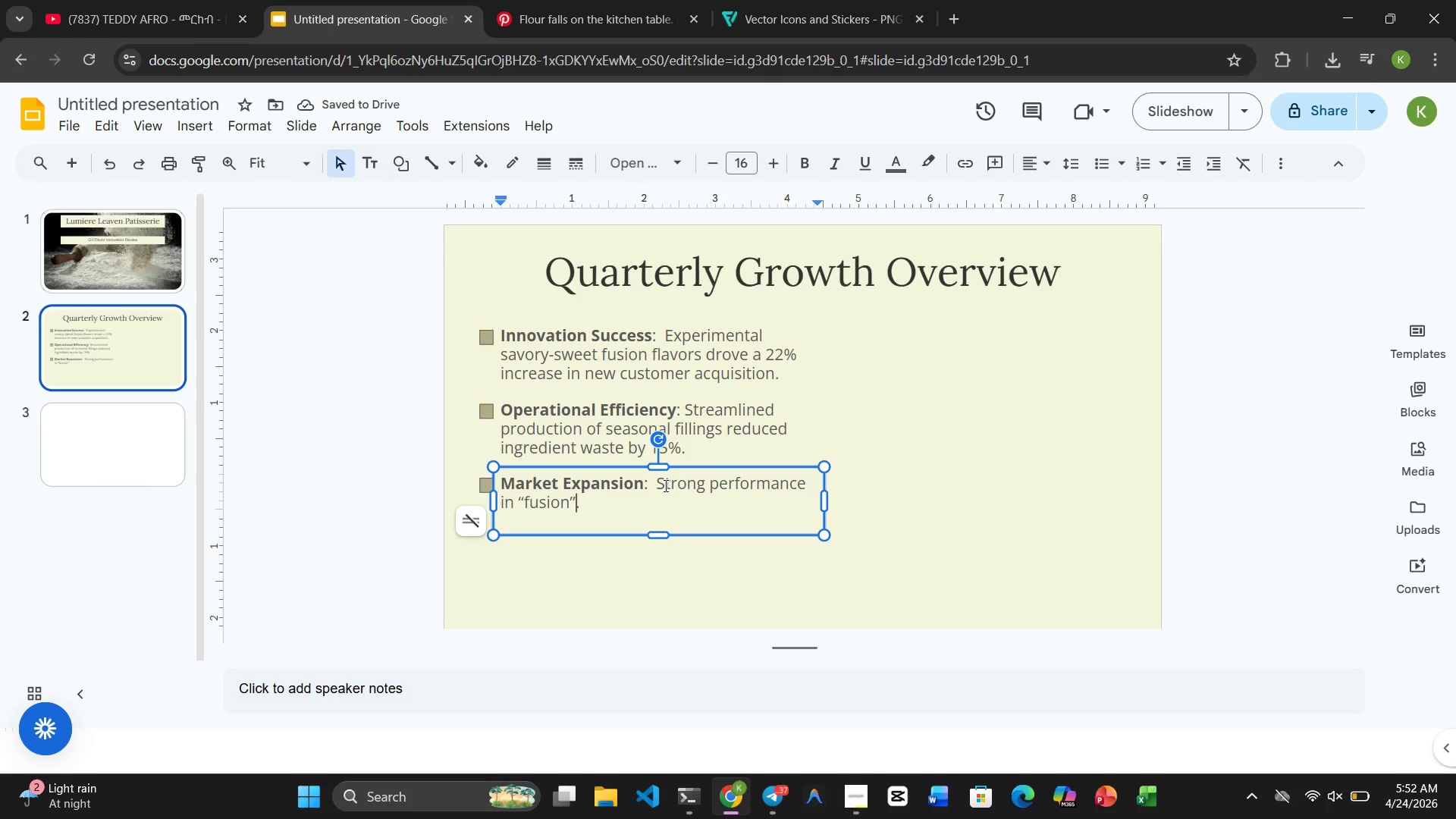 
key(Space)
 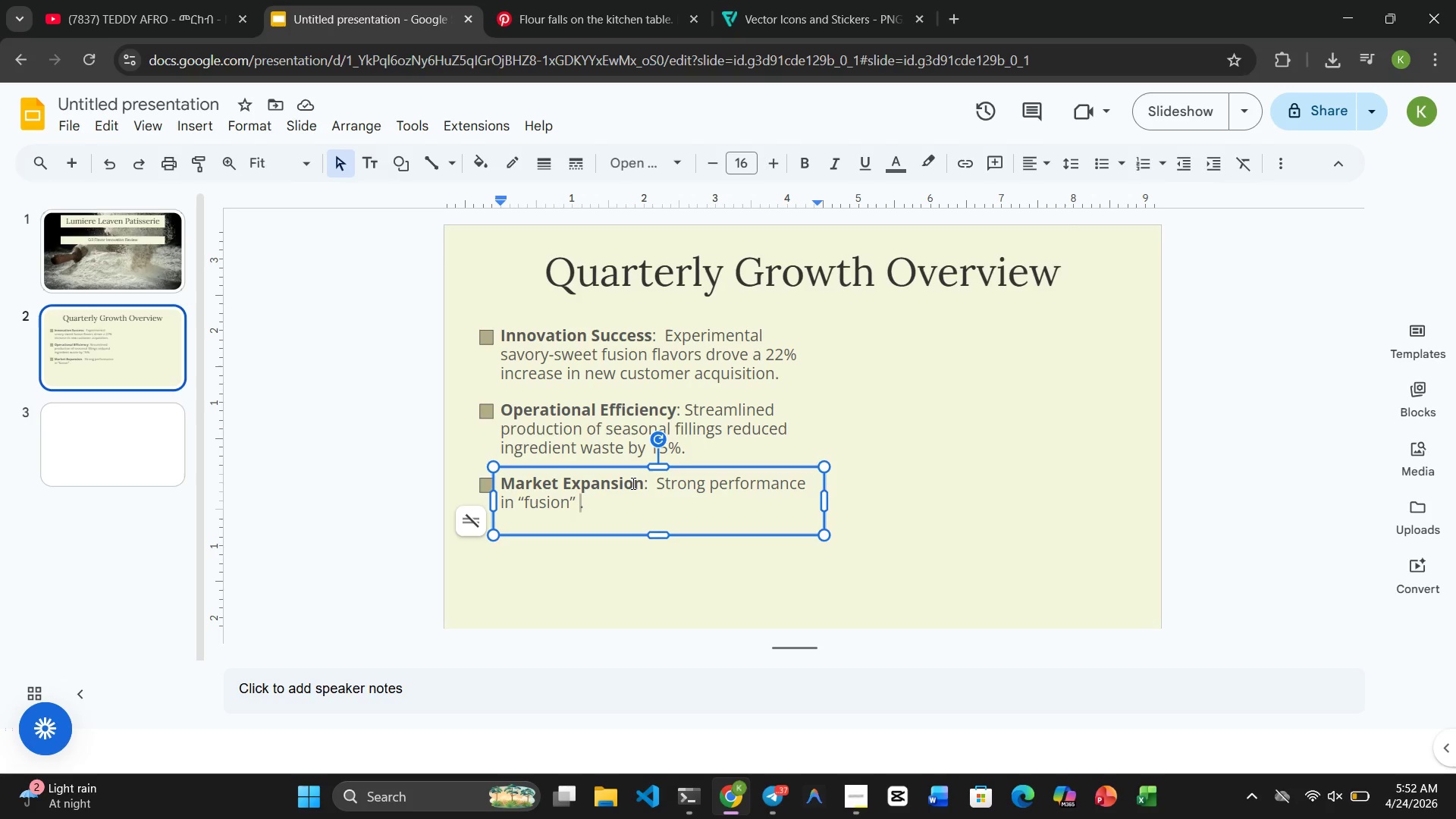 
wait(12.72)
 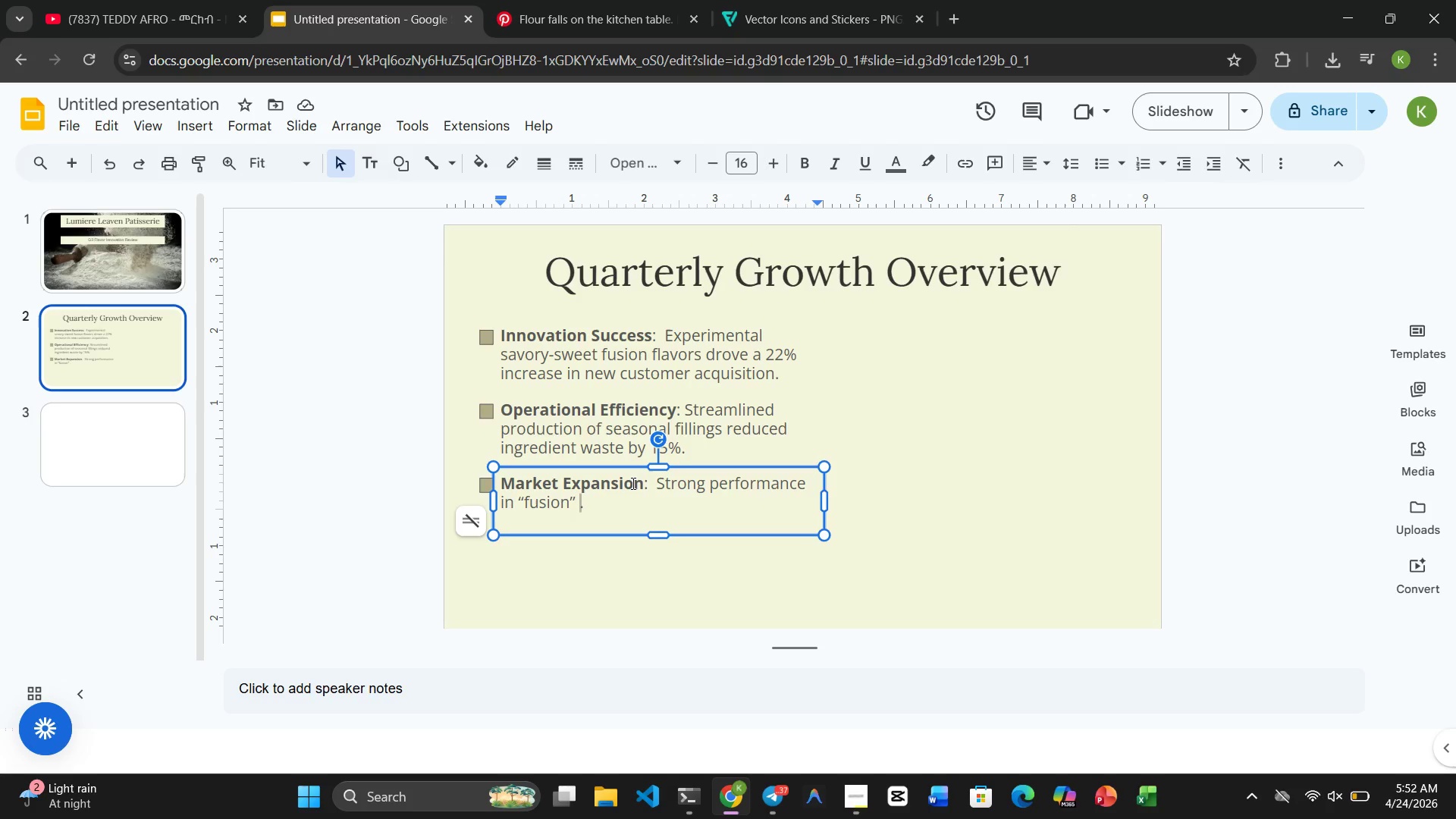 
type(categories confirms )
 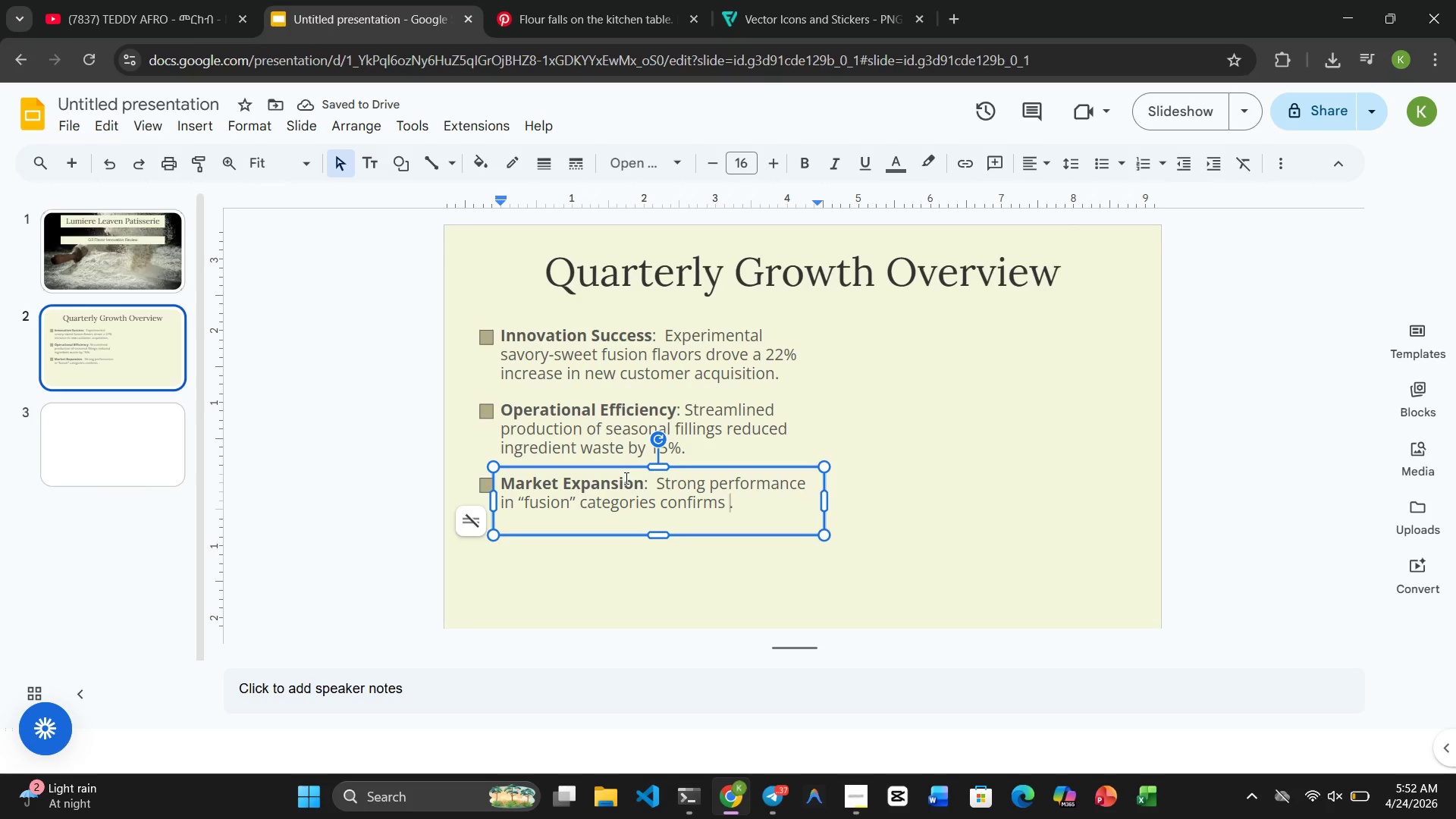 
type(brans)
key(Backspace)
type(d p)
 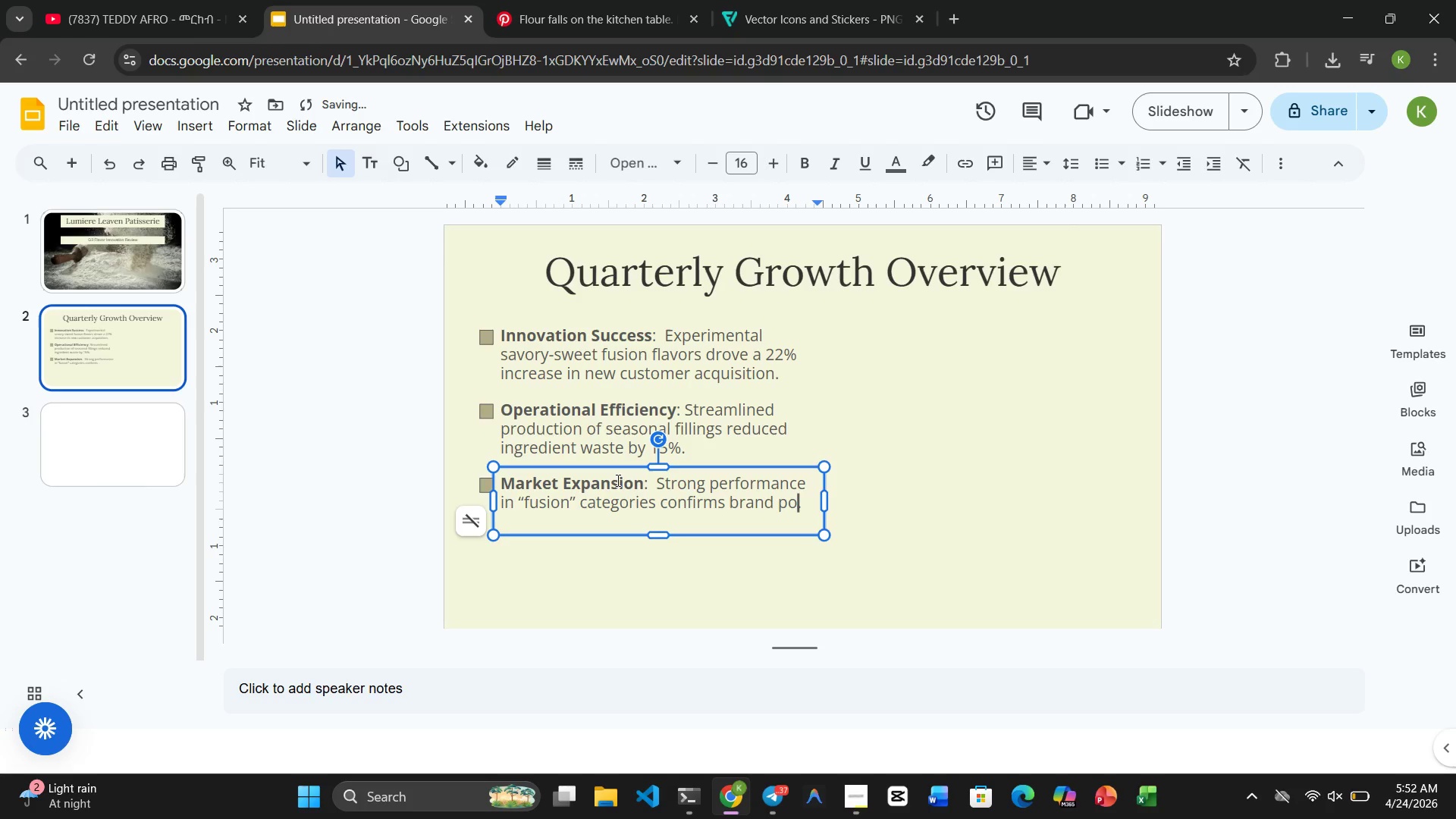 
type(ositioning fot )
key(Backspace)
key(Backspace)
type(r )
 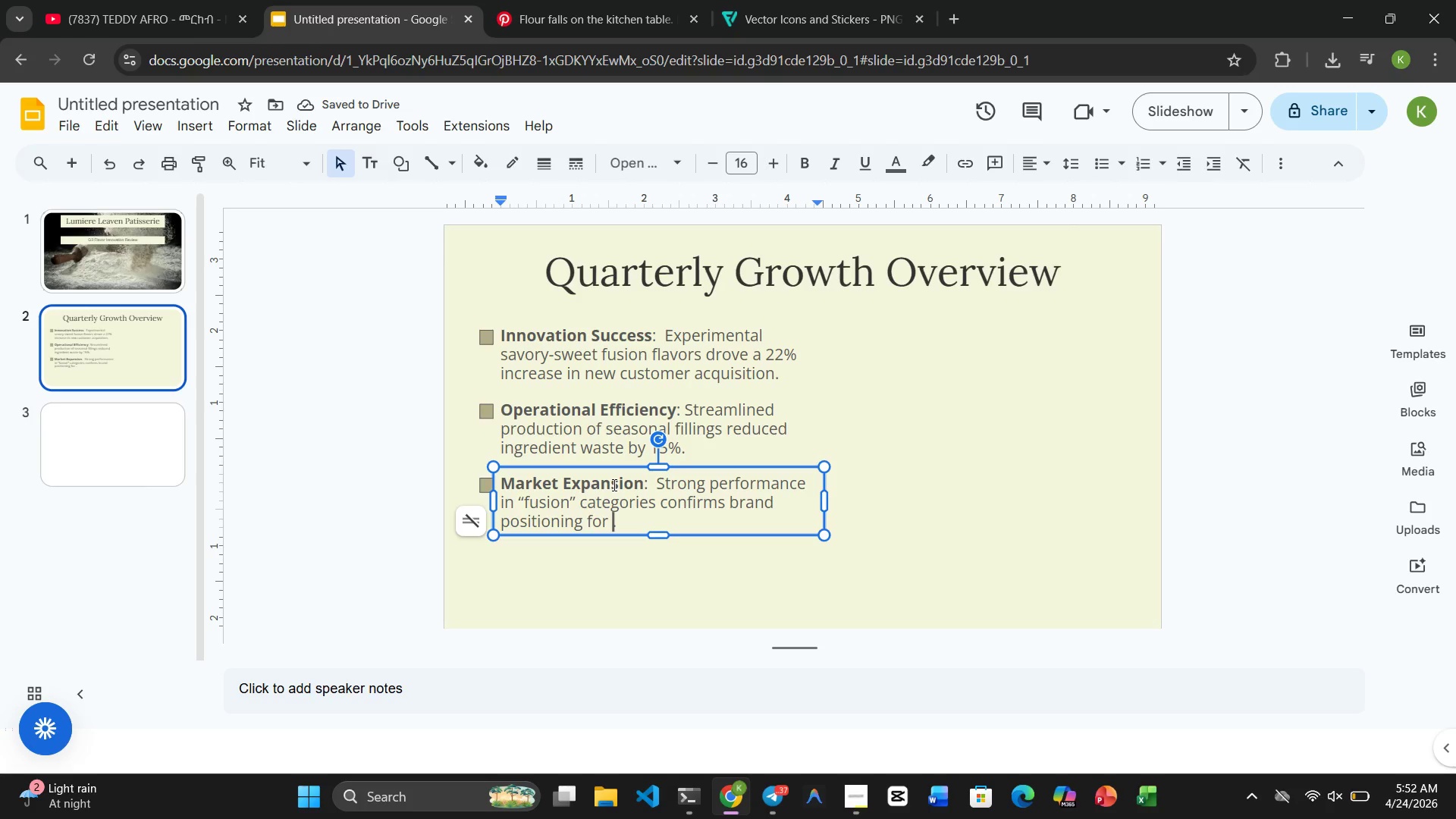 
type(the upcoming Q4 )
 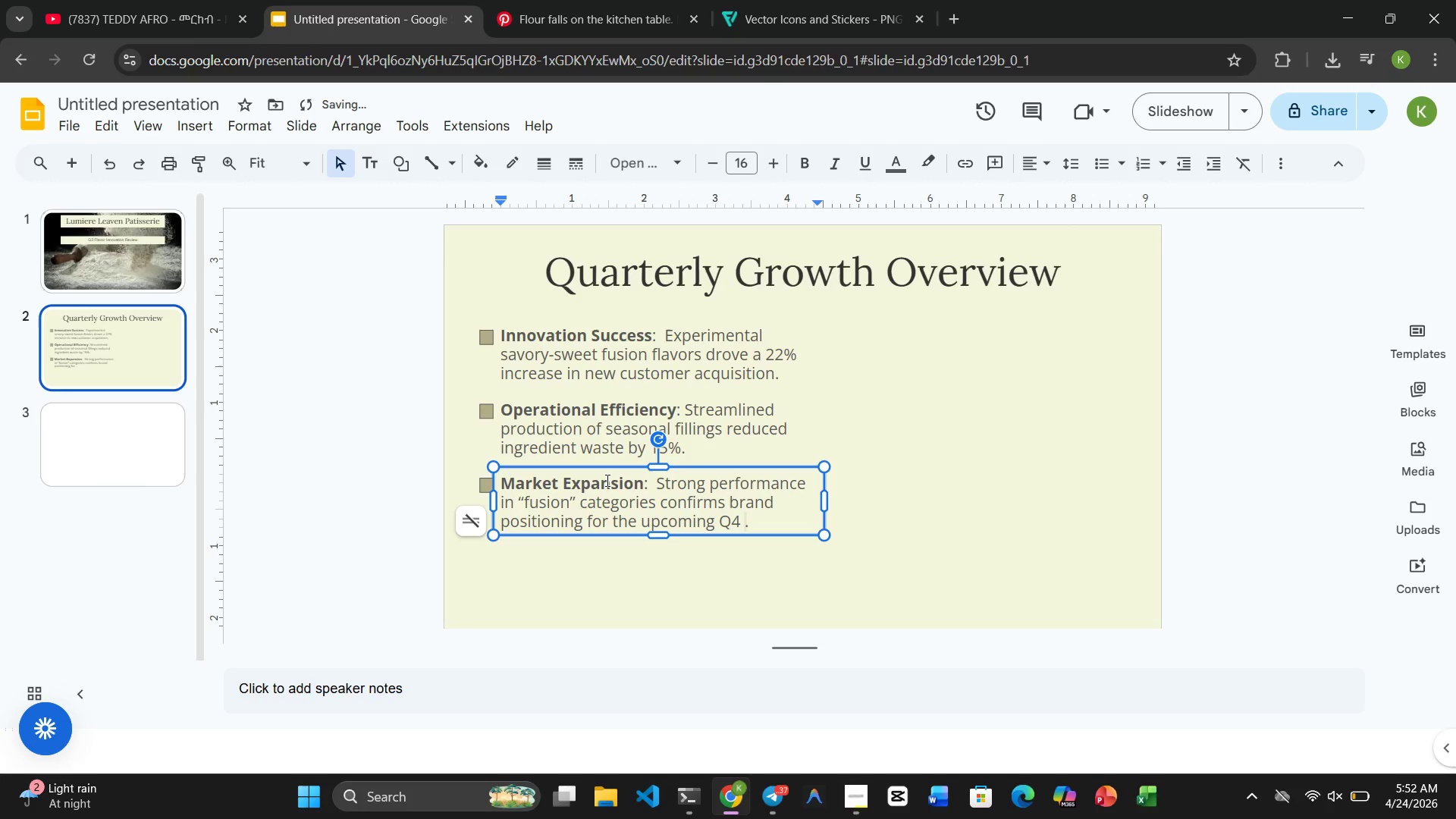 
type(holiday seasn)
 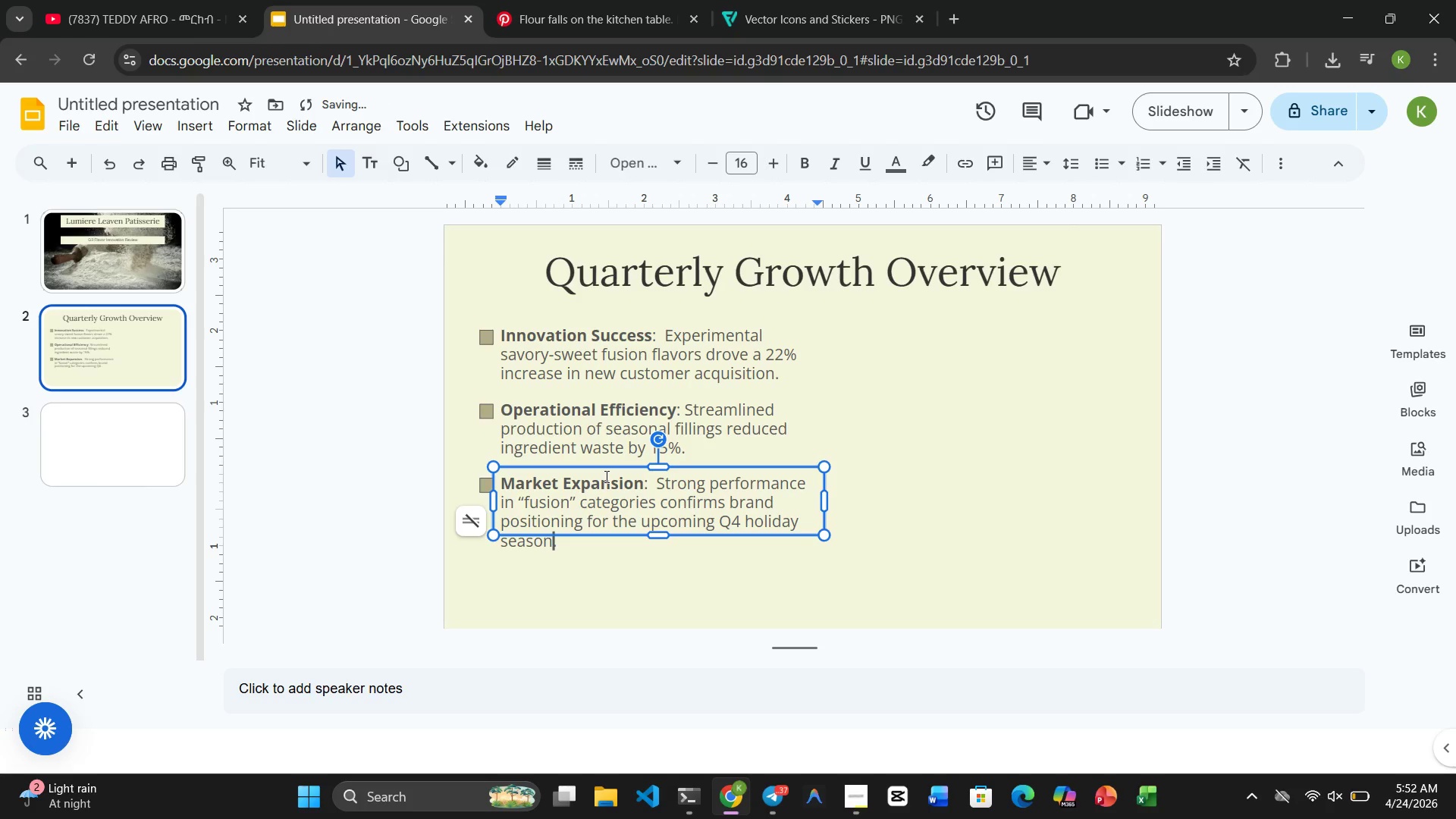 
hold_key(key=O, duration=0.31)
 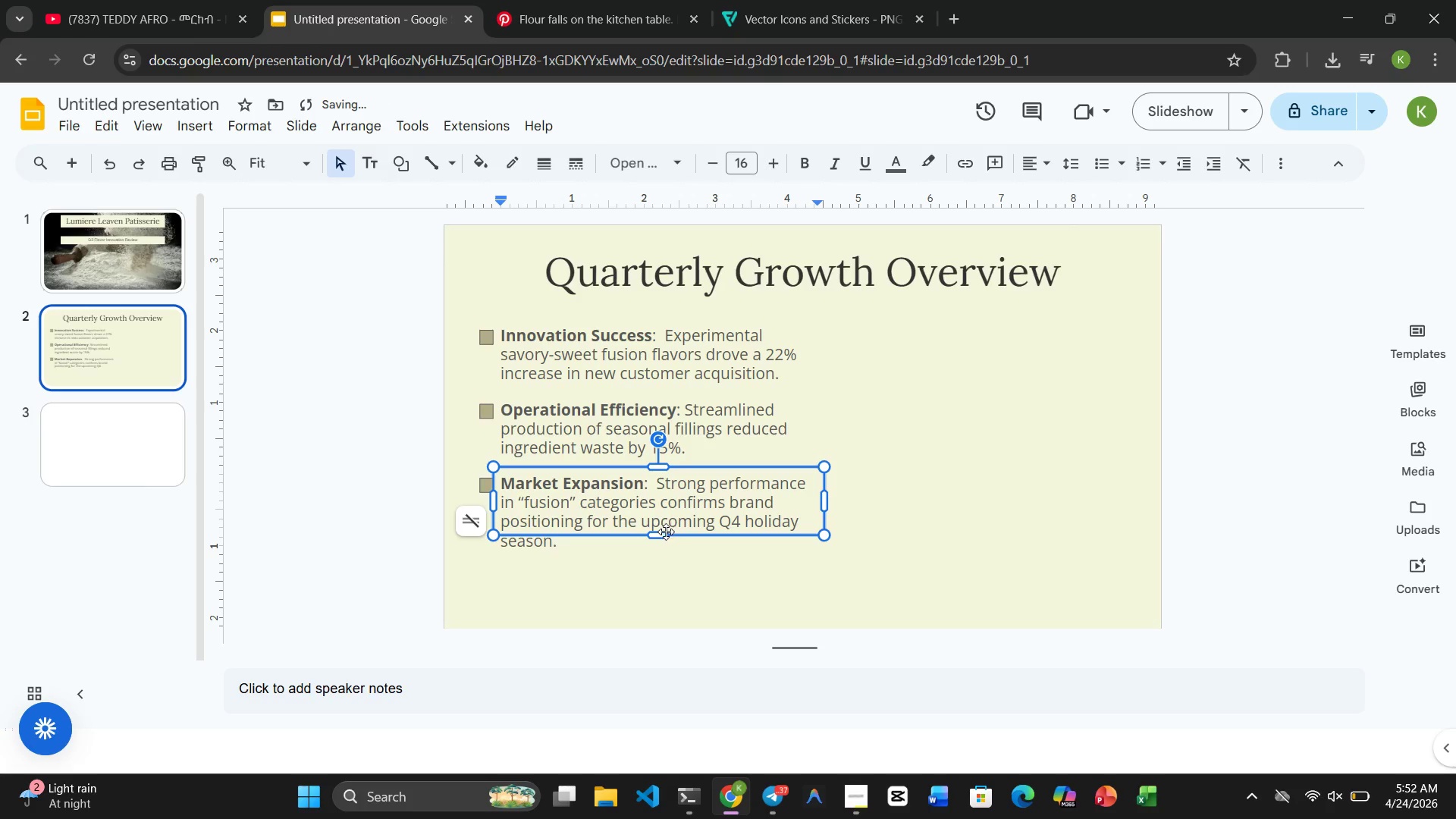 
left_click_drag(start_coordinate=[661, 532], to_coordinate=[667, 549])
 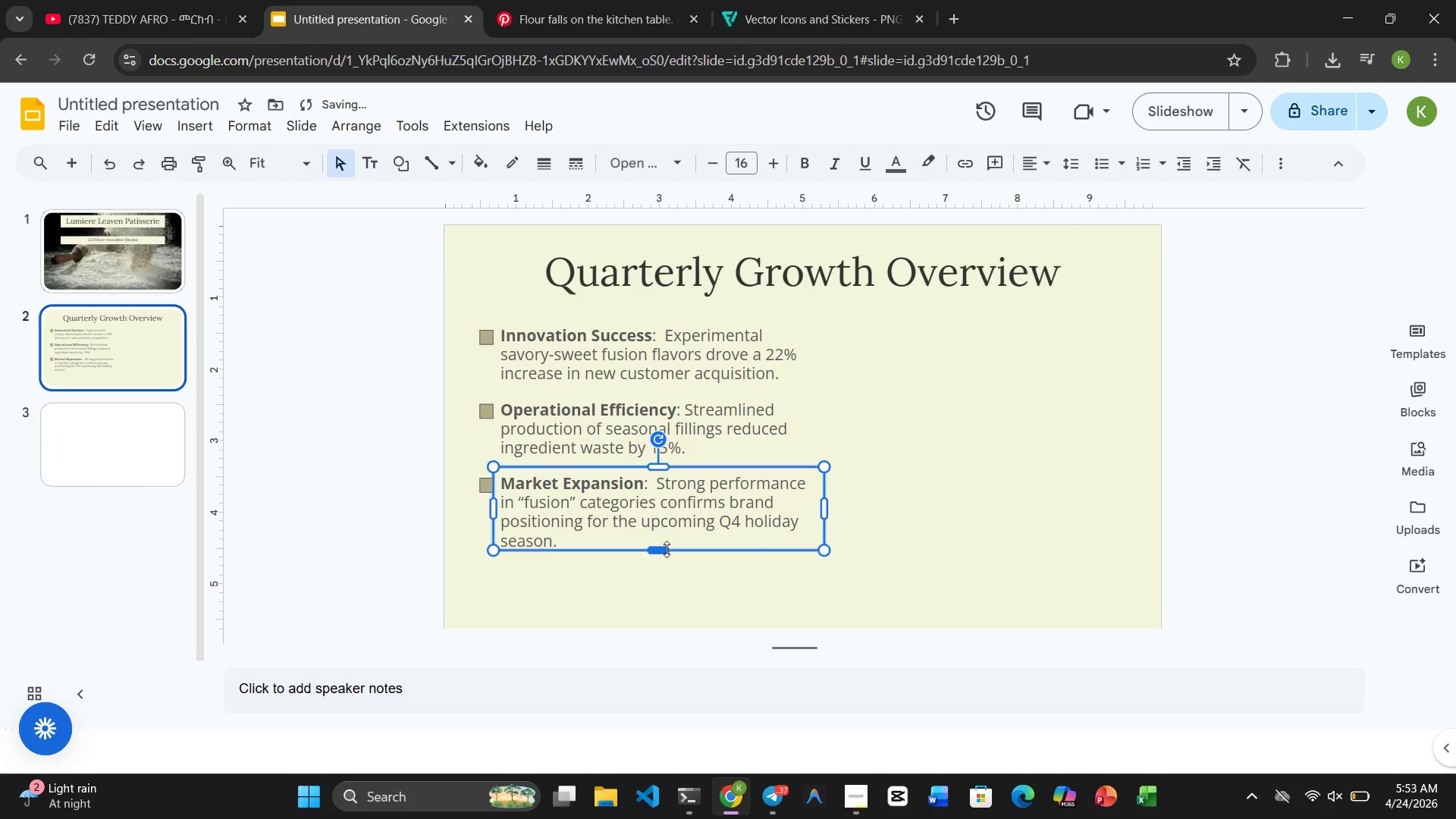 
left_click_drag(start_coordinate=[667, 549], to_coordinate=[664, 554])
 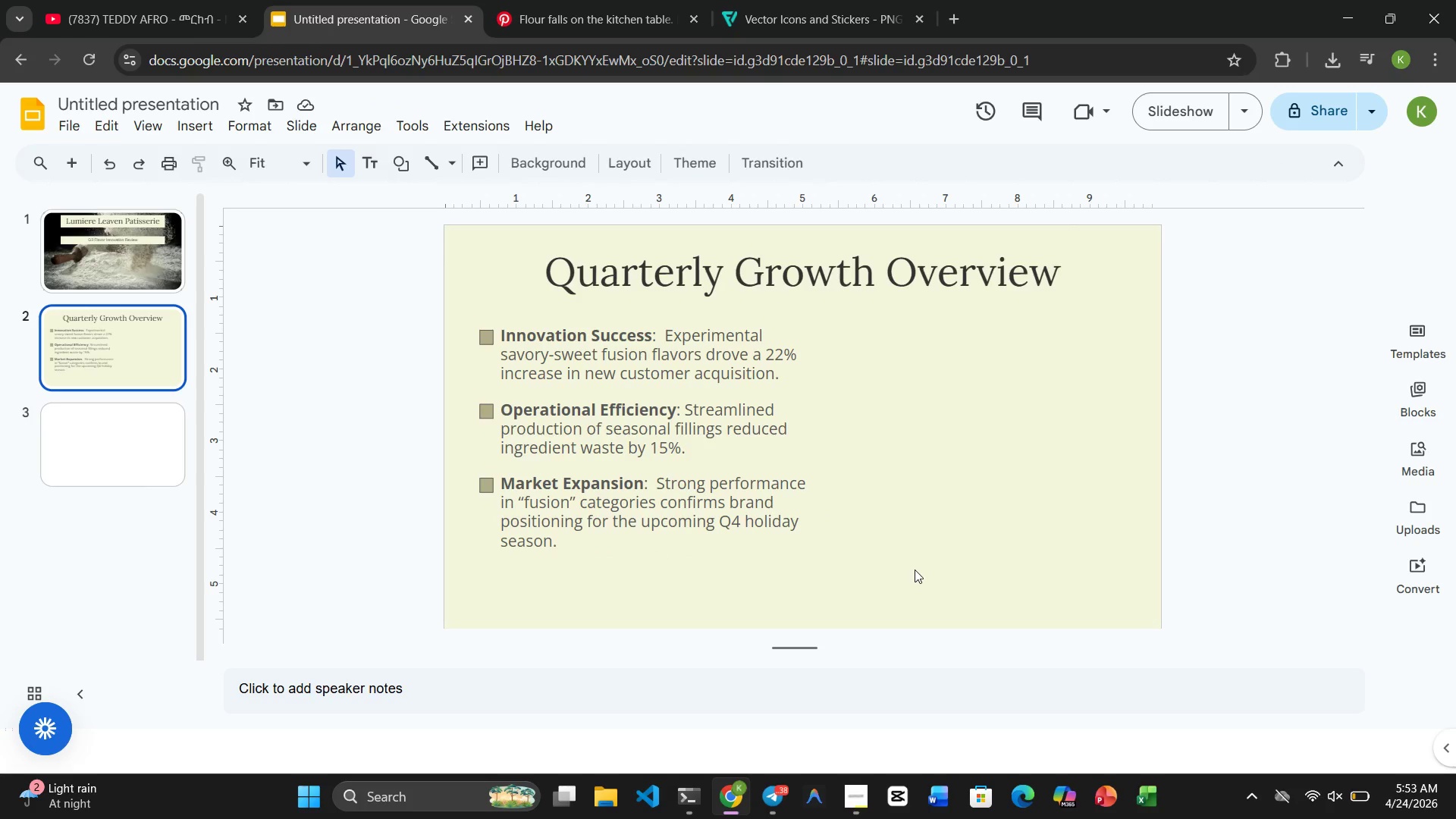 
wait(14.52)
 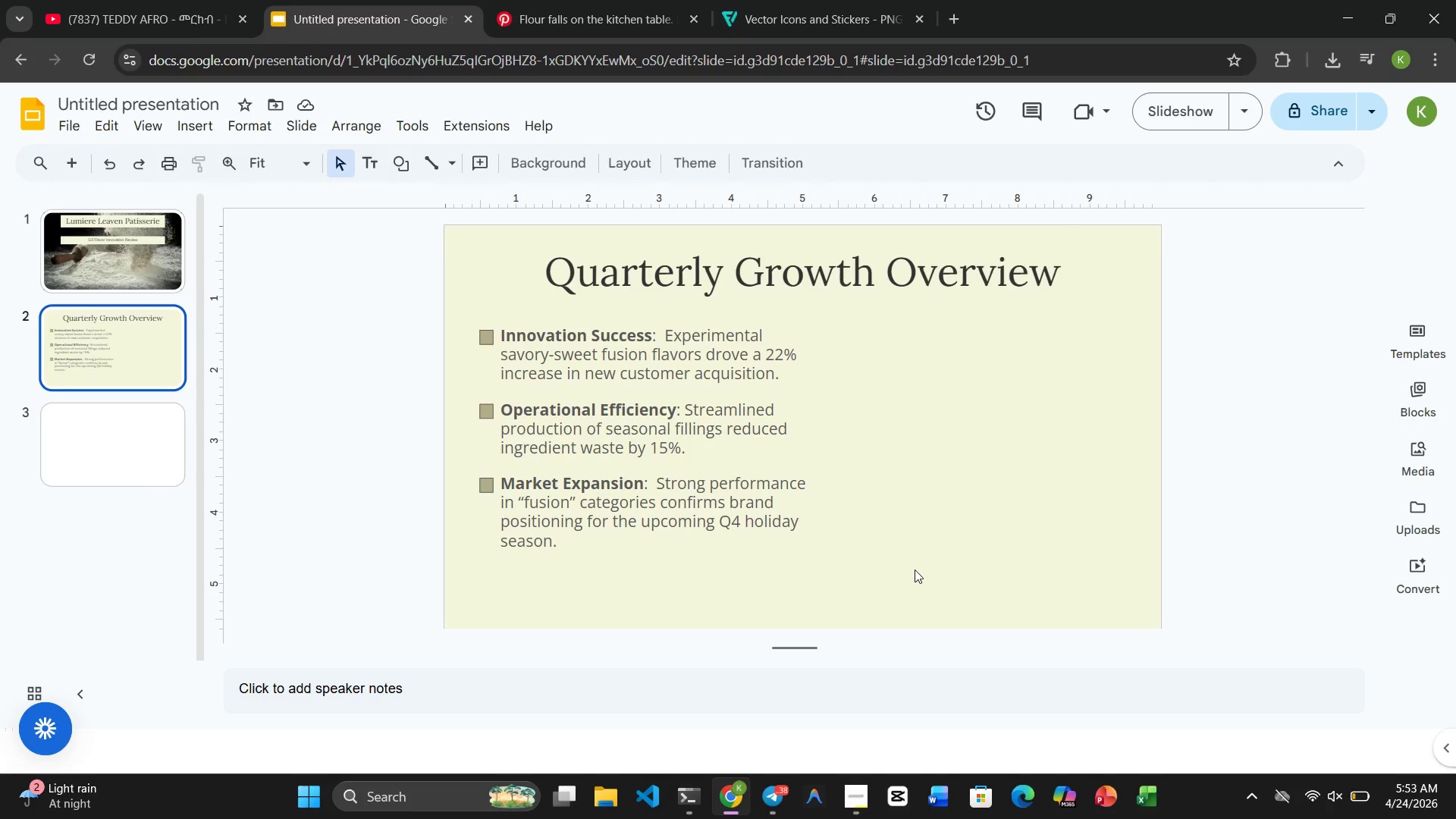 
hold_key(key=ControlRight, duration=7.48)
left_click([484, 414])
 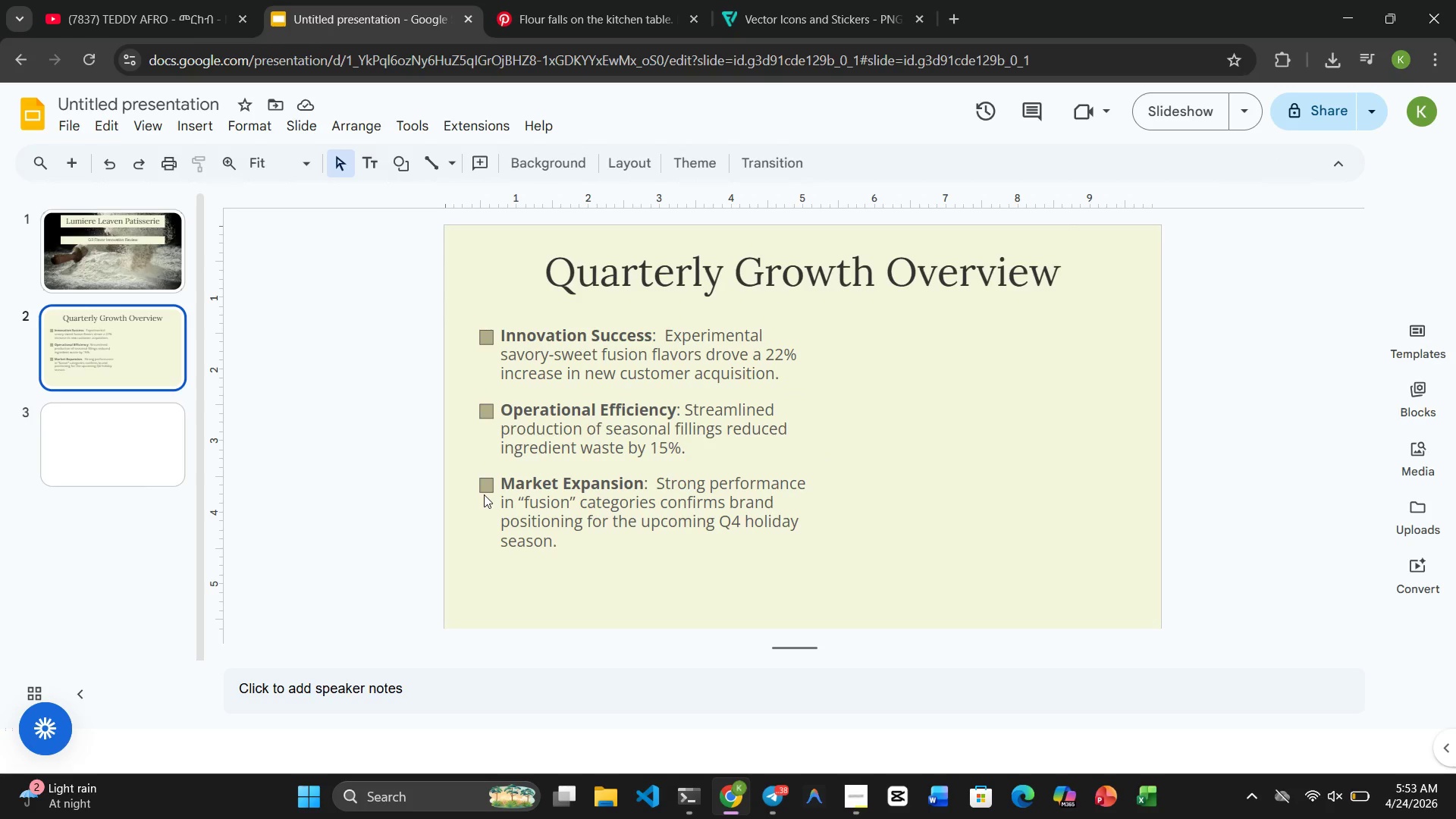 
left_click([487, 487])
 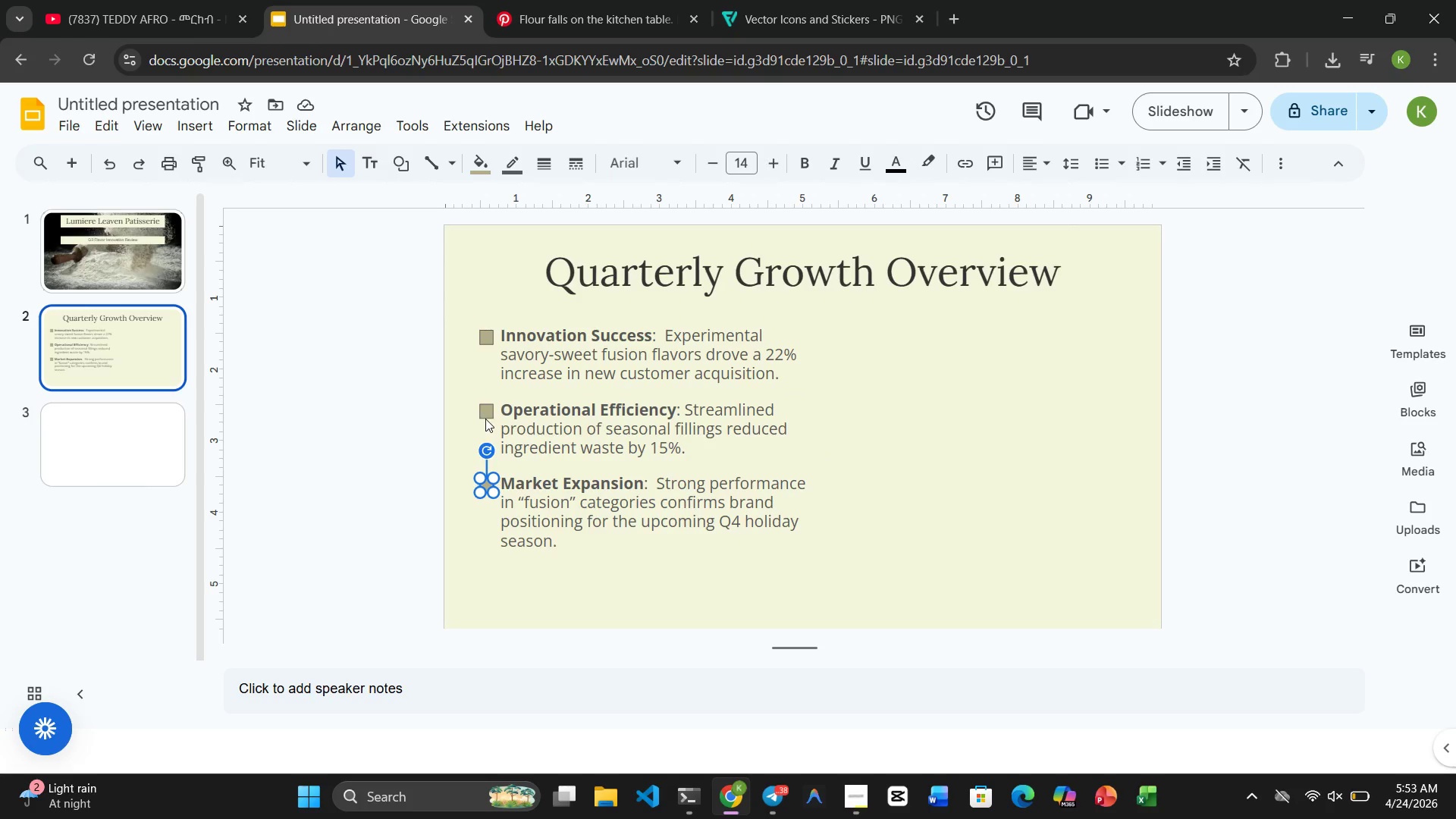 
left_click([485, 413])
 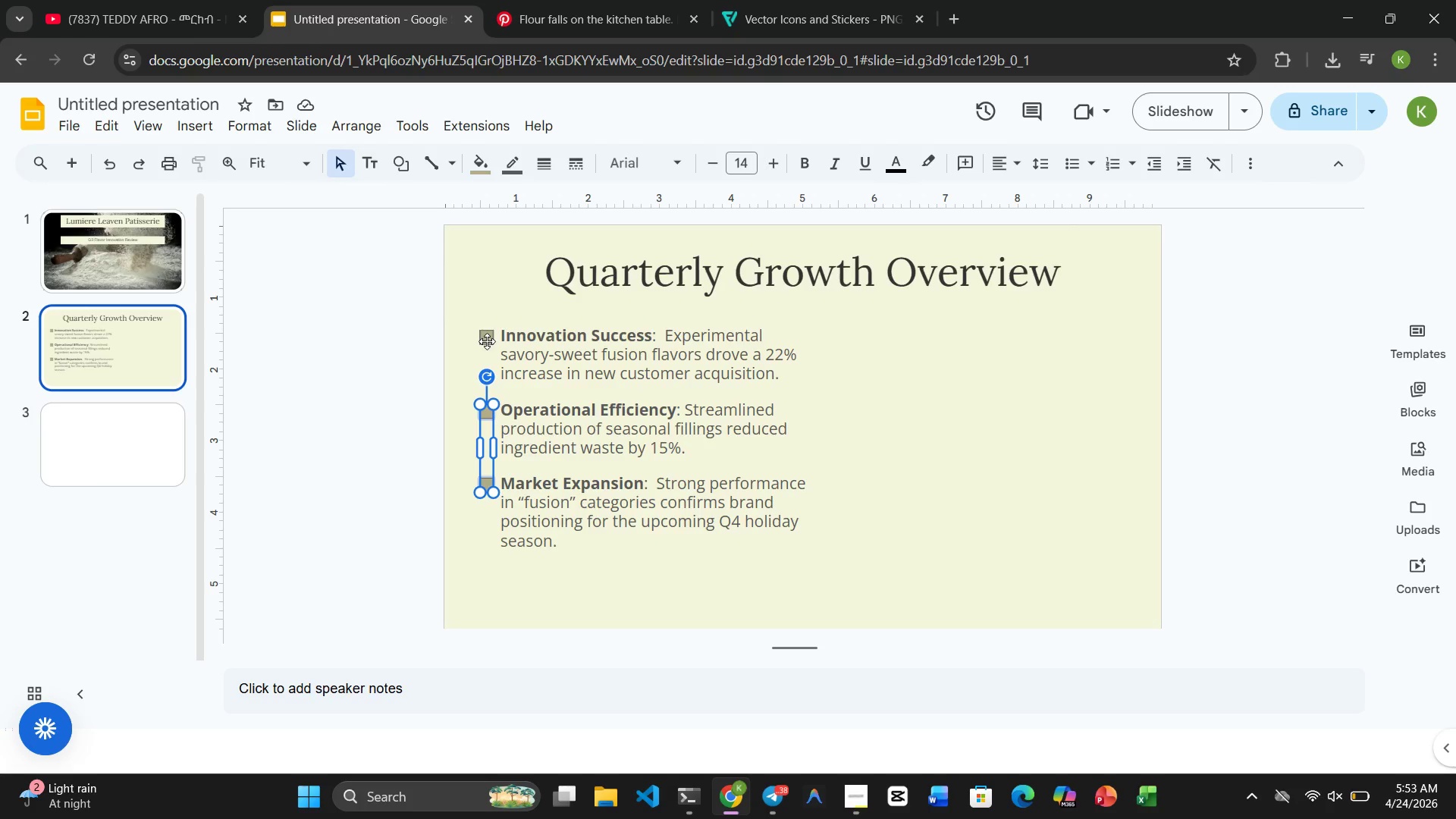 
left_click([485, 337])
 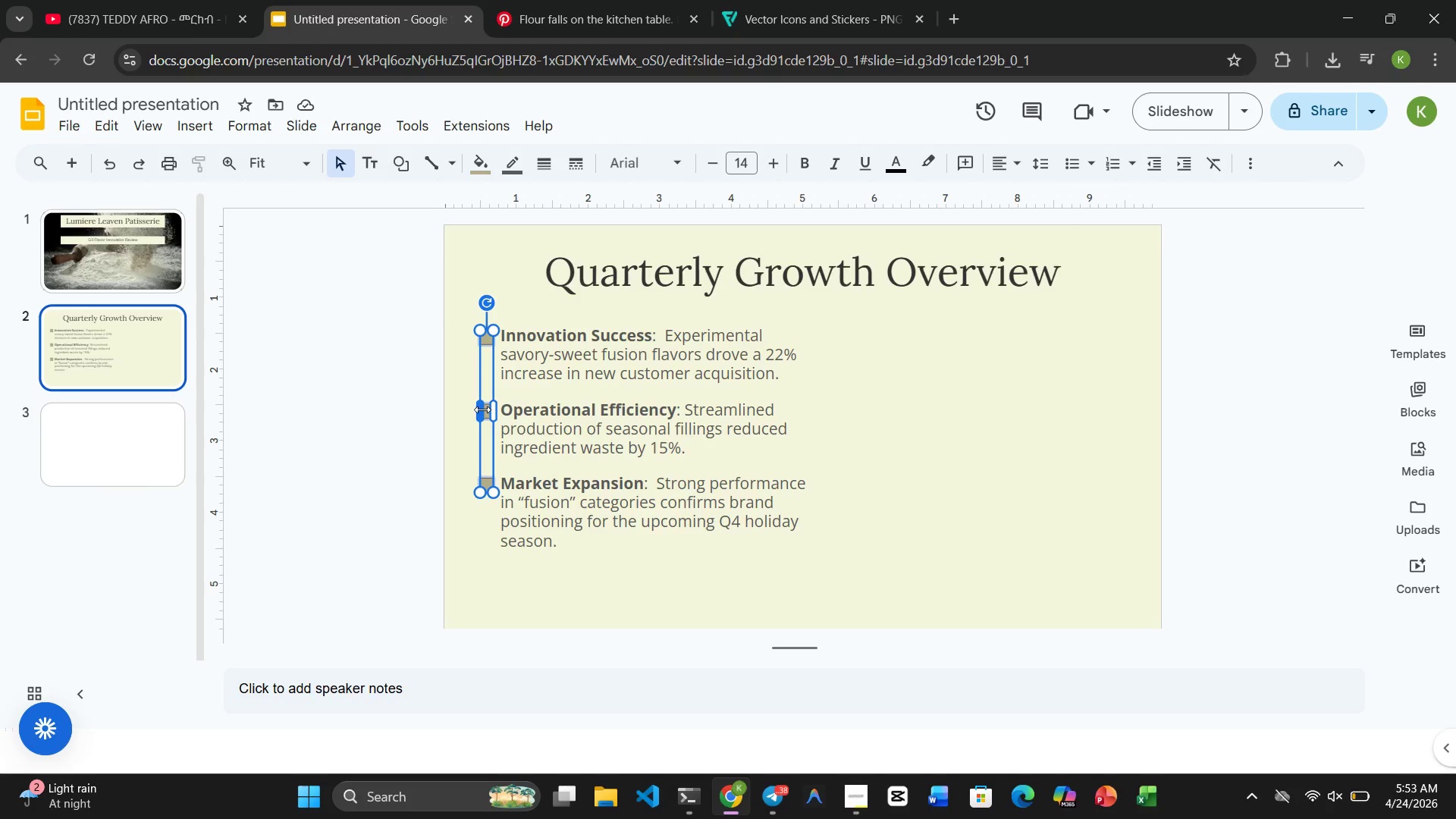 
left_click_drag(start_coordinate=[482, 410], to_coordinate=[480, 417])
 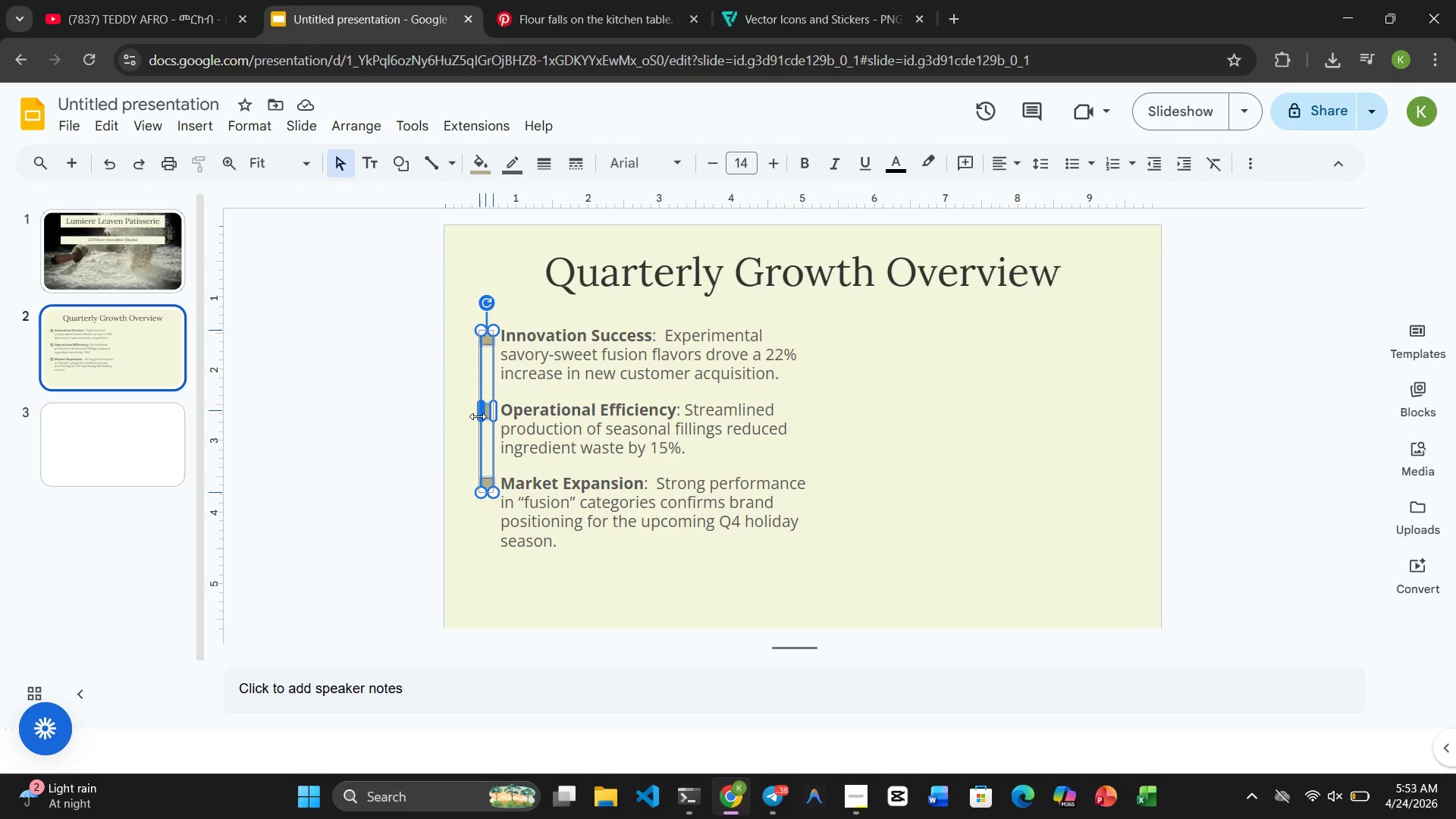 
wait(11.53)
 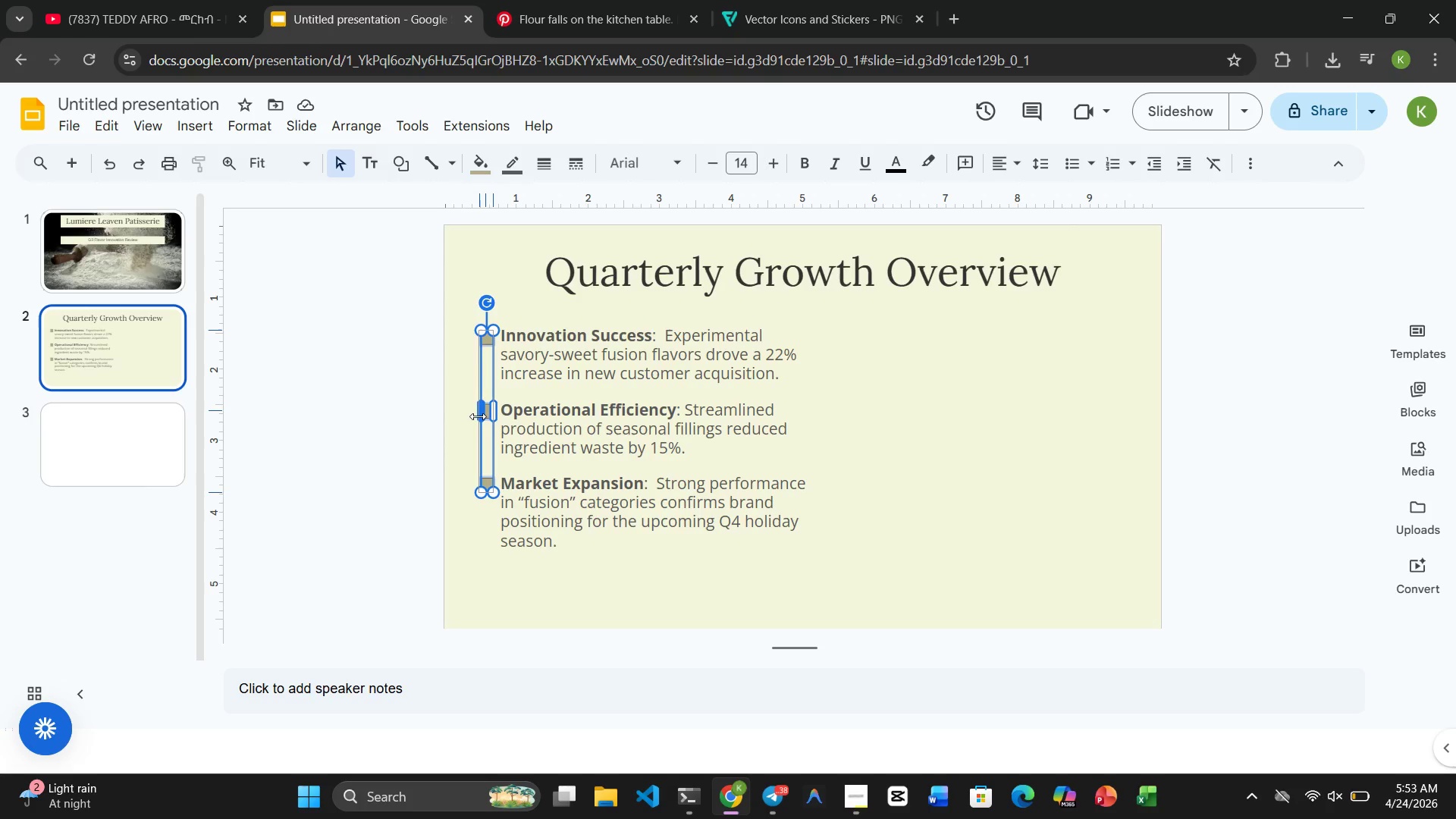 
left_click([977, 413])
 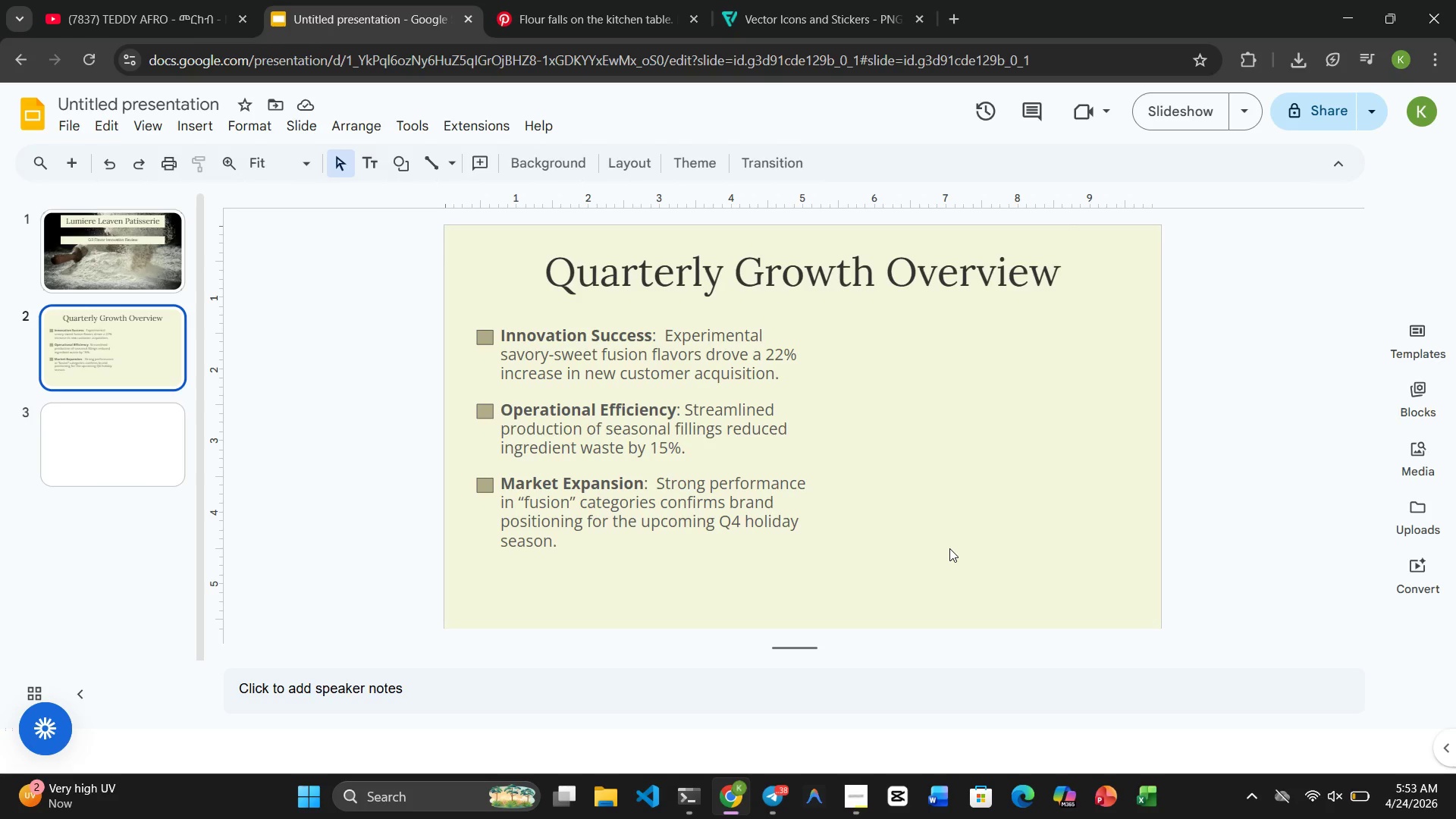 
wait(22.38)
 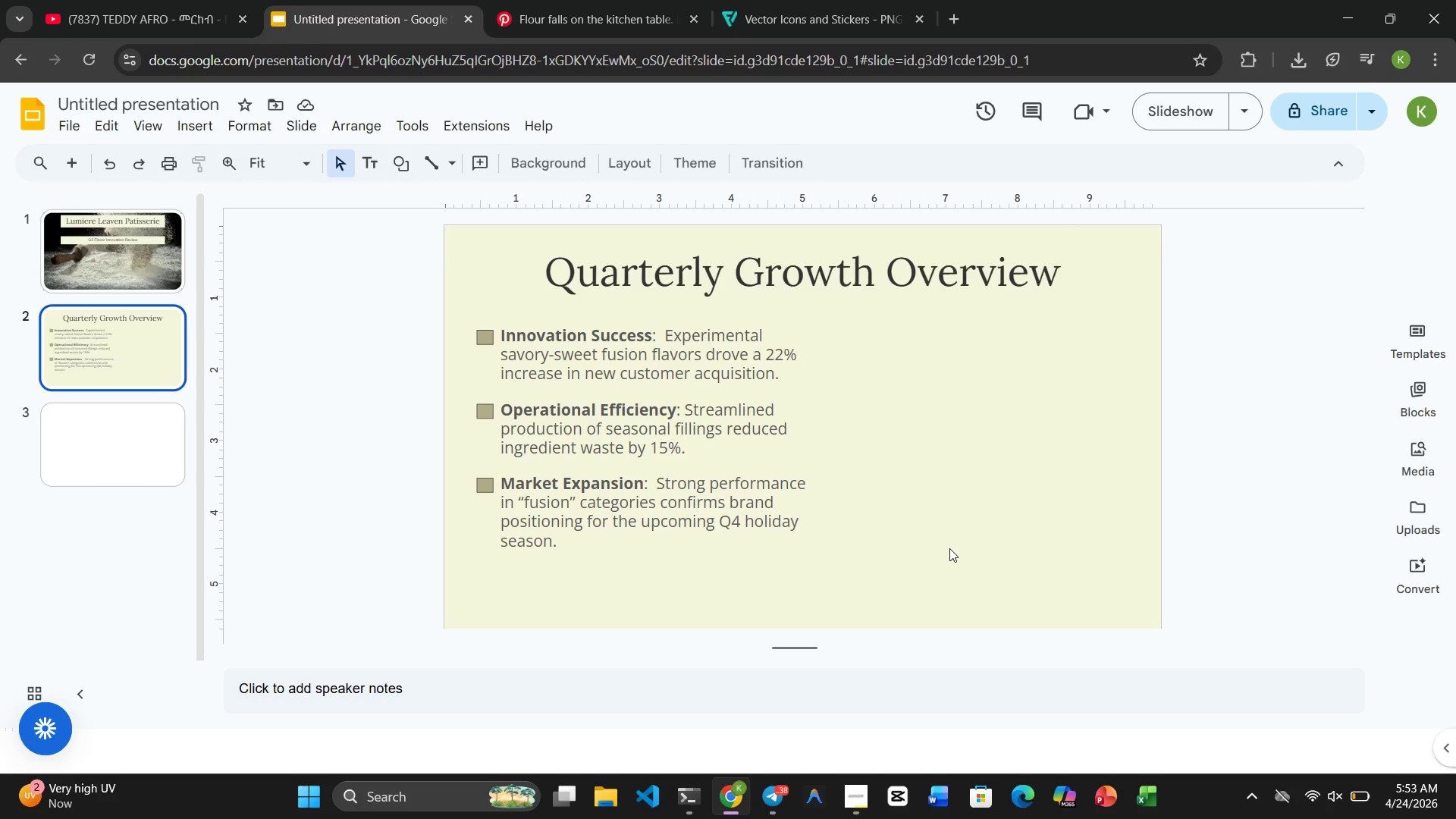 
left_click([197, 130])
 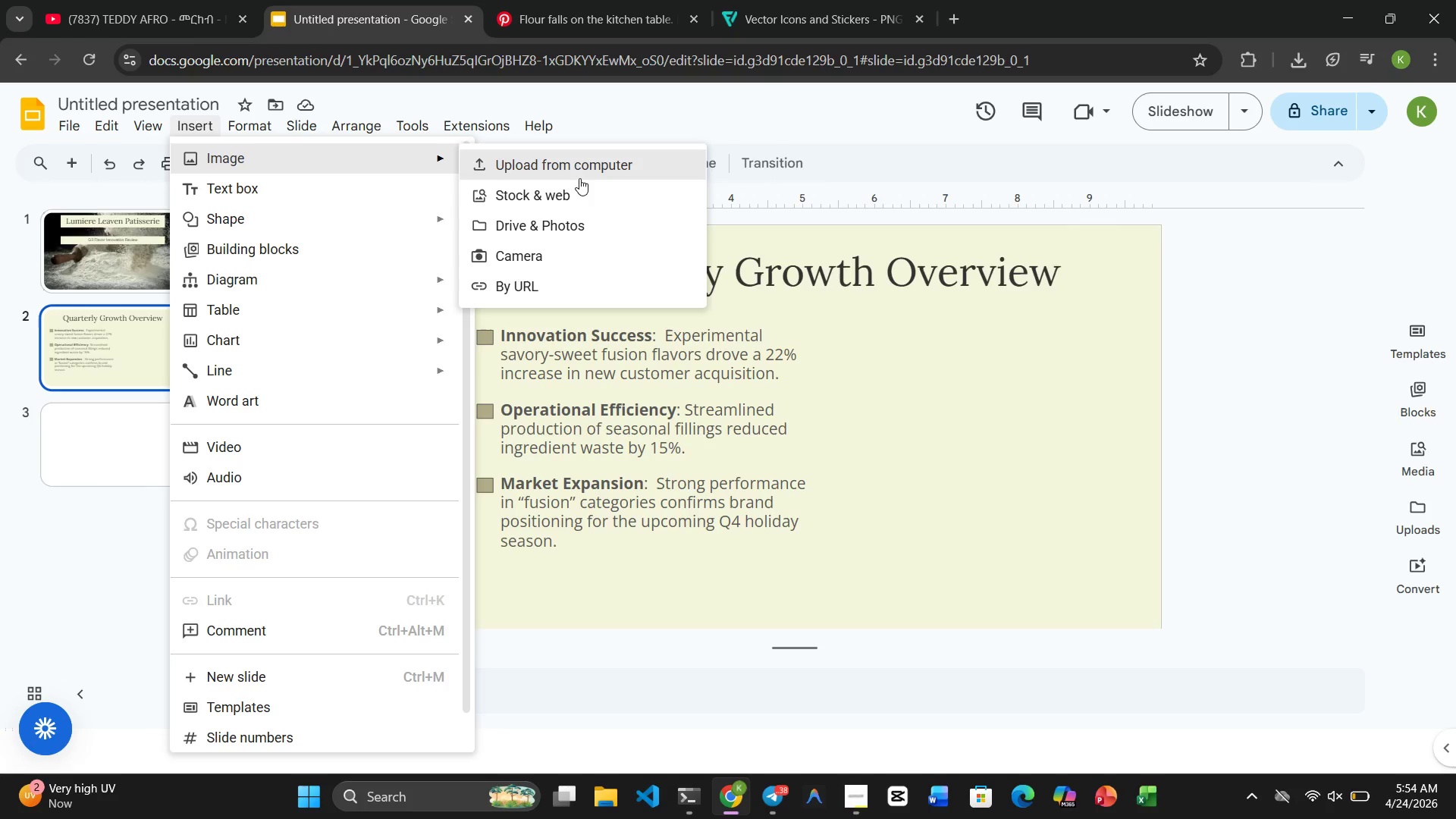 
left_click([566, 196])
 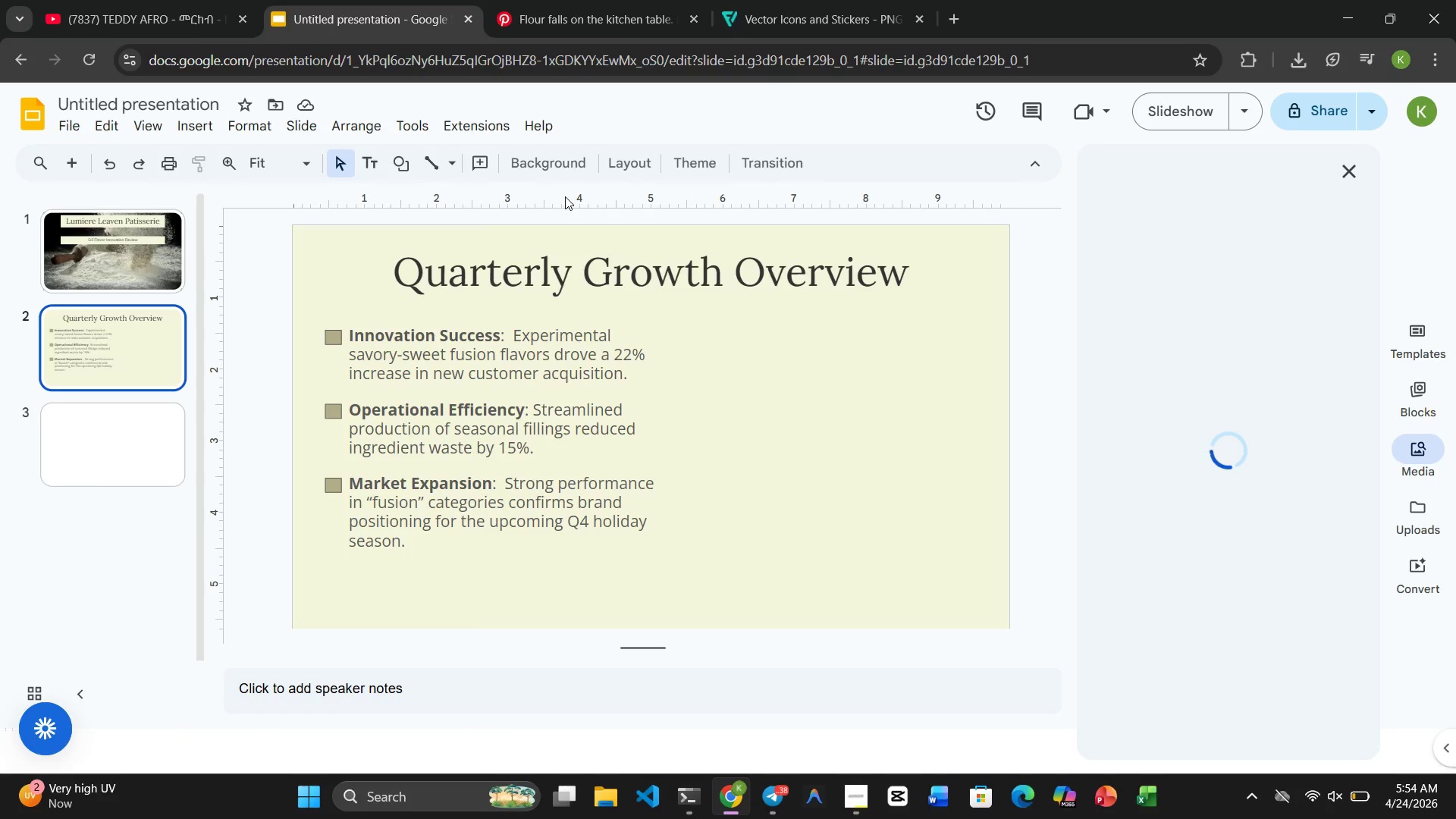 
mouse_move([1147, 311])
 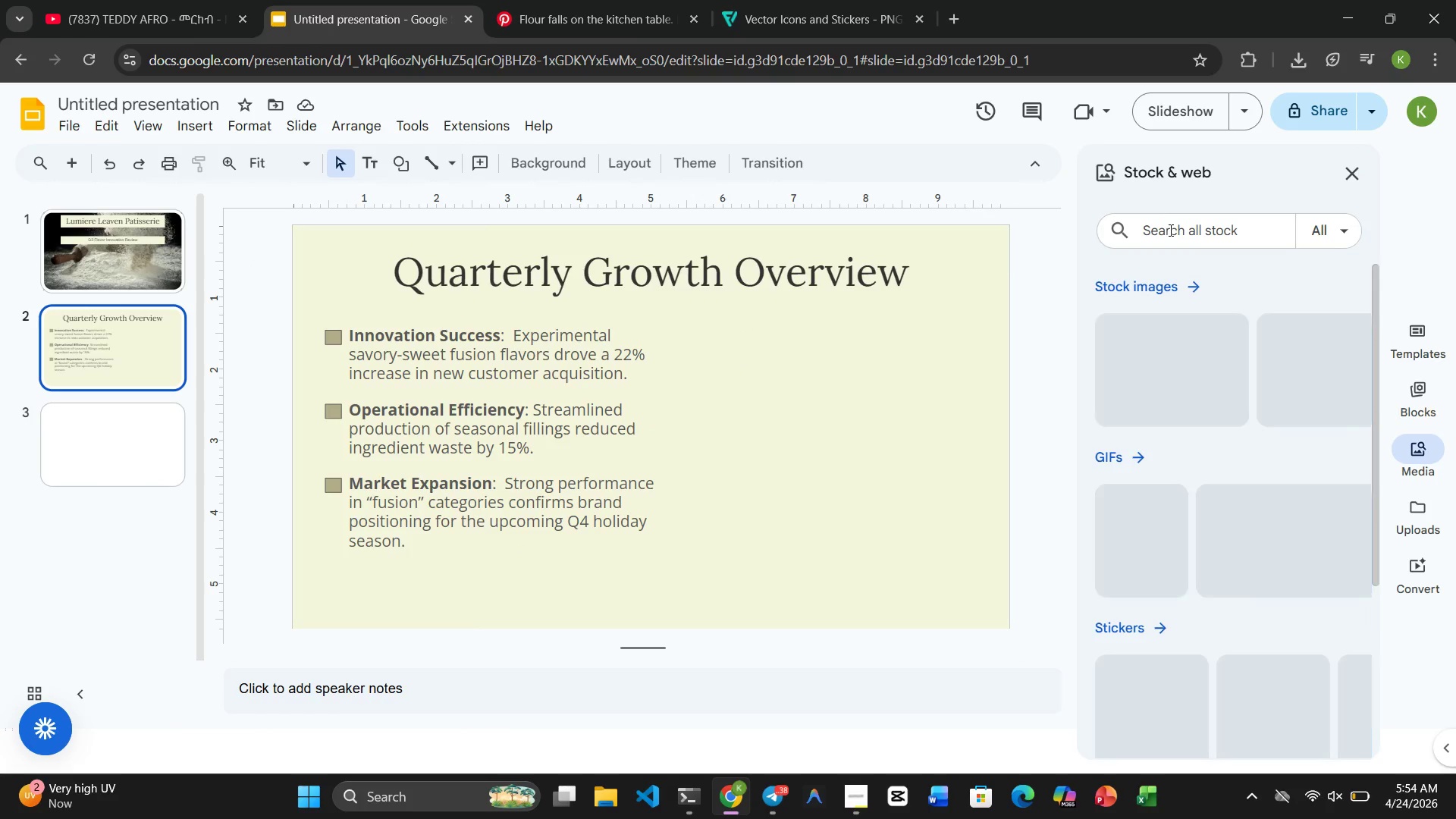 
left_click([1169, 229])
 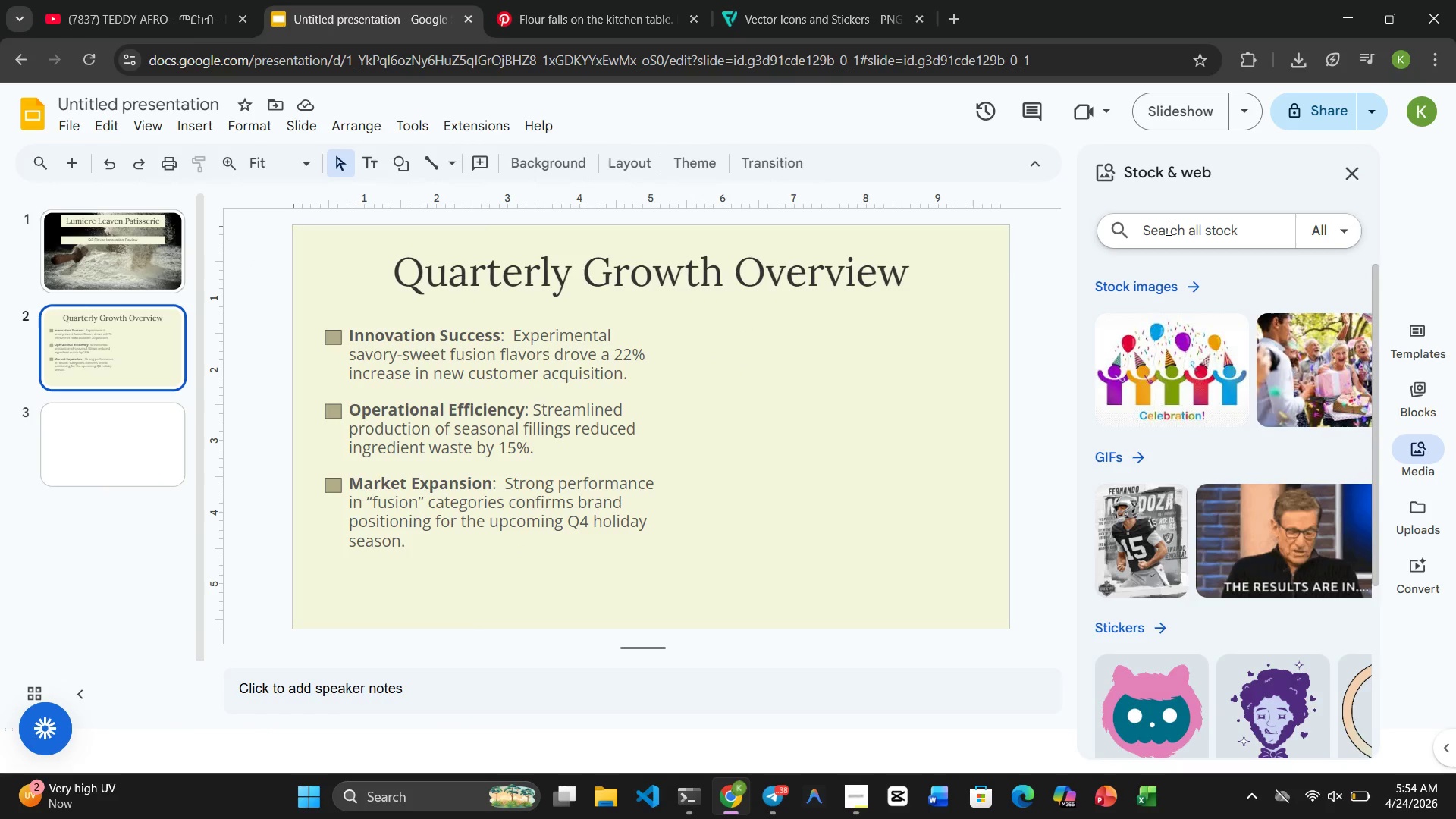 
type(Growth overview)
 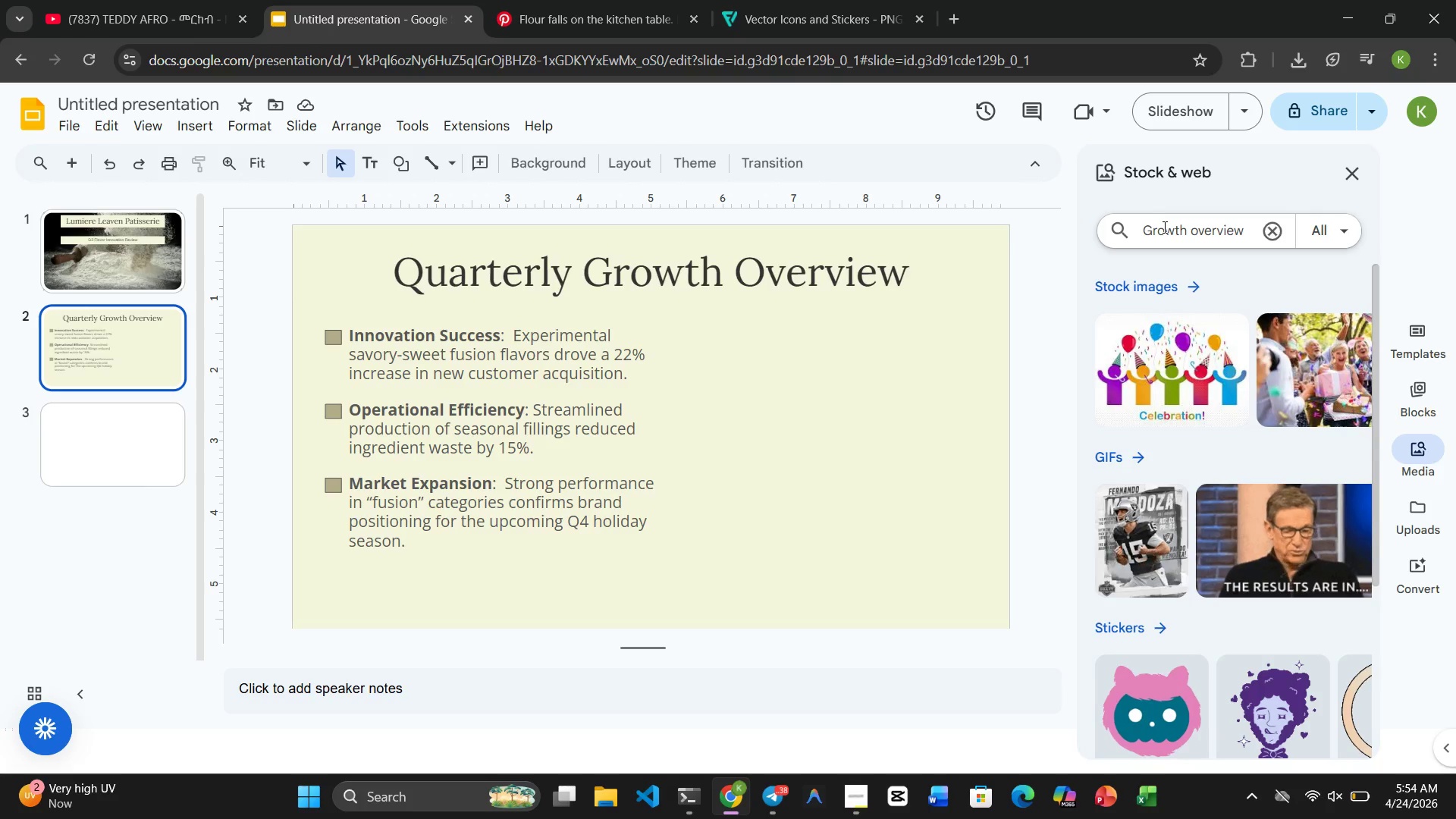 
key(Enter)
 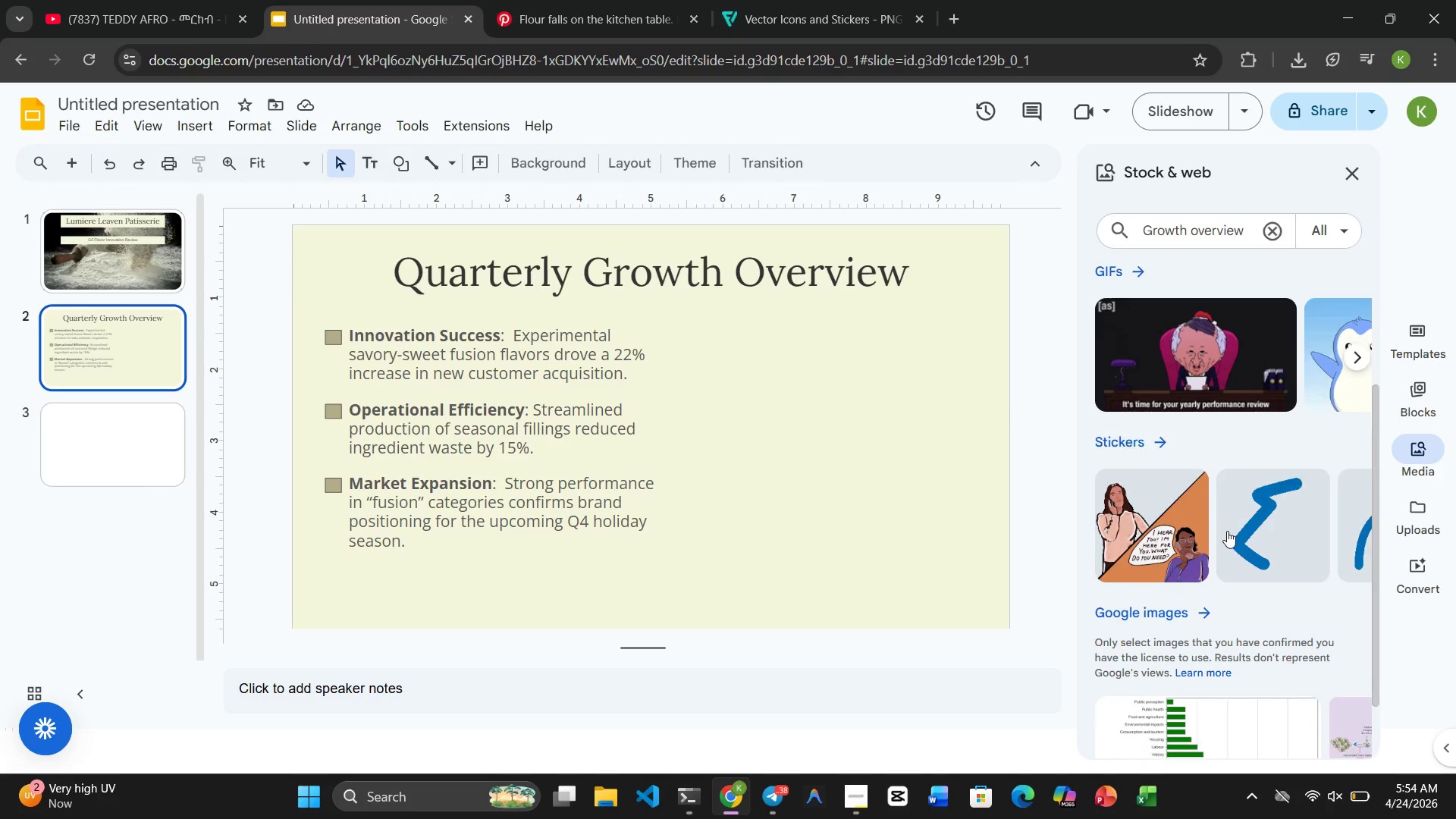 
wait(12.83)
 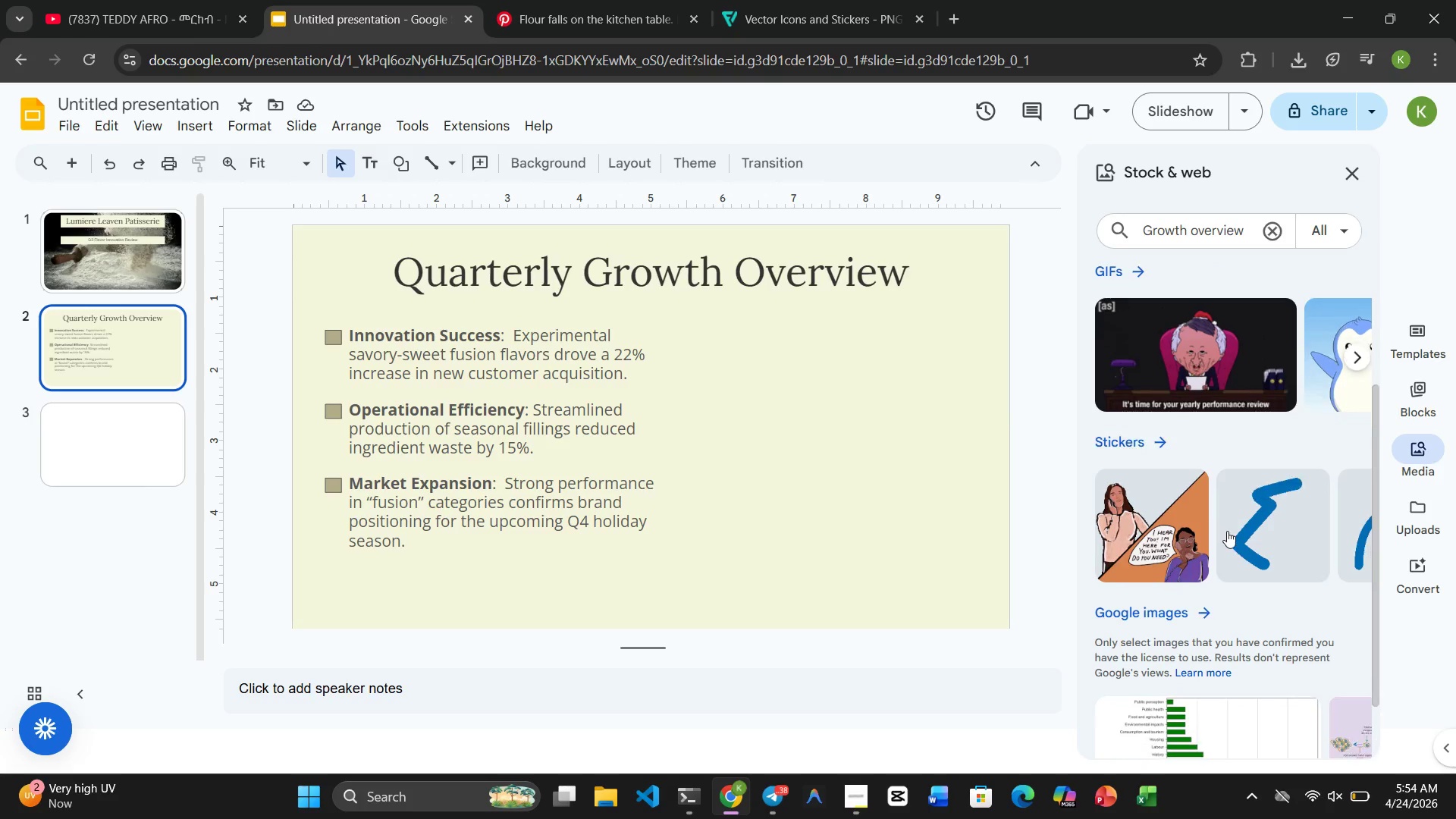 
left_click([544, 32])
 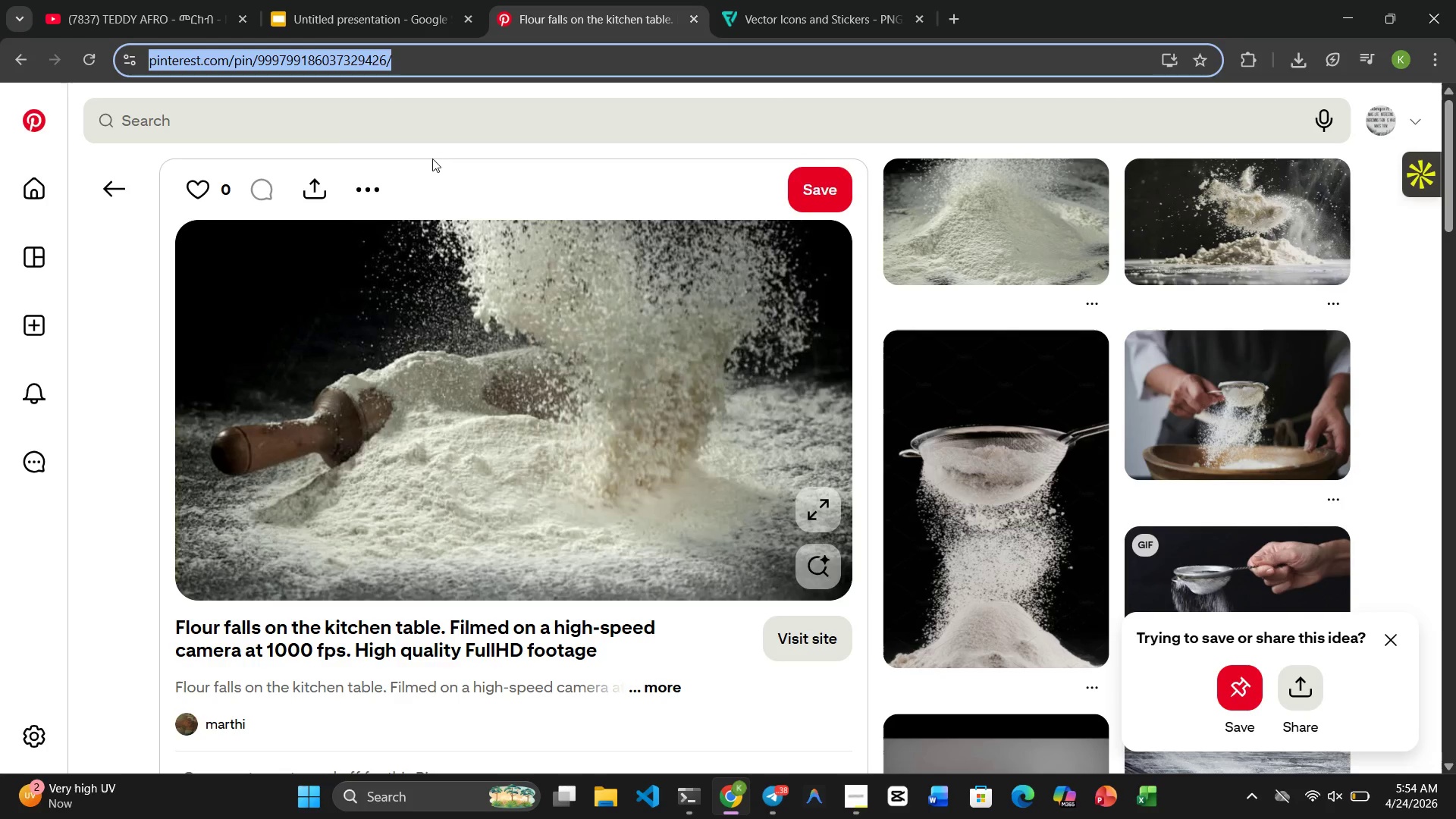 
left_click([411, 140])
 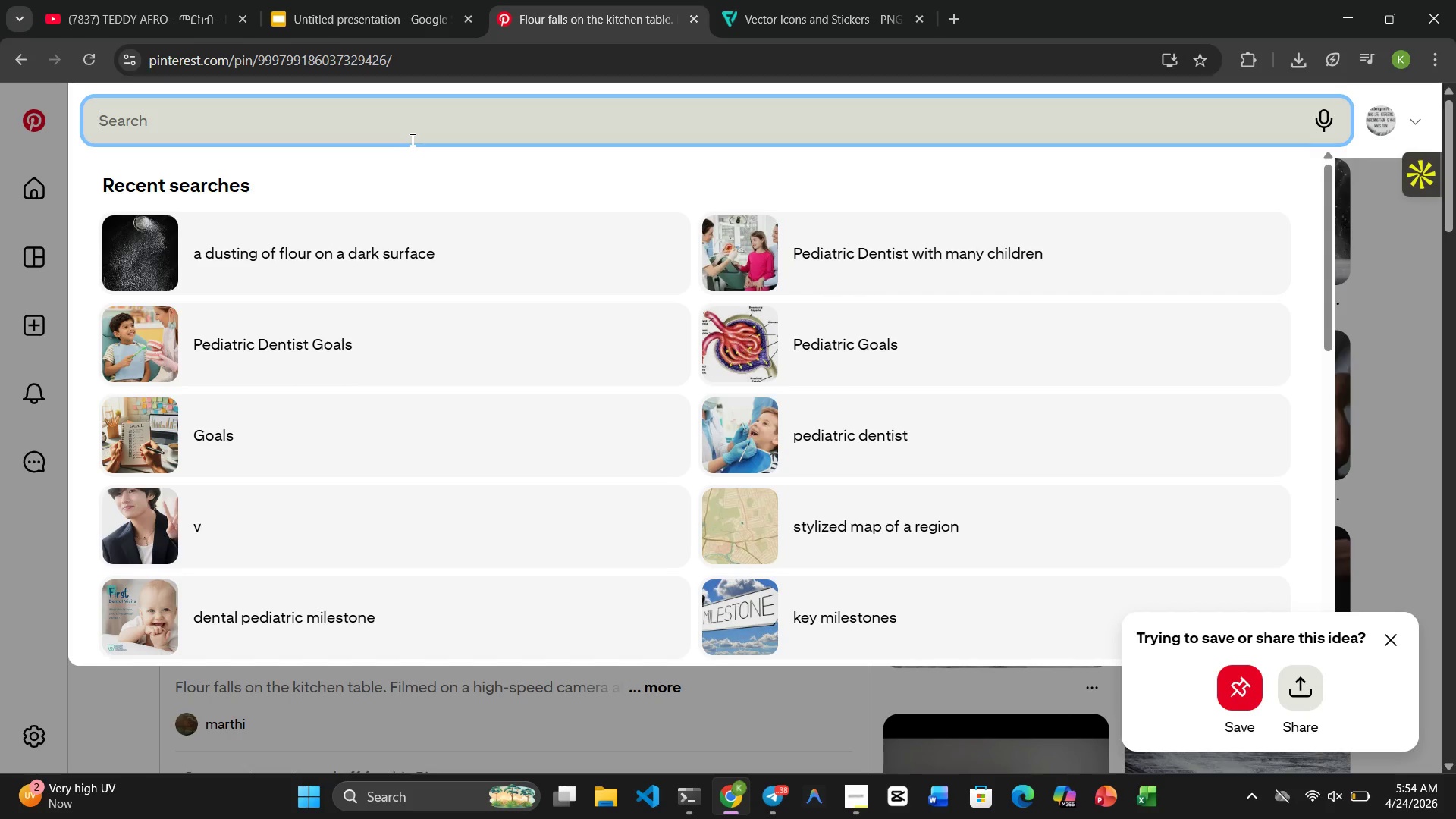 
type(Growth overview)
 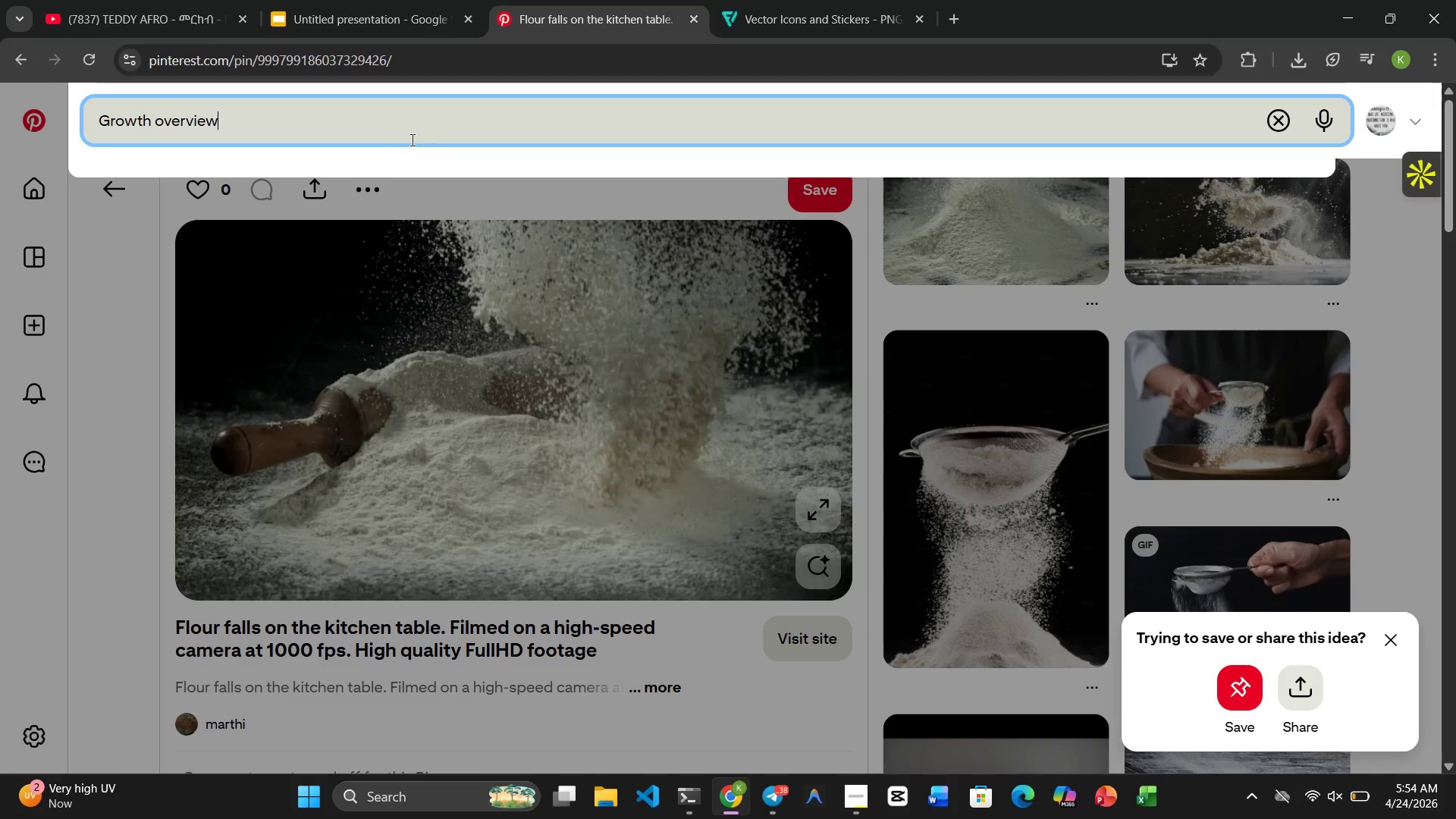 
key(Enter)
 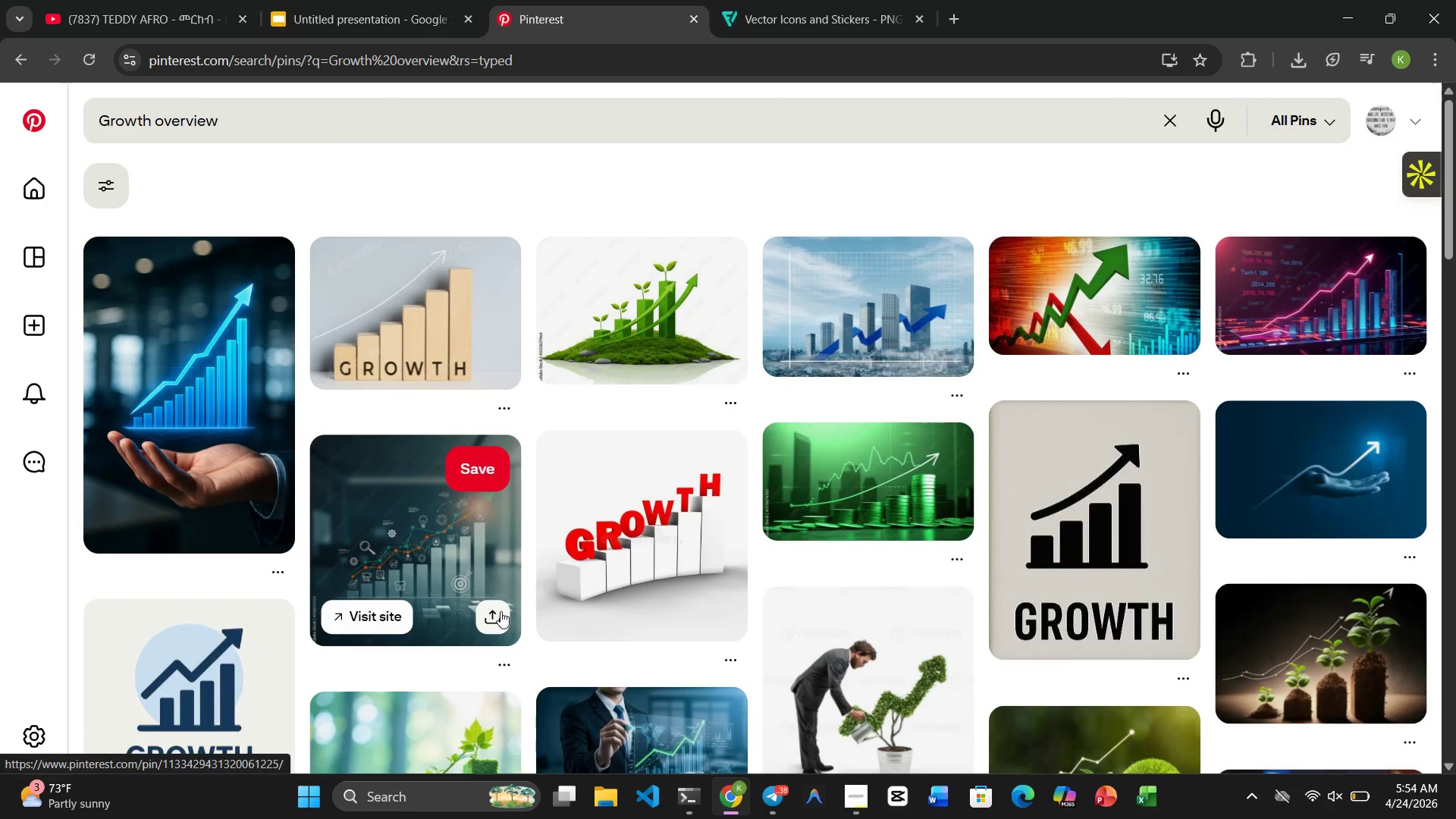 
wait(22.94)
 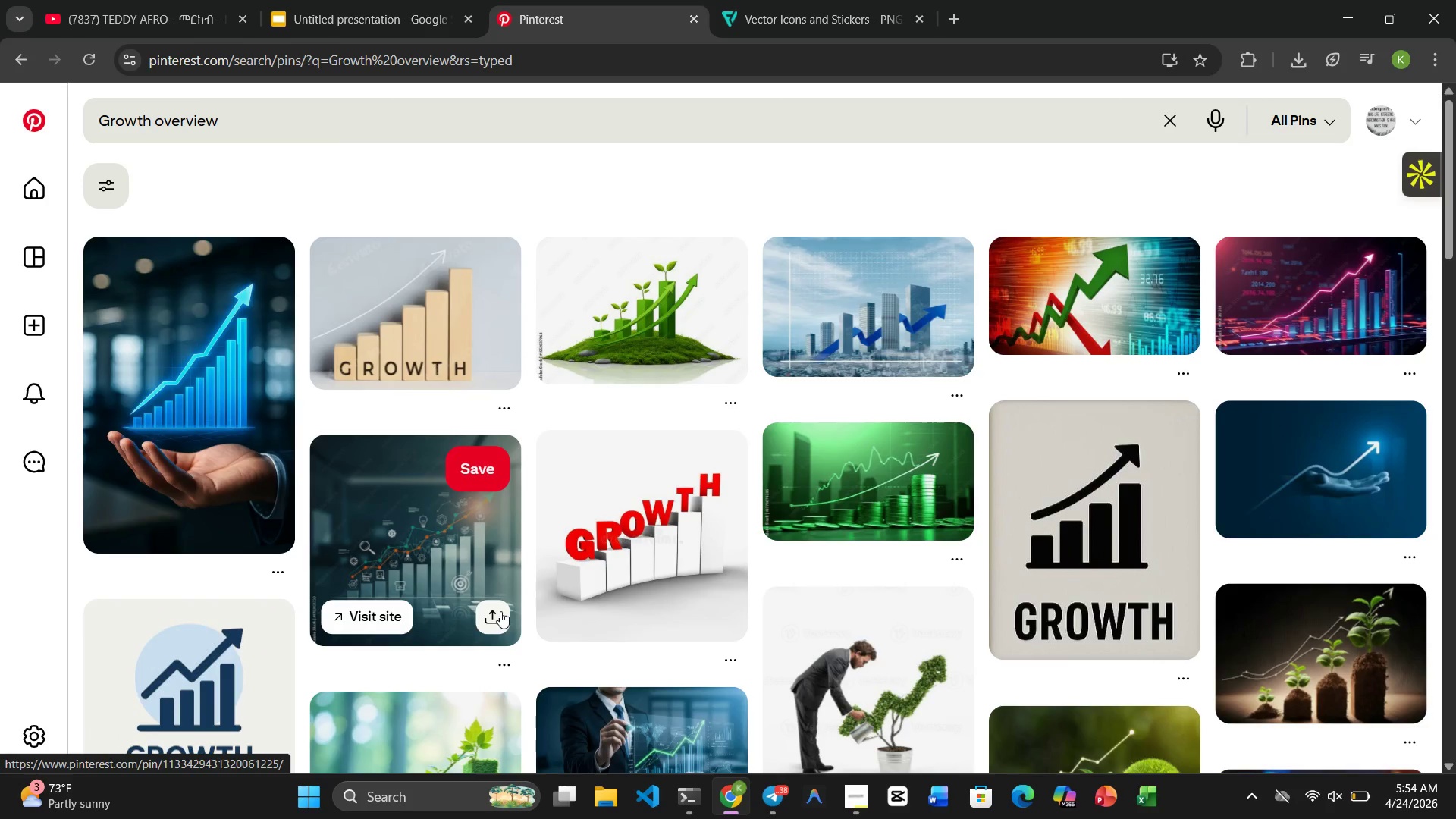 
left_click([178, 385])
 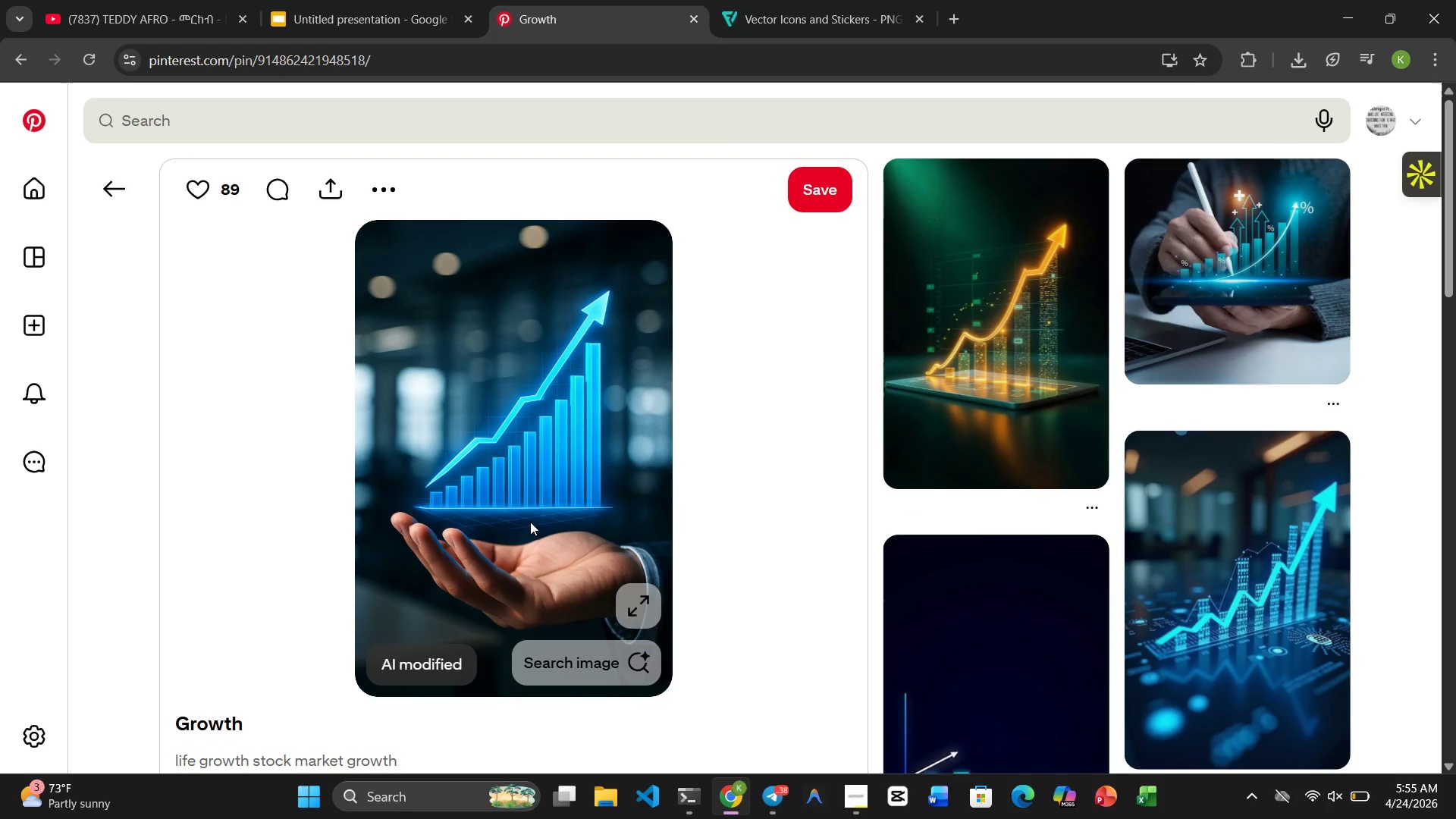 
wait(5.62)
 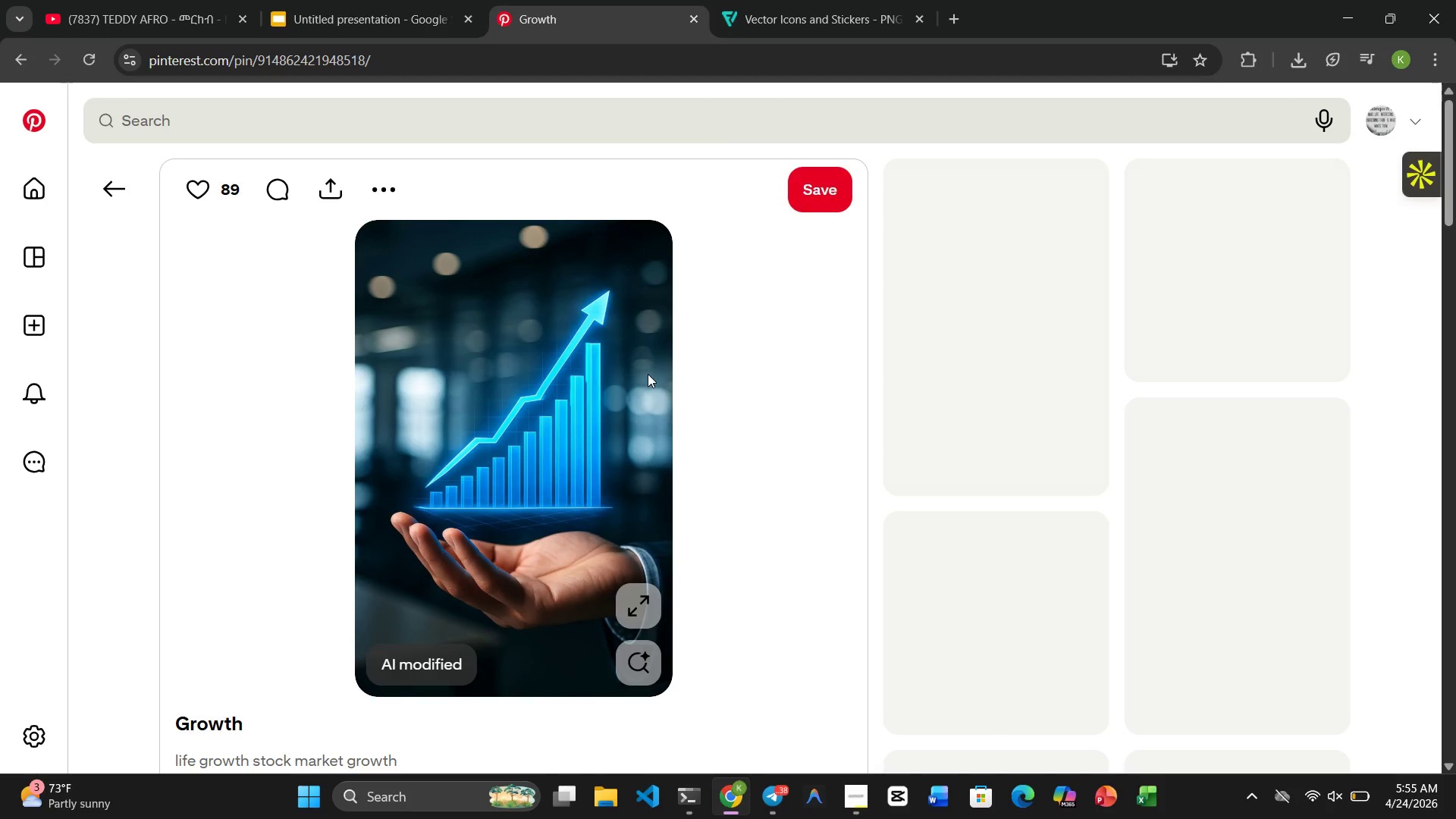 
left_click([1015, 360])
 